 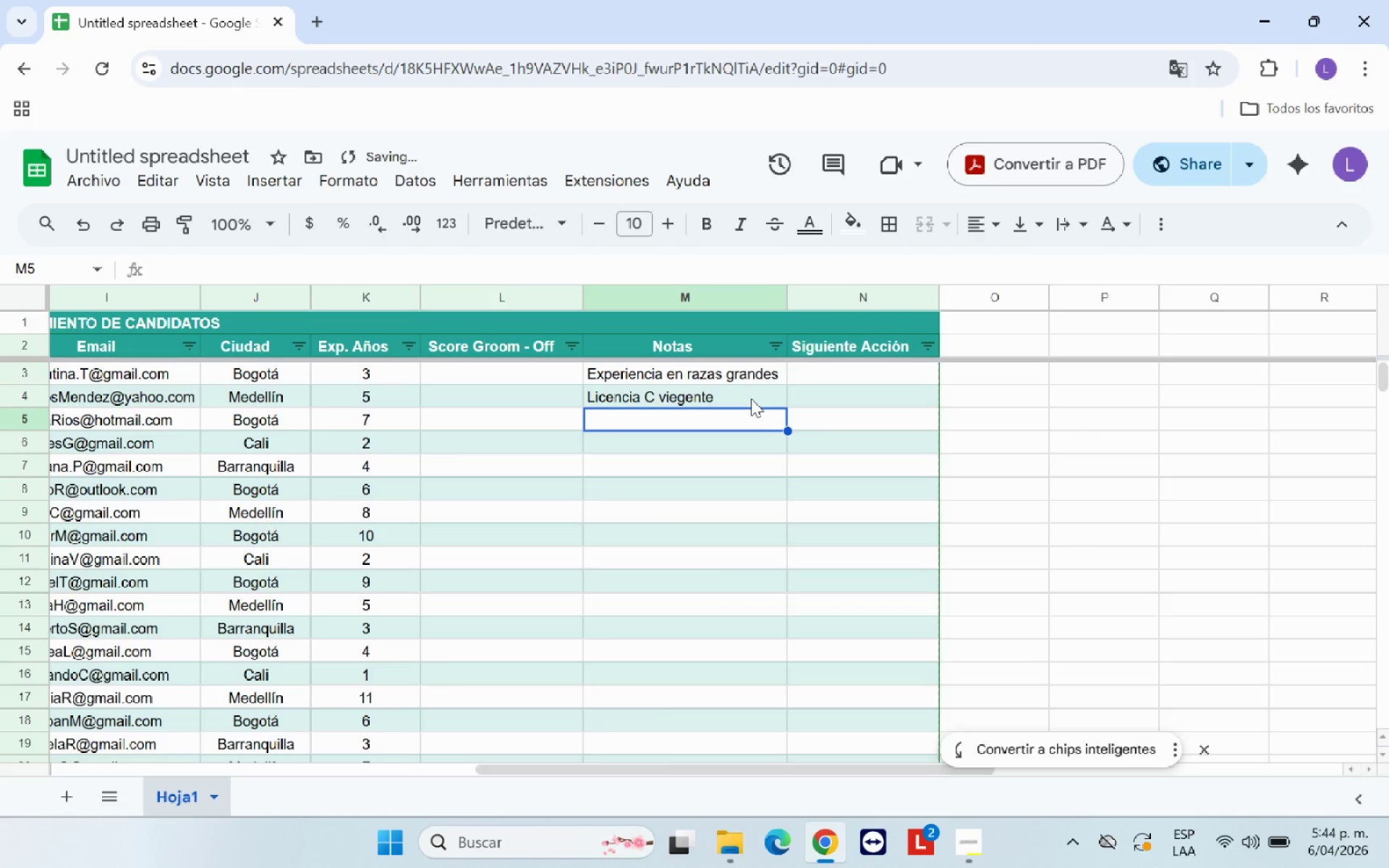 
key(ArrowUp)
 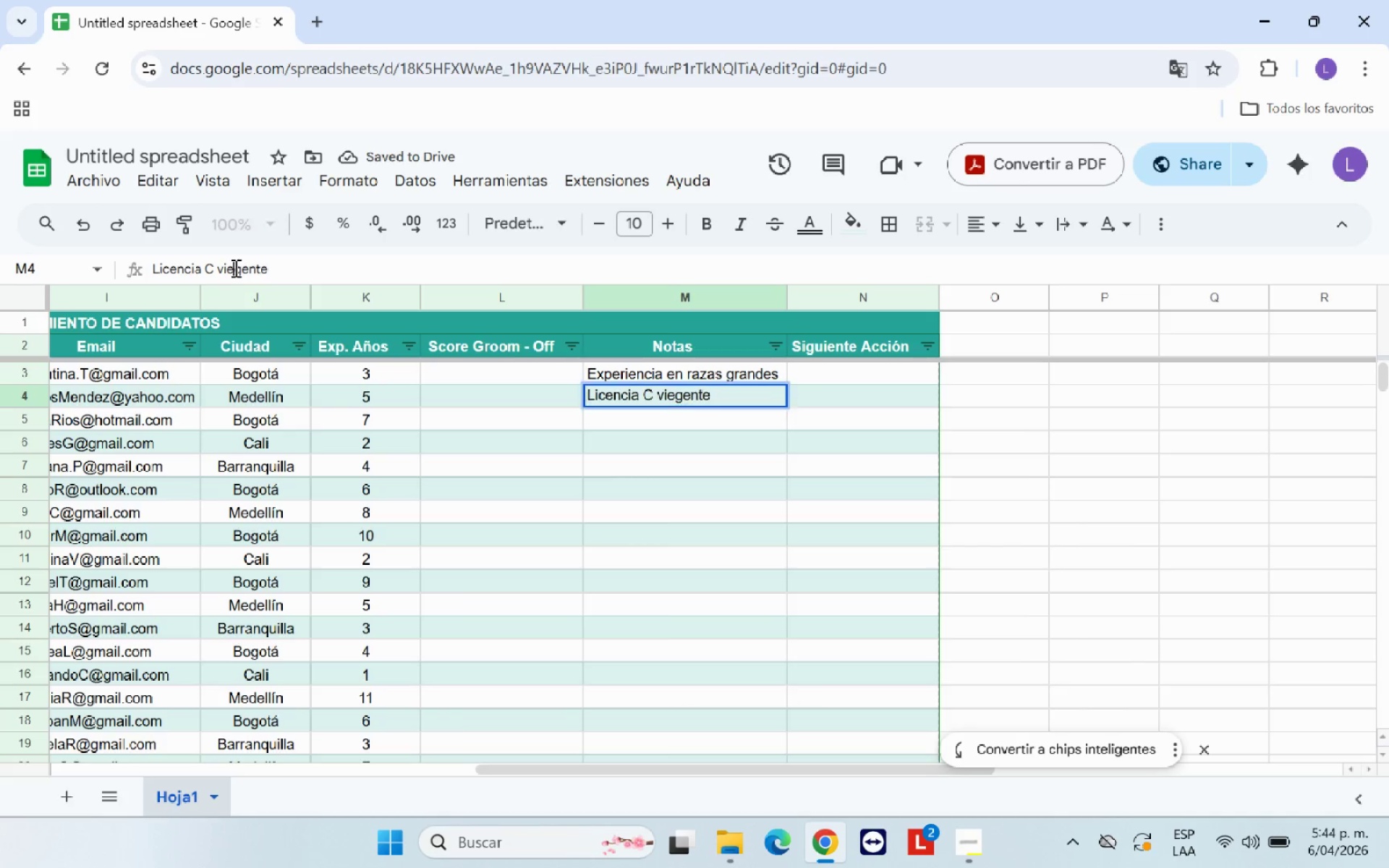 
key(Backspace)
 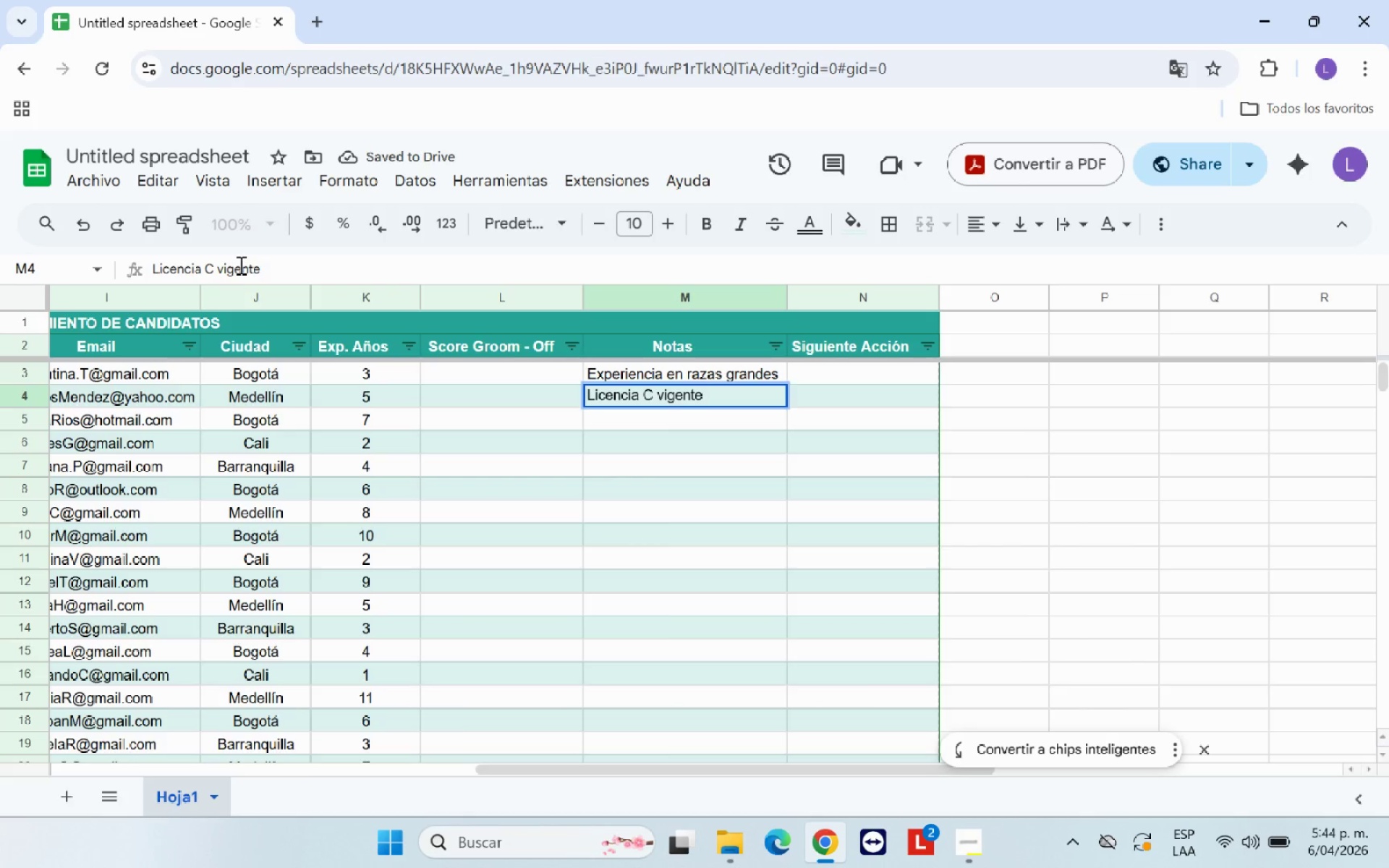 
key(Enter)
 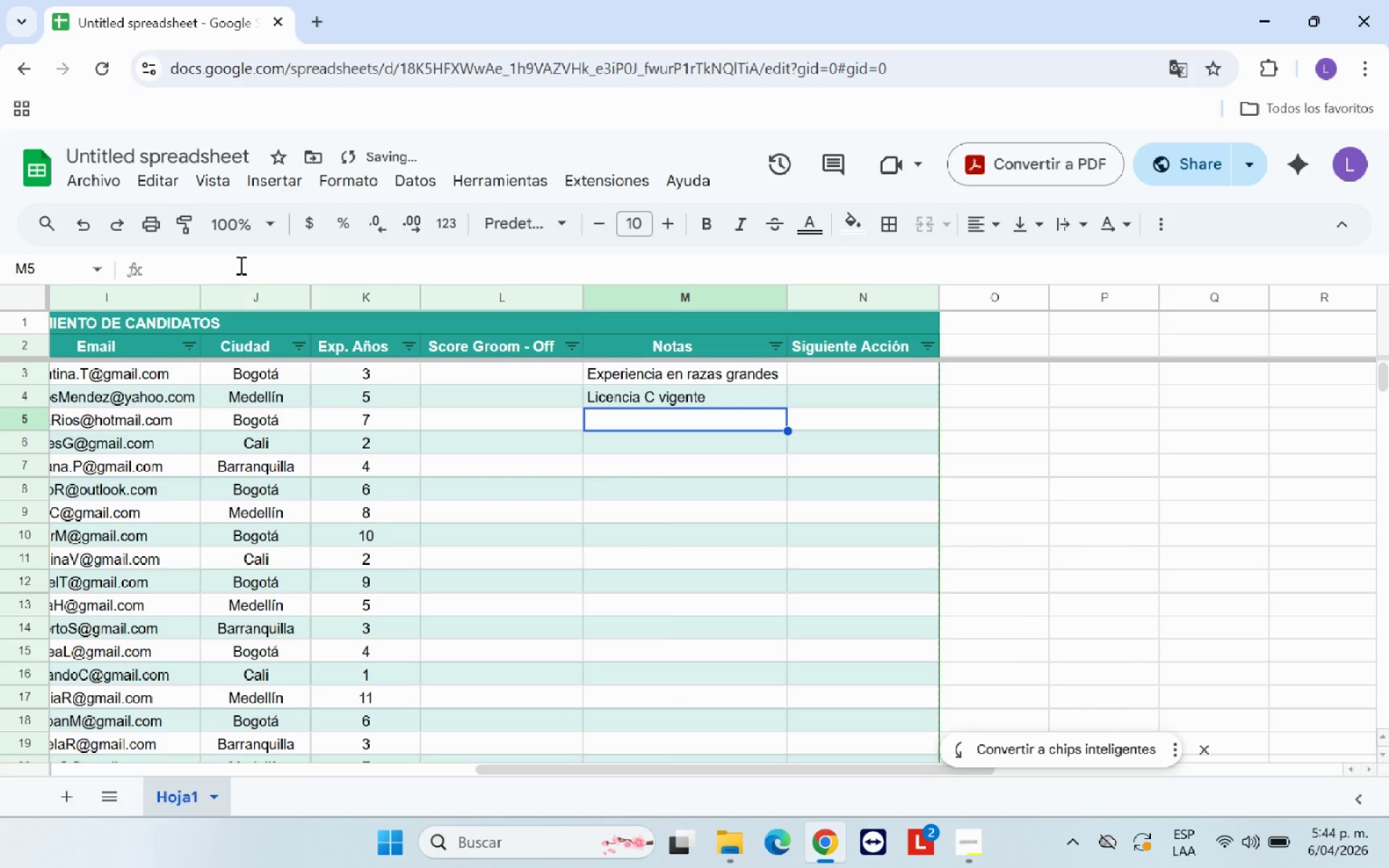 
type(Excelente tecnica )
 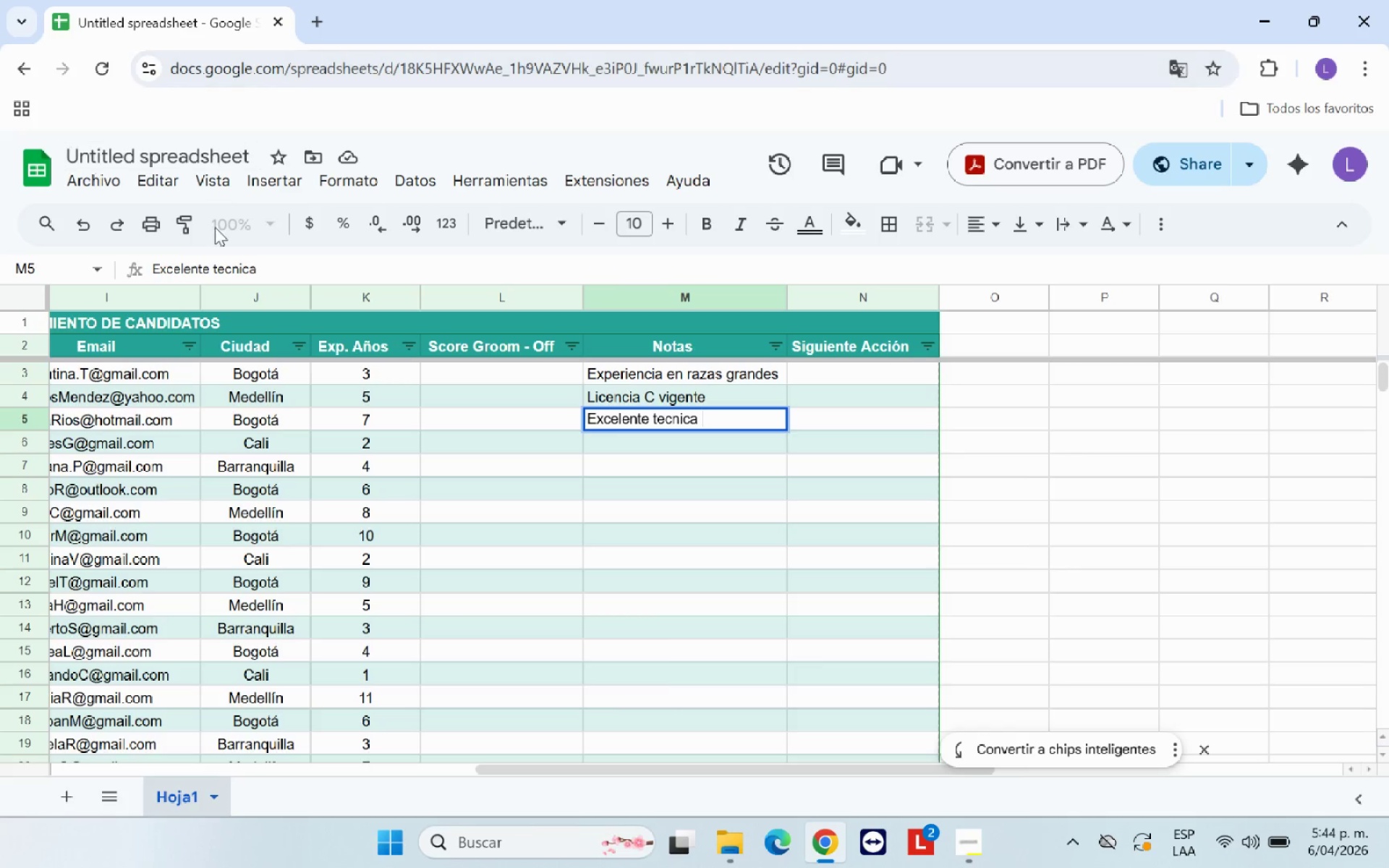 
left_click([225, 272])
 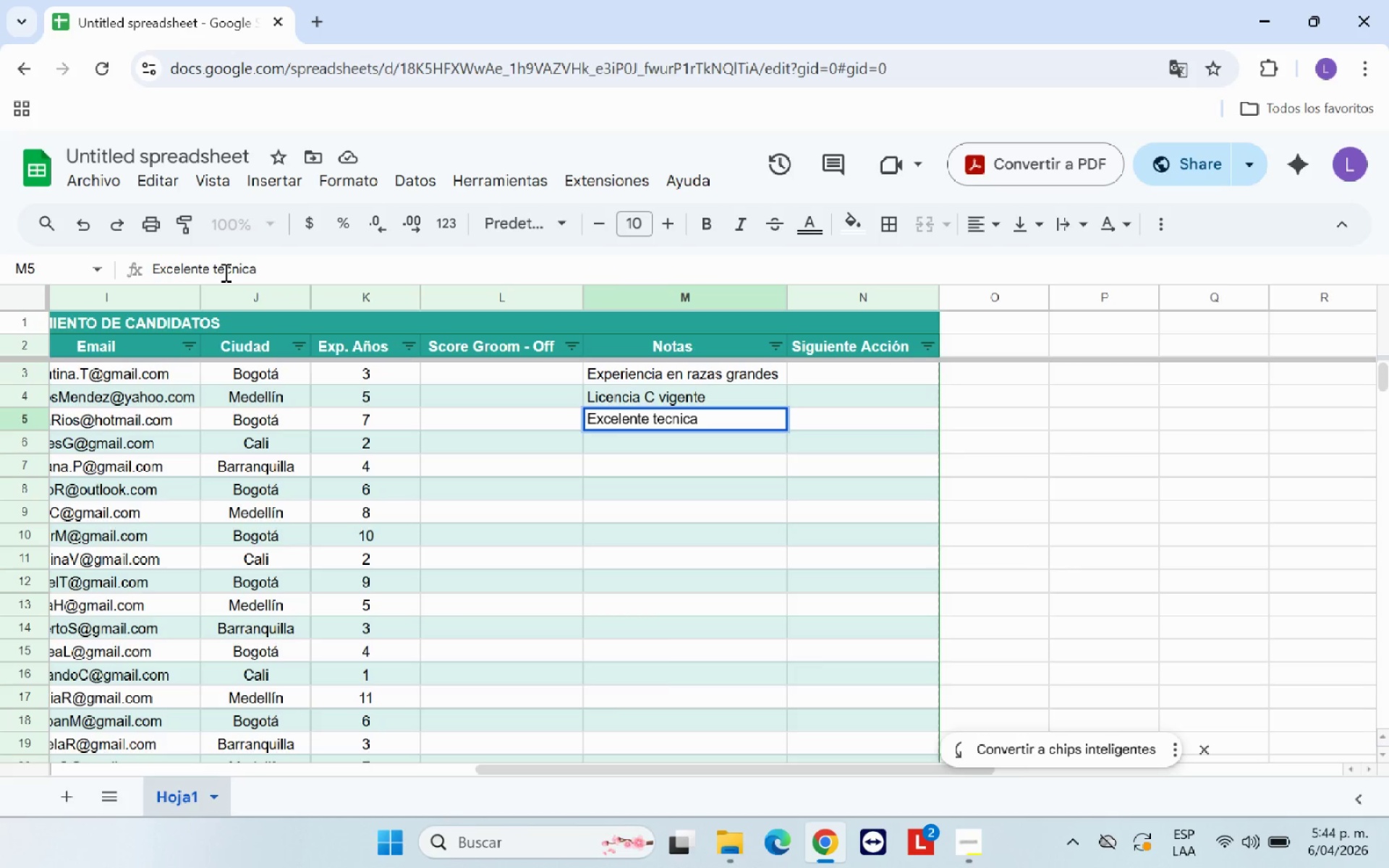 
key(Backspace)
 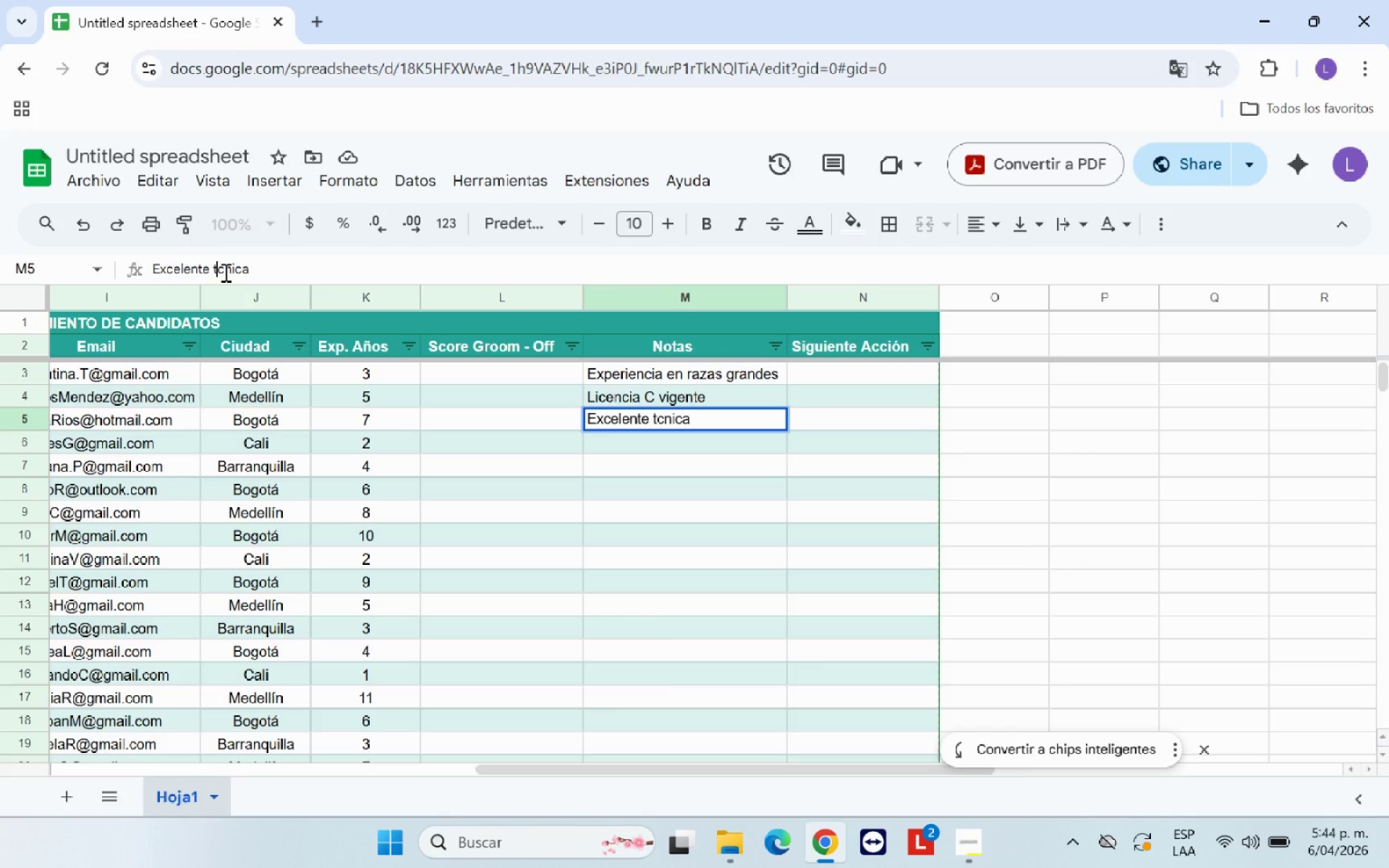 
key(Semicolon)
 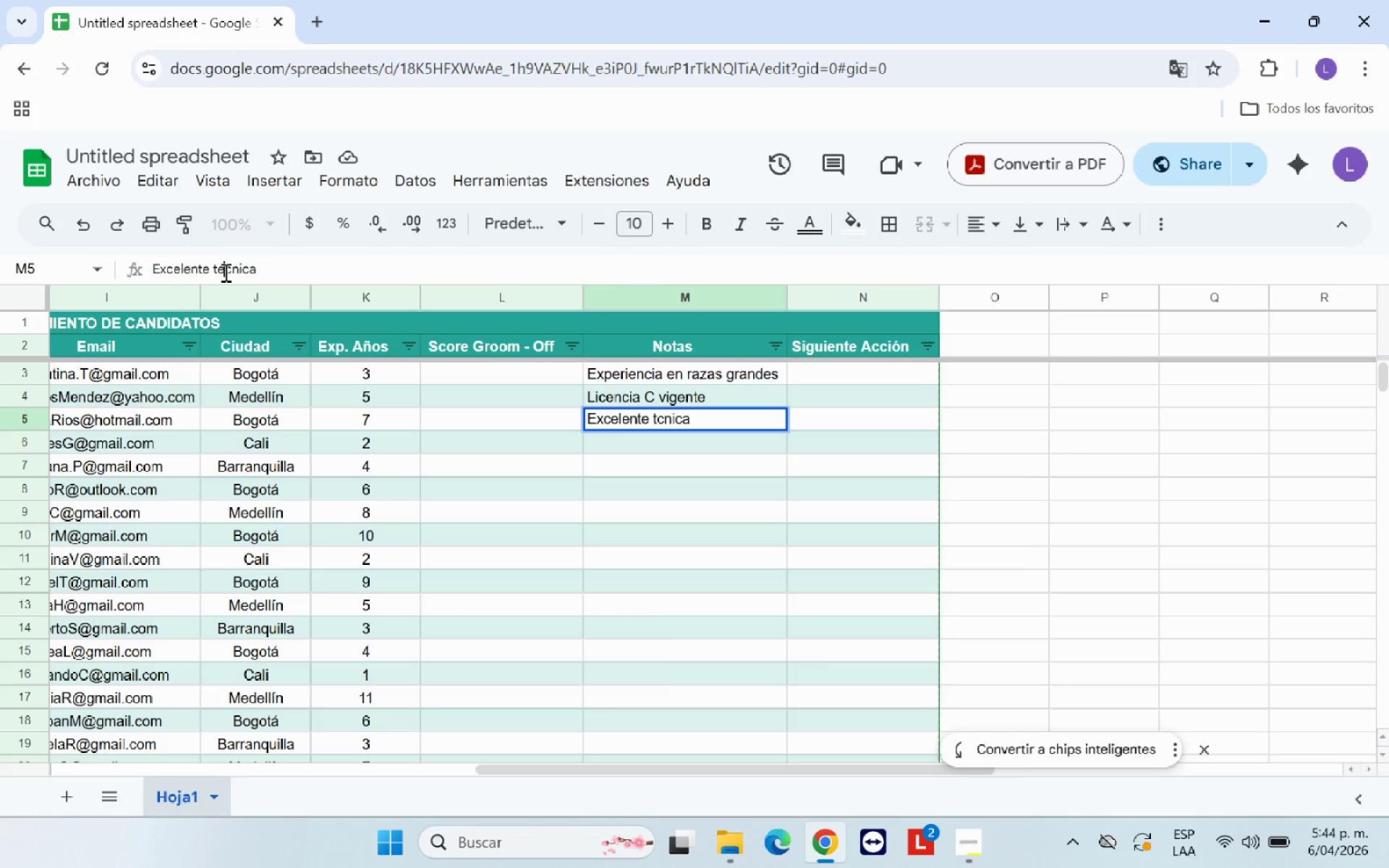 
key(E)
 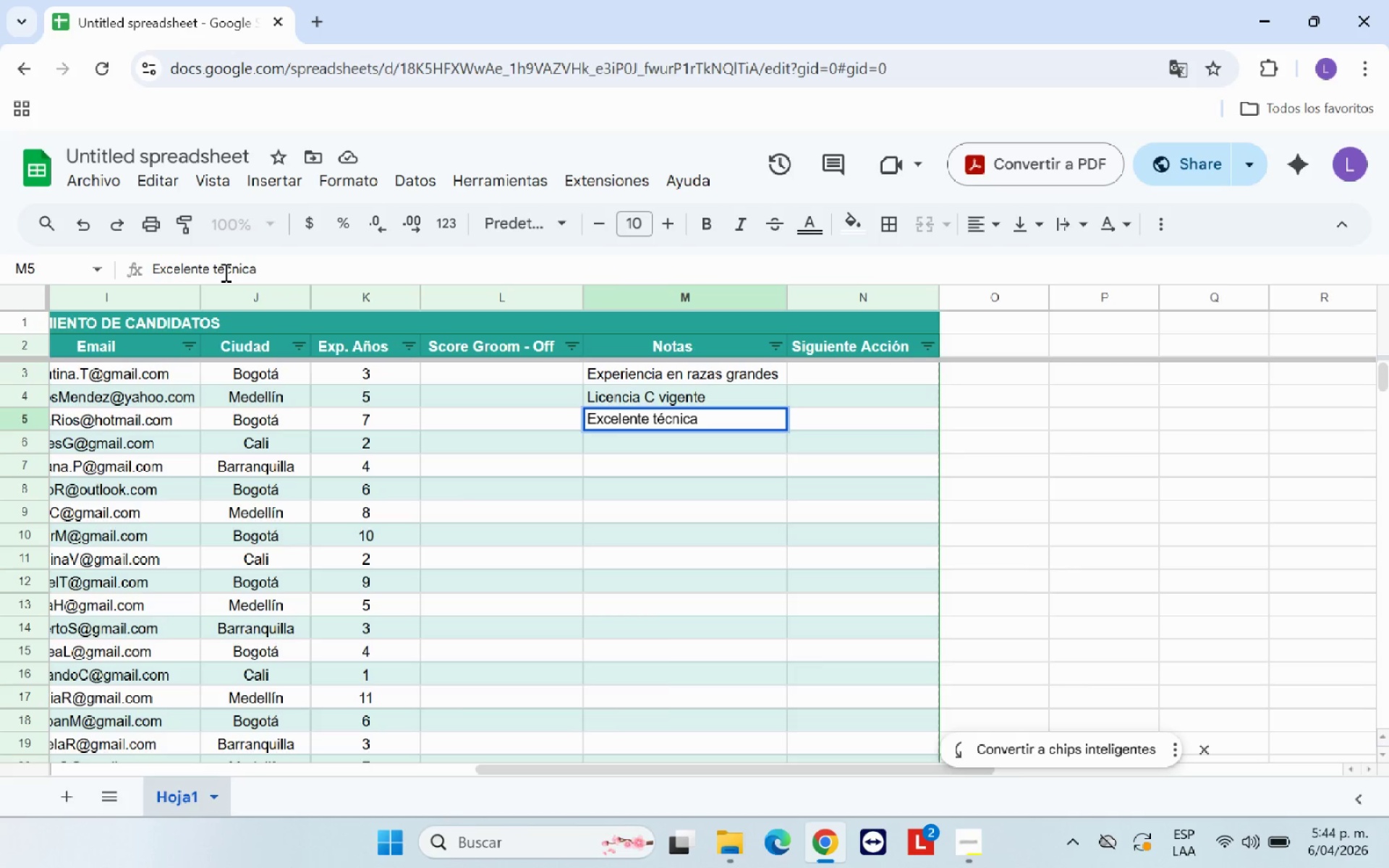 
key(Enter)
 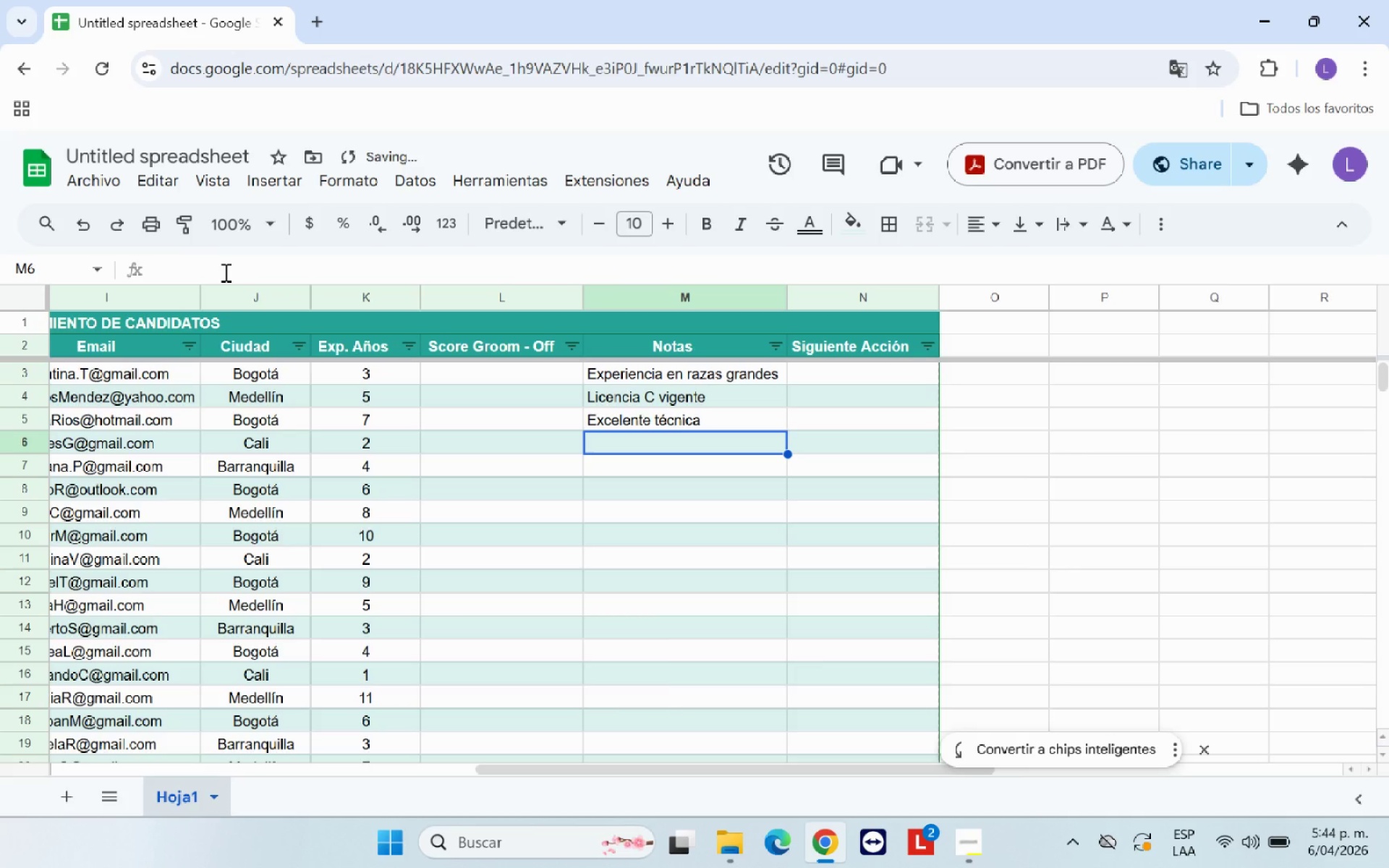 
type(Sin novedades)
 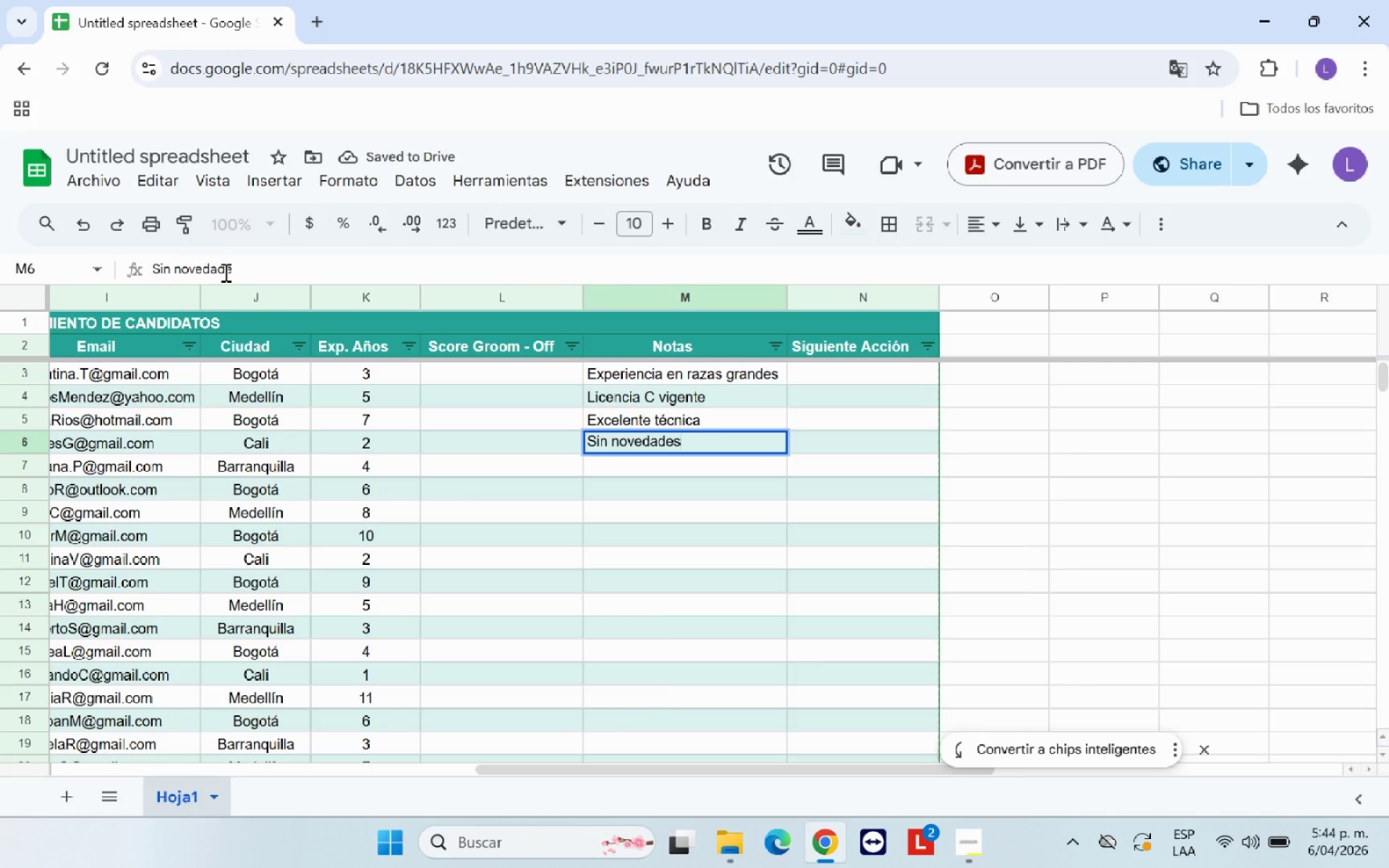 
key(Enter)
 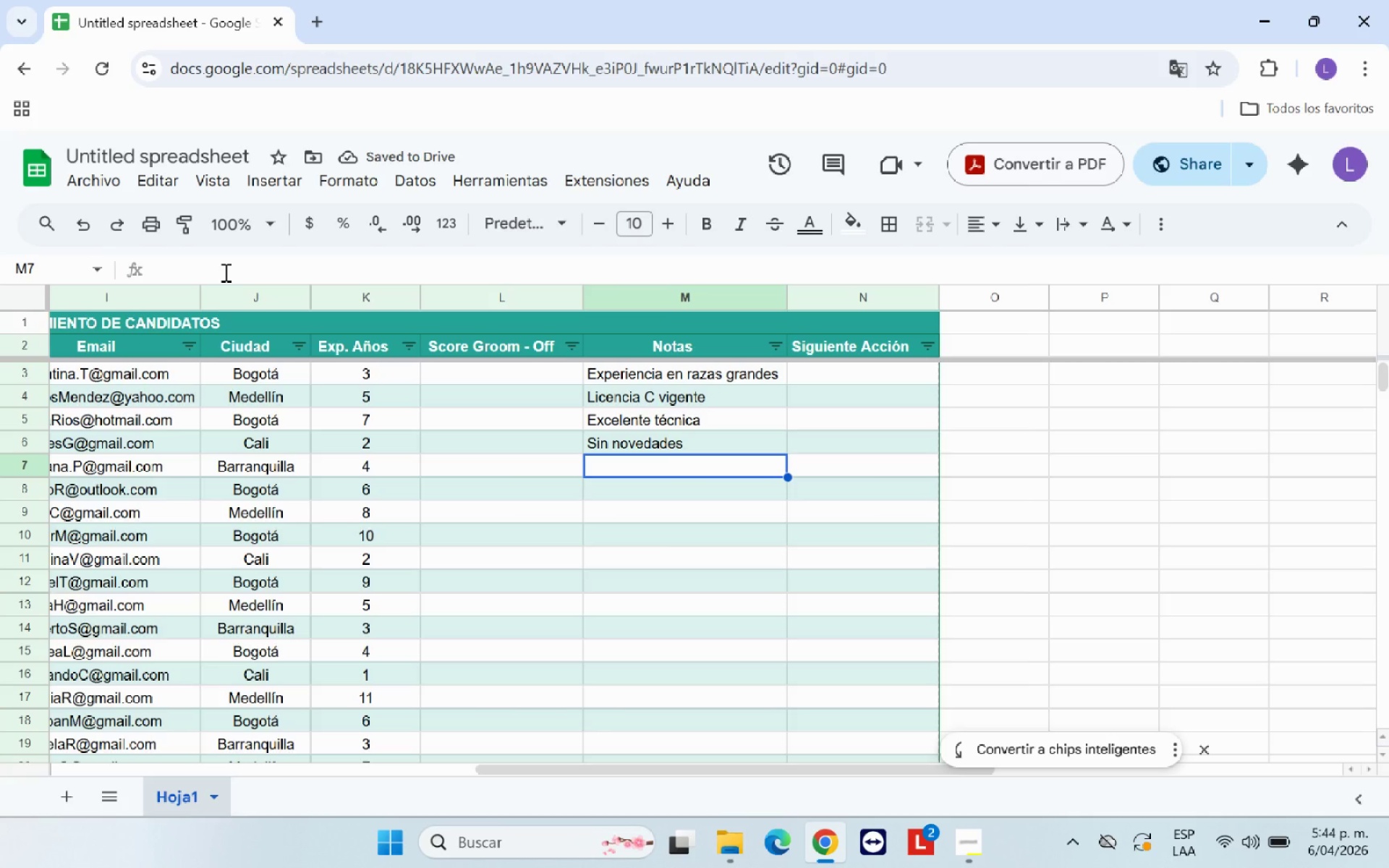 
type(Especialista en PO)
key(Backspace)
type(oodles)
 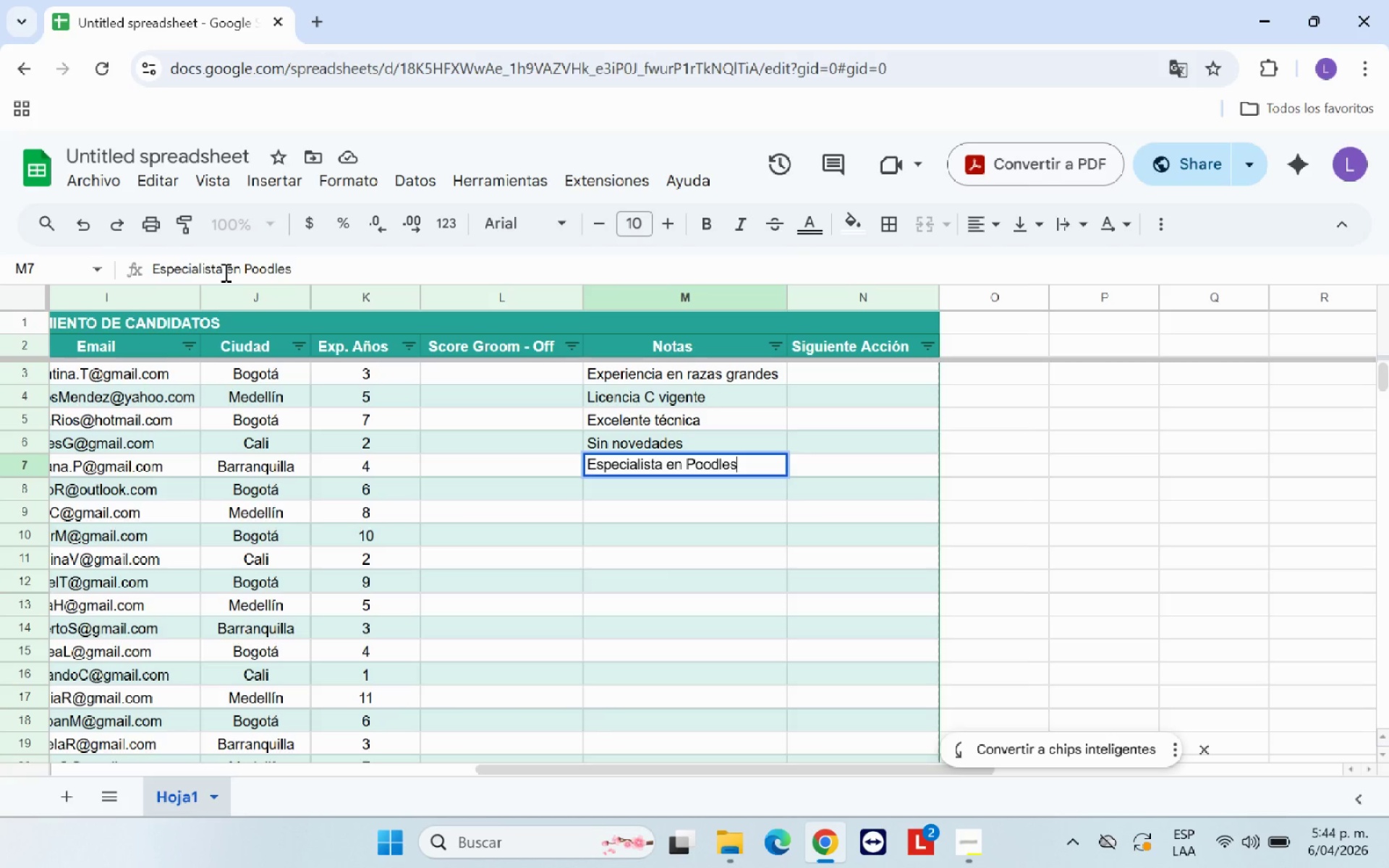 
key(Enter)
 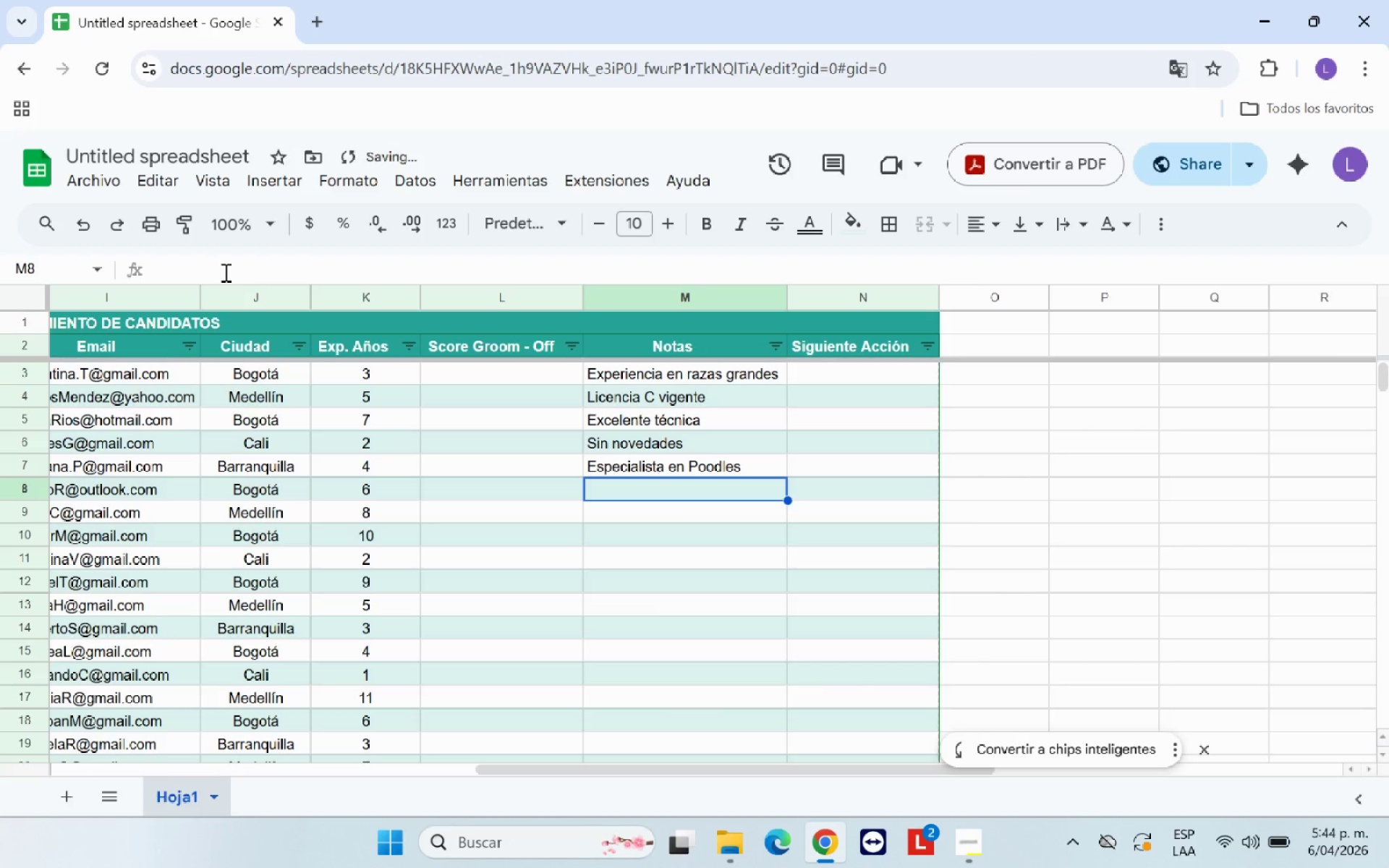 
type(Certificado peluqueria canina)
 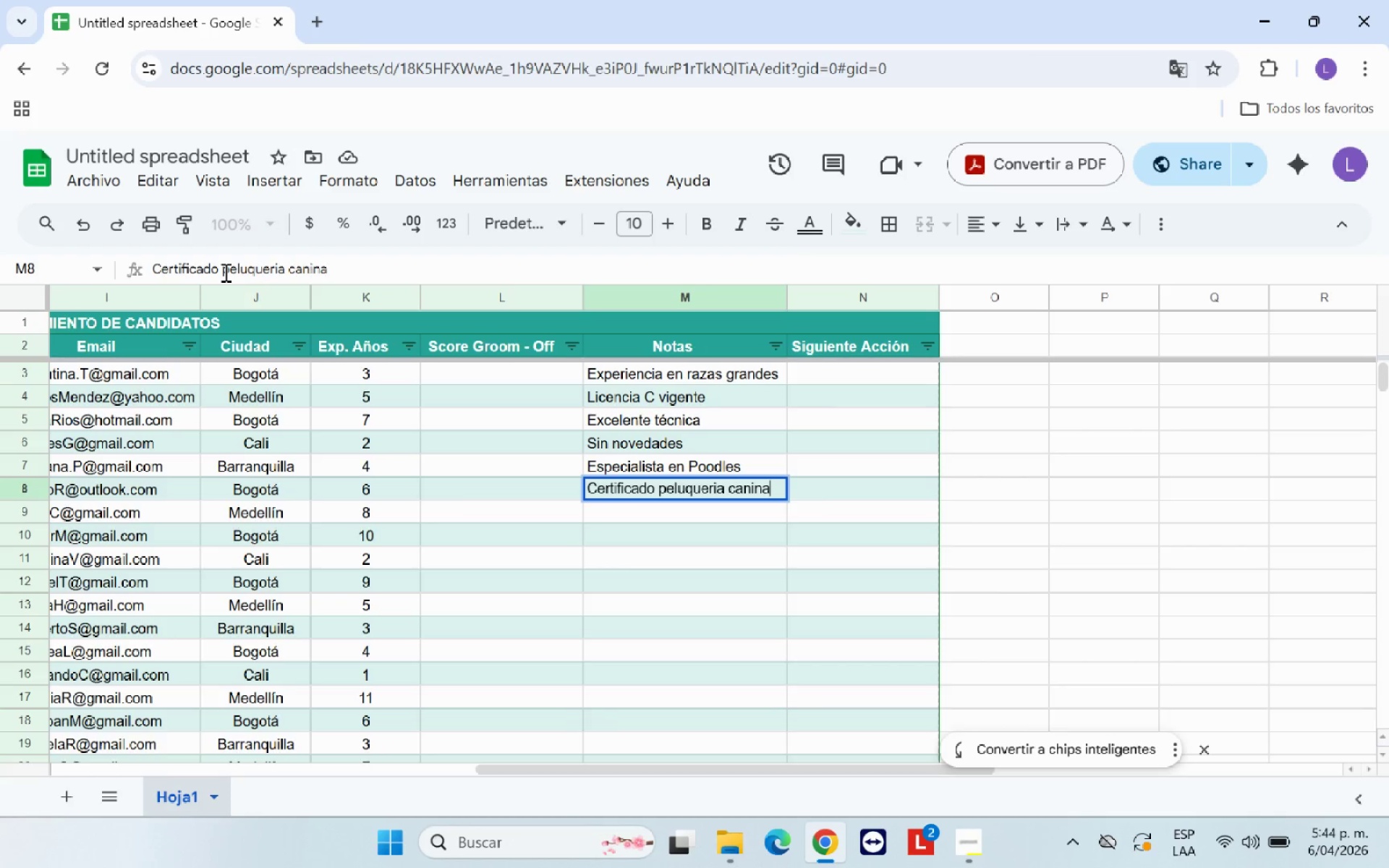 
key(Enter)
 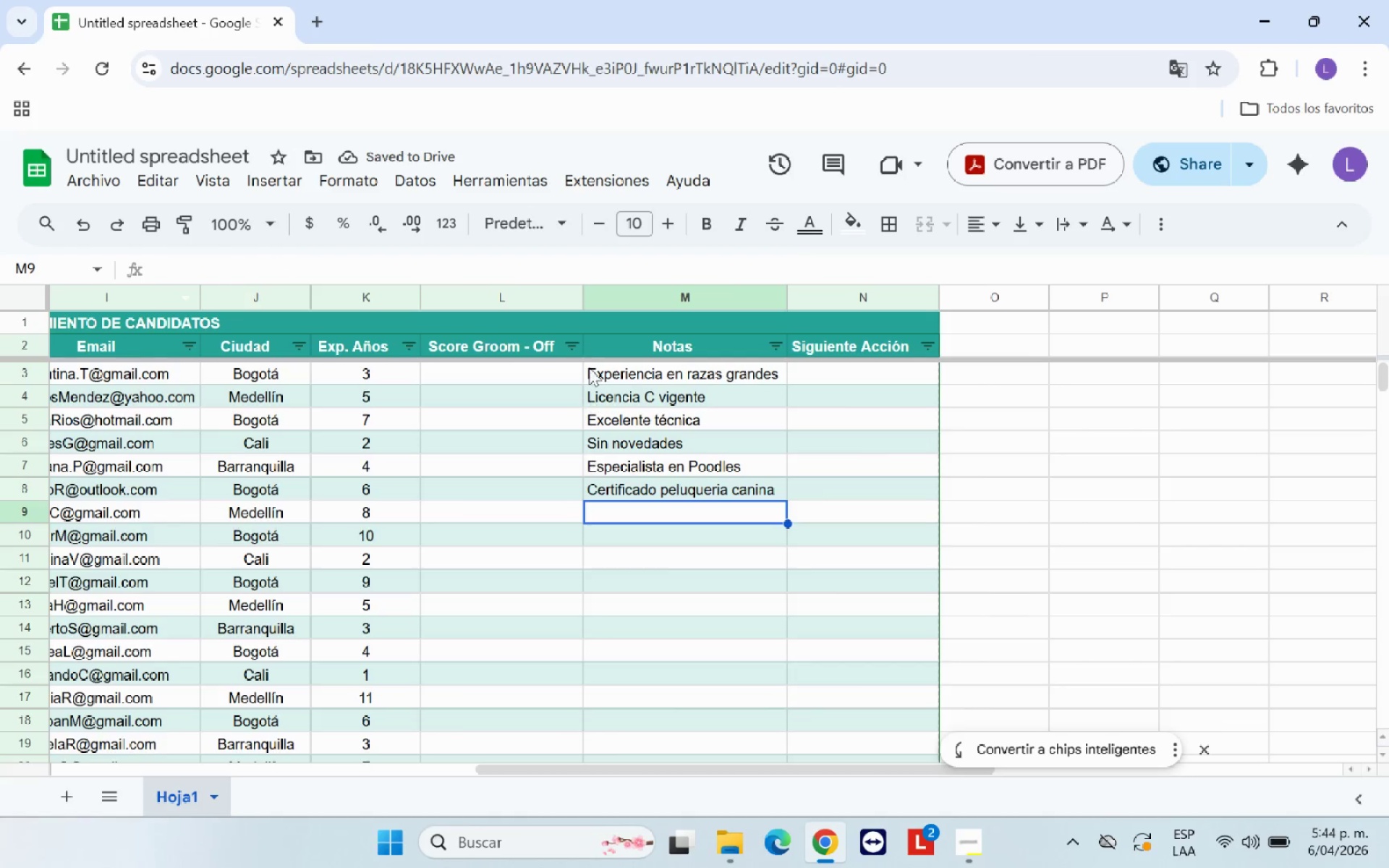 
left_click([705, 486])
 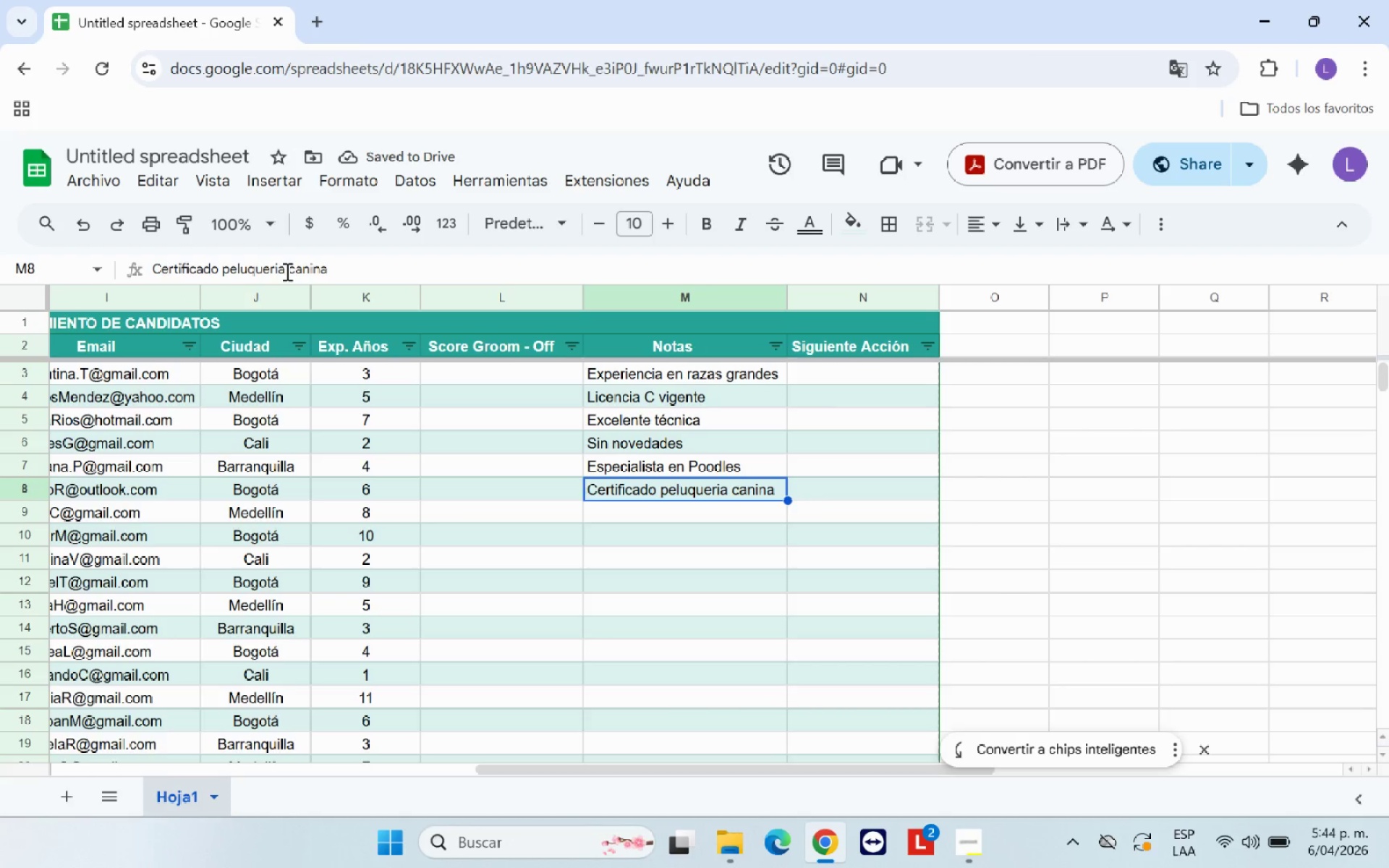 
left_click([278, 265])
 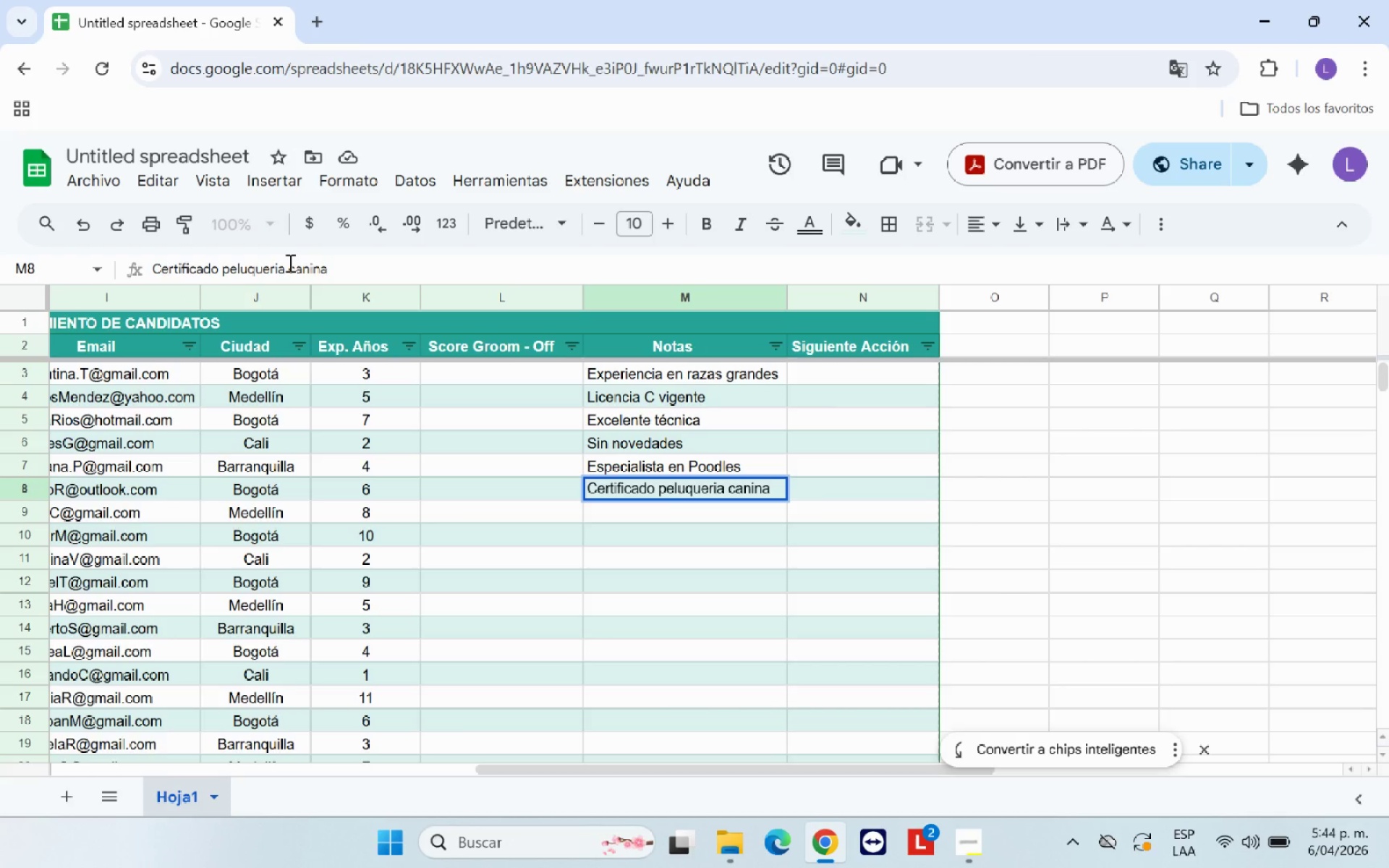 
key(Backspace)
 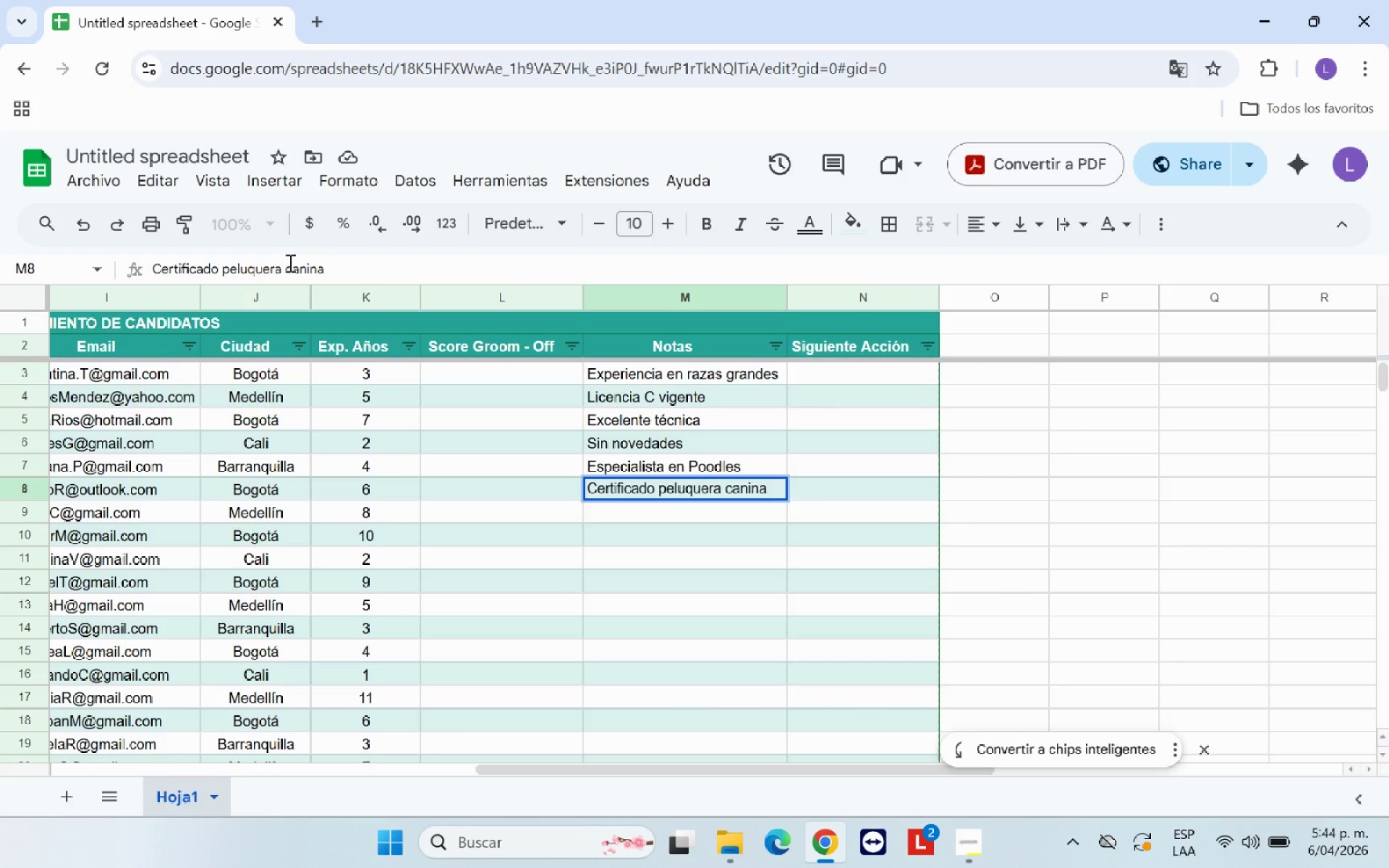 
key(I)
 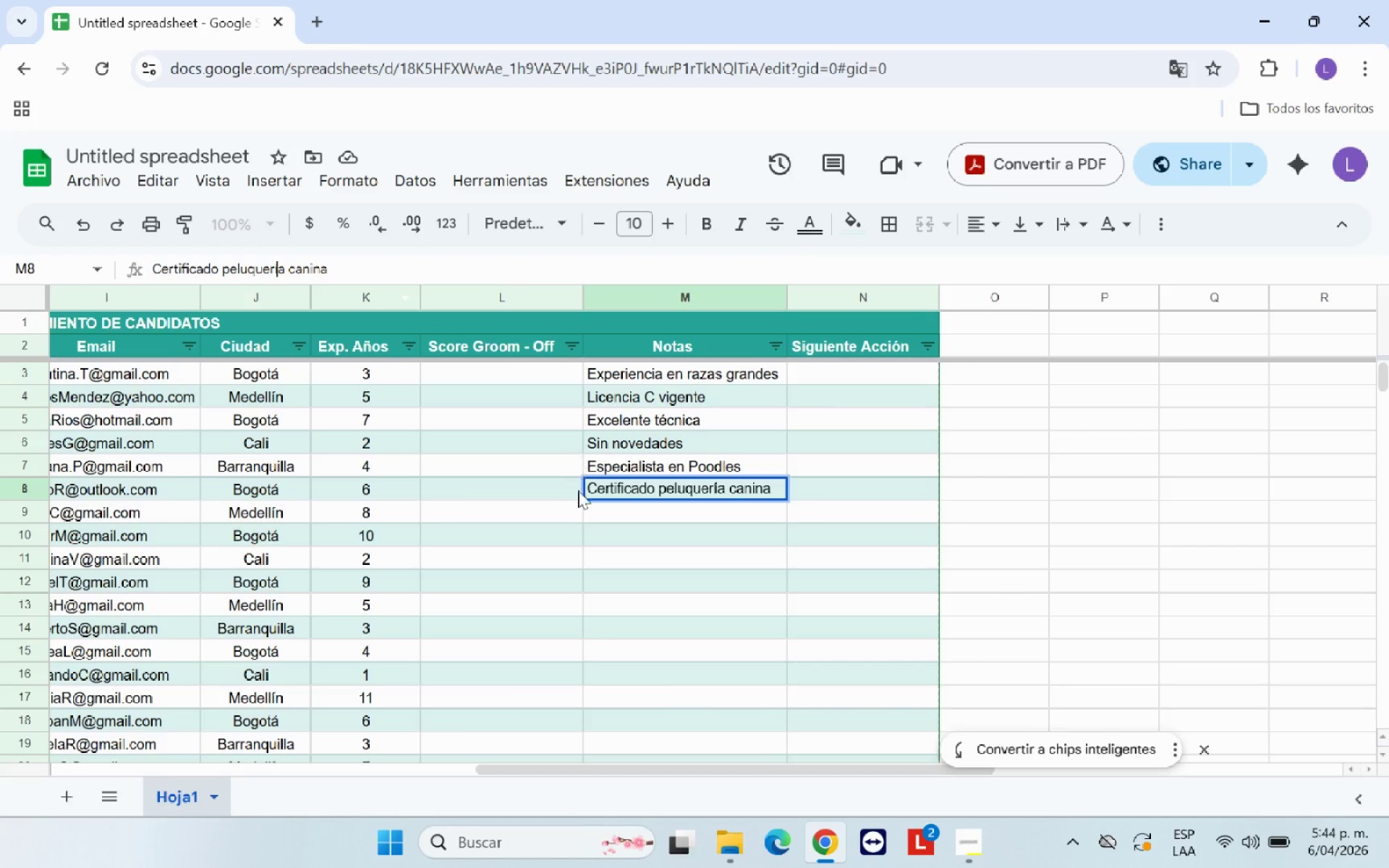 
key(Semicolon)
 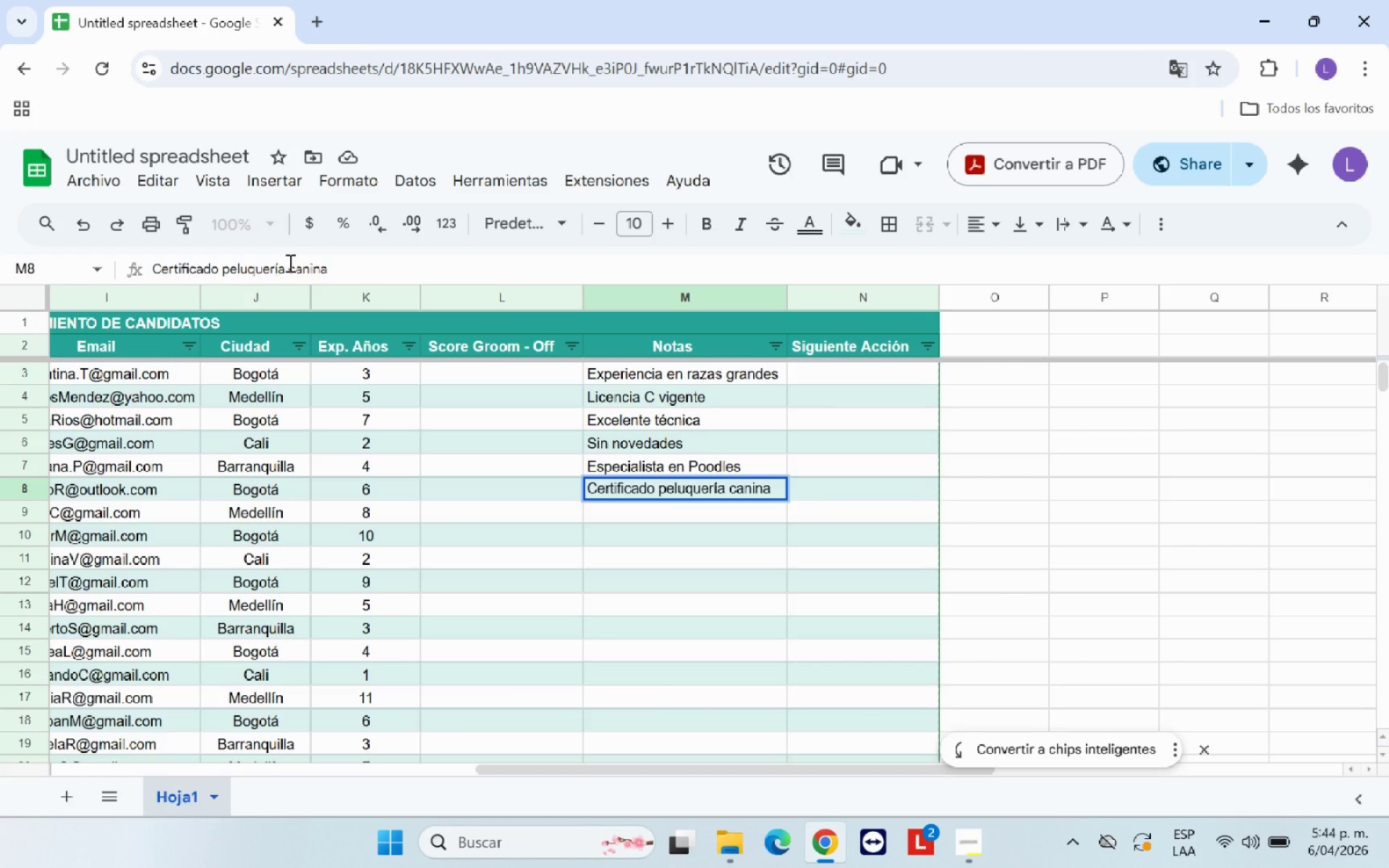 
left_click([631, 509])
 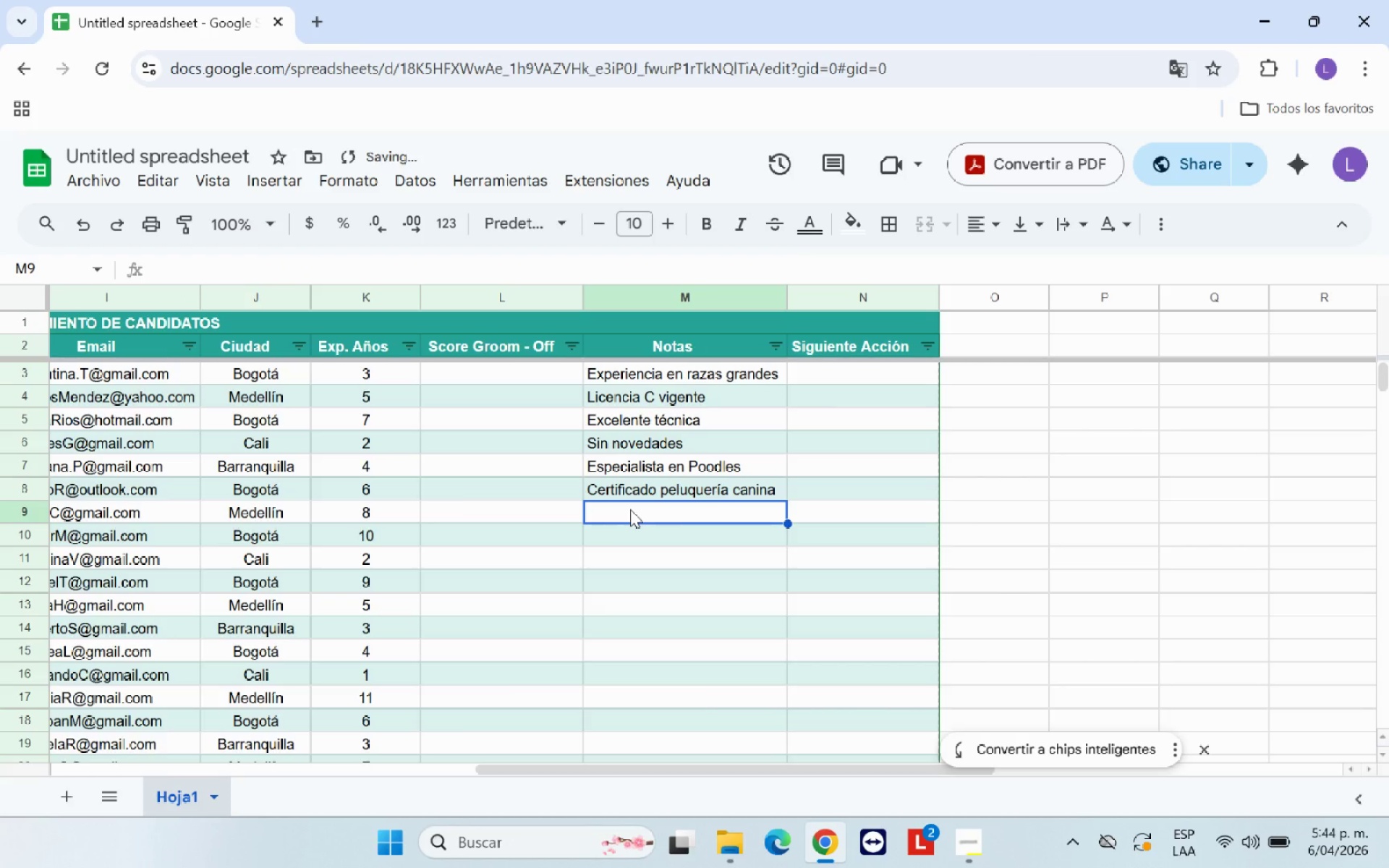 
type(Conoce rutas norte)
 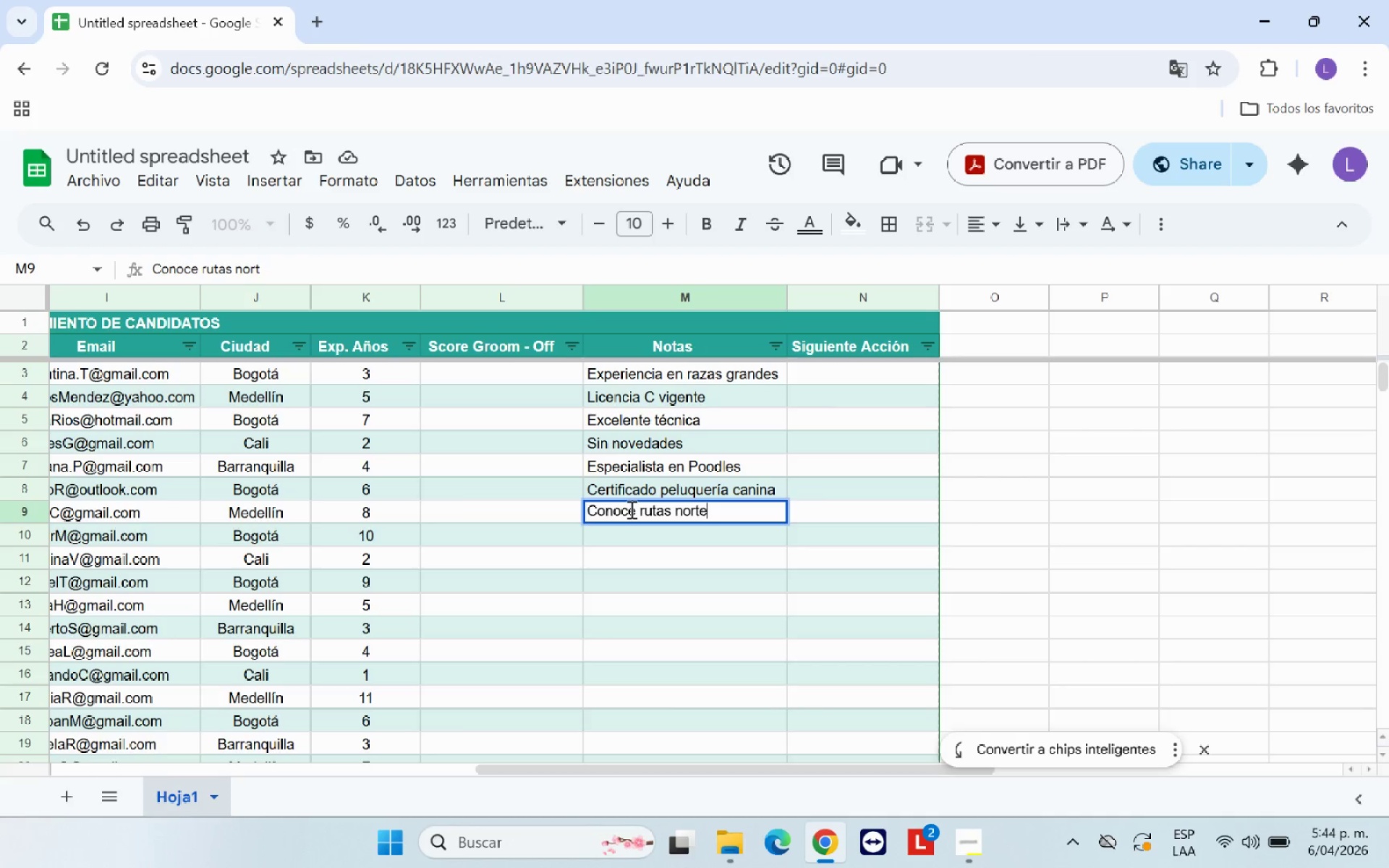 
key(Enter)
 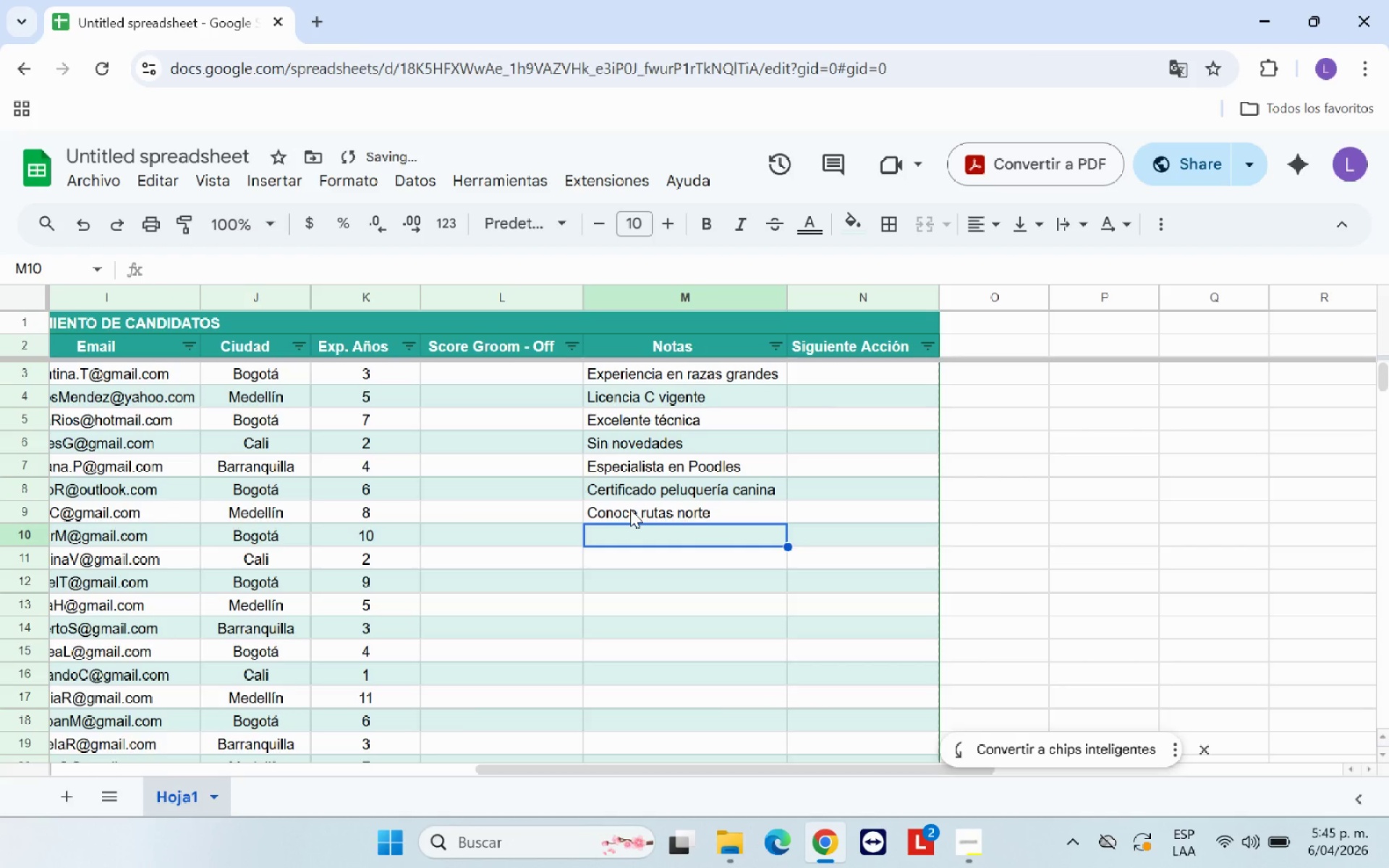 
type(Mejora en velocidad)
 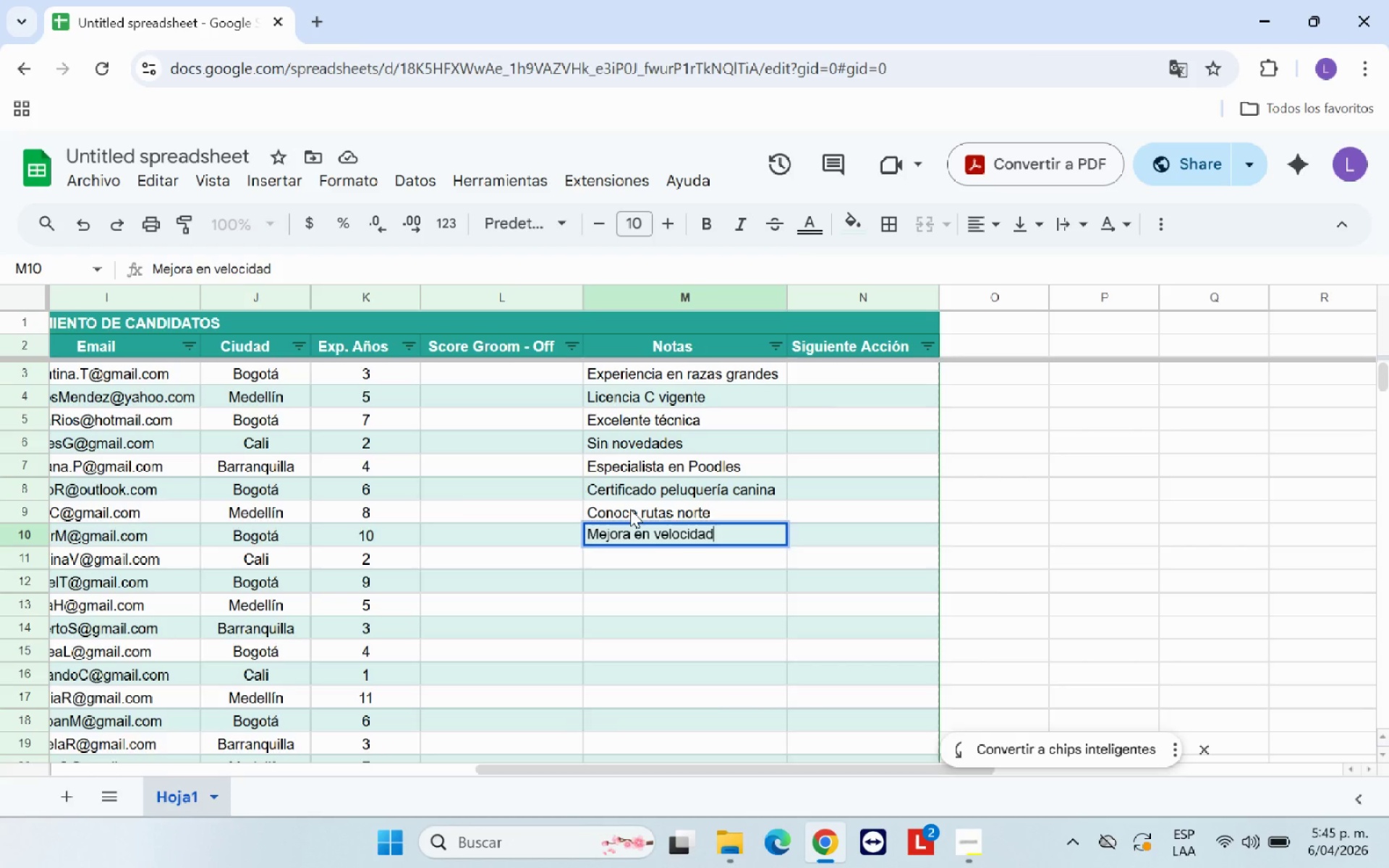 
key(Enter)
 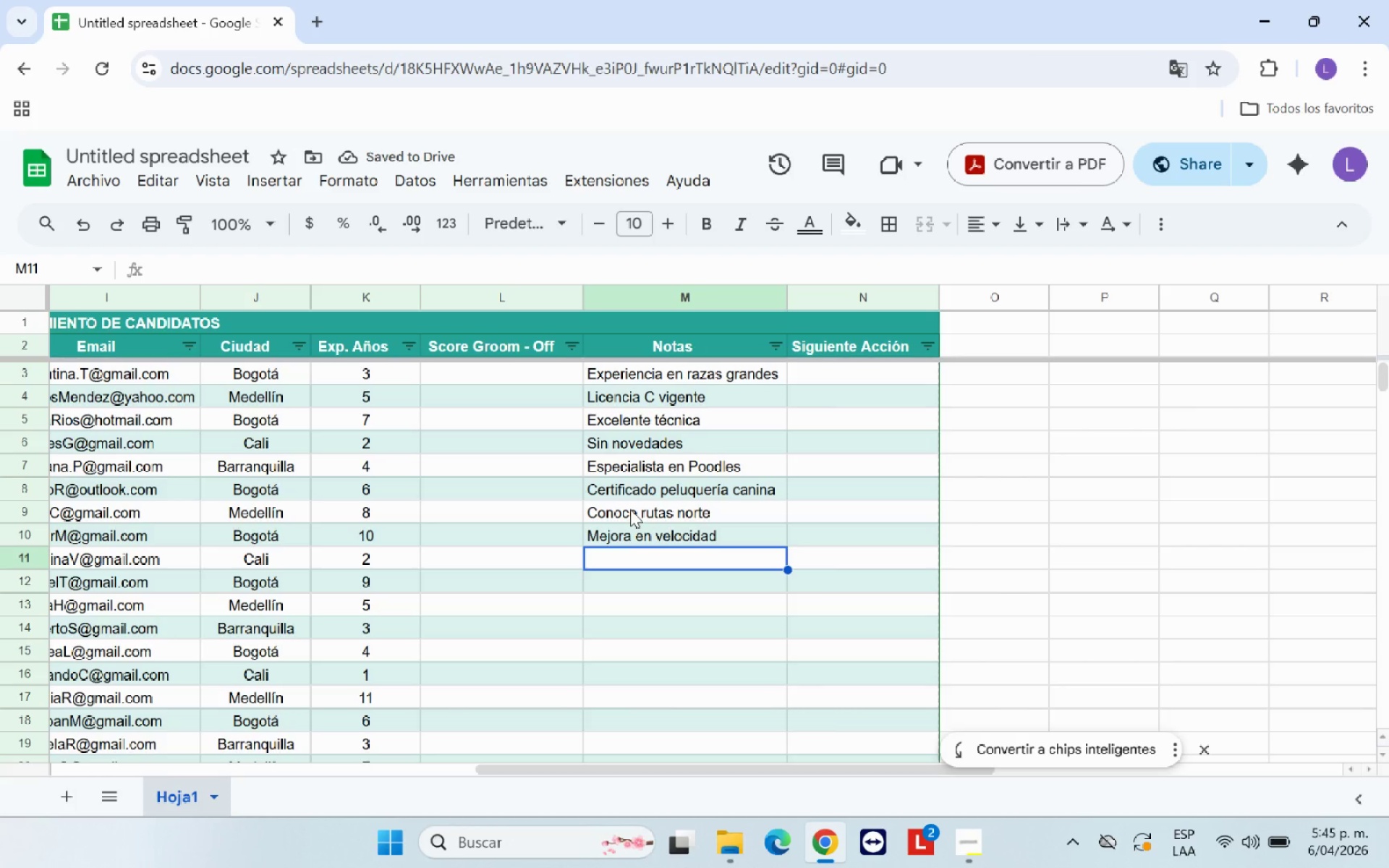 
type(Portafolio impresionante)
 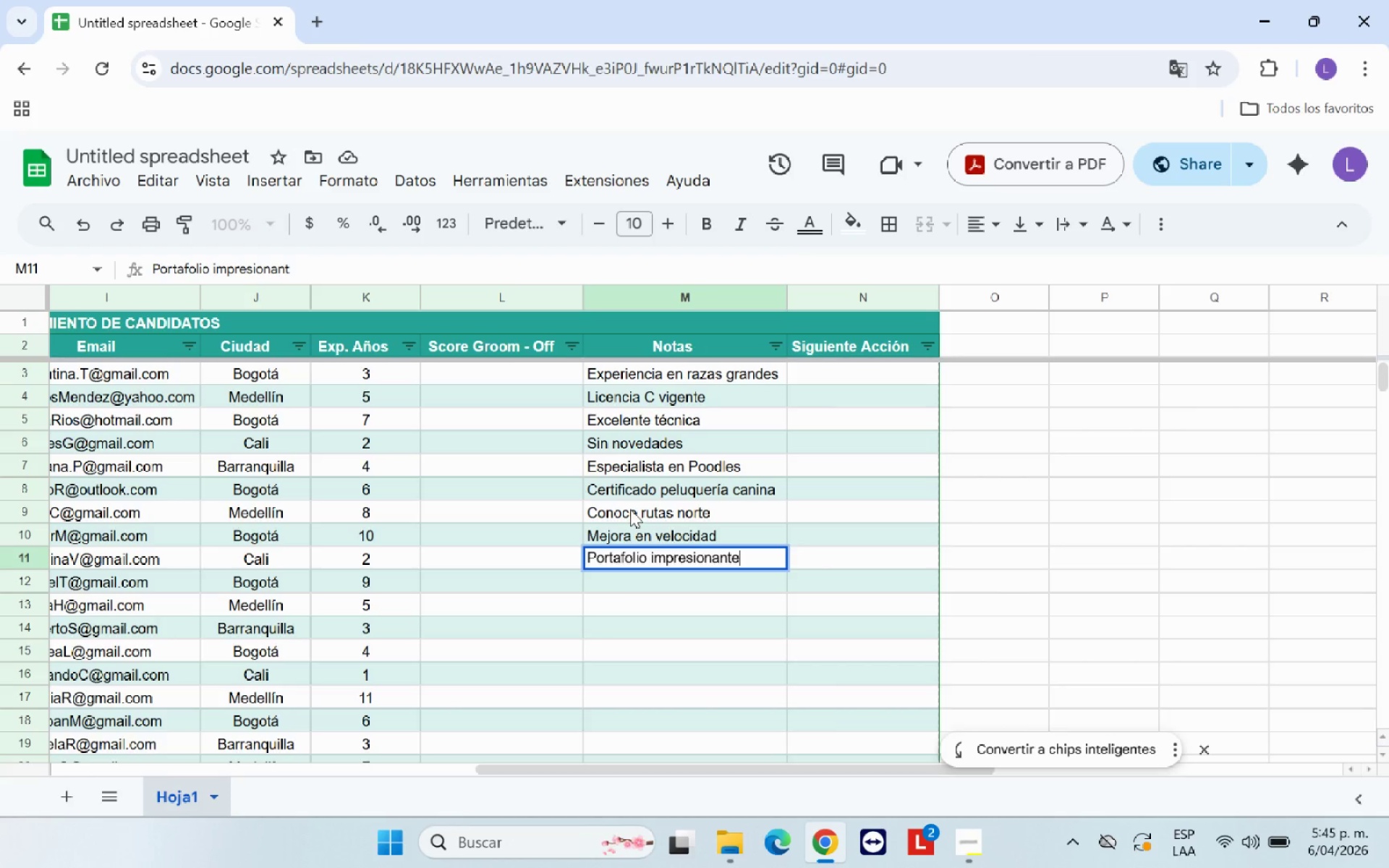 
key(Enter)
 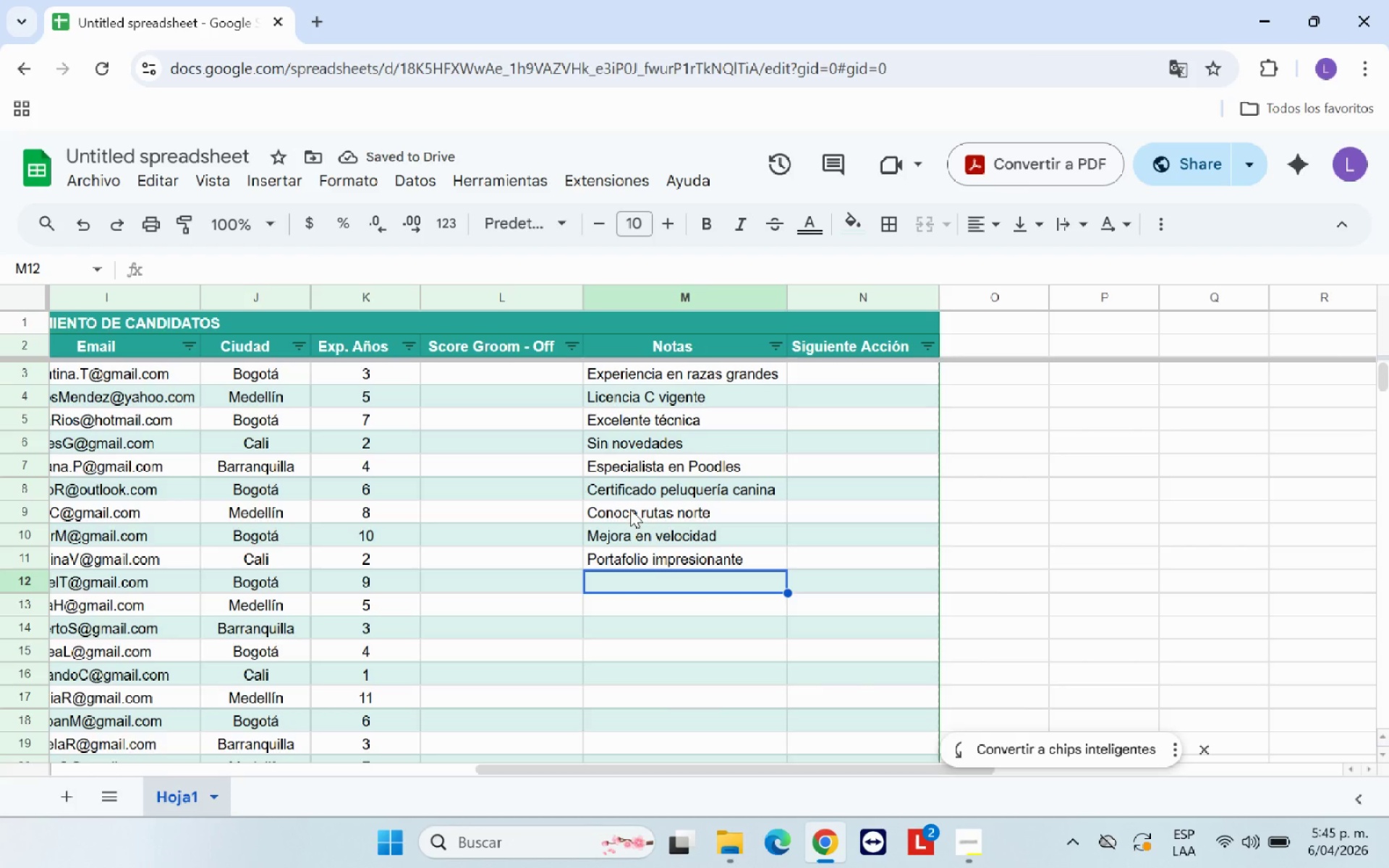 
type(Antecedentes en proceso )
 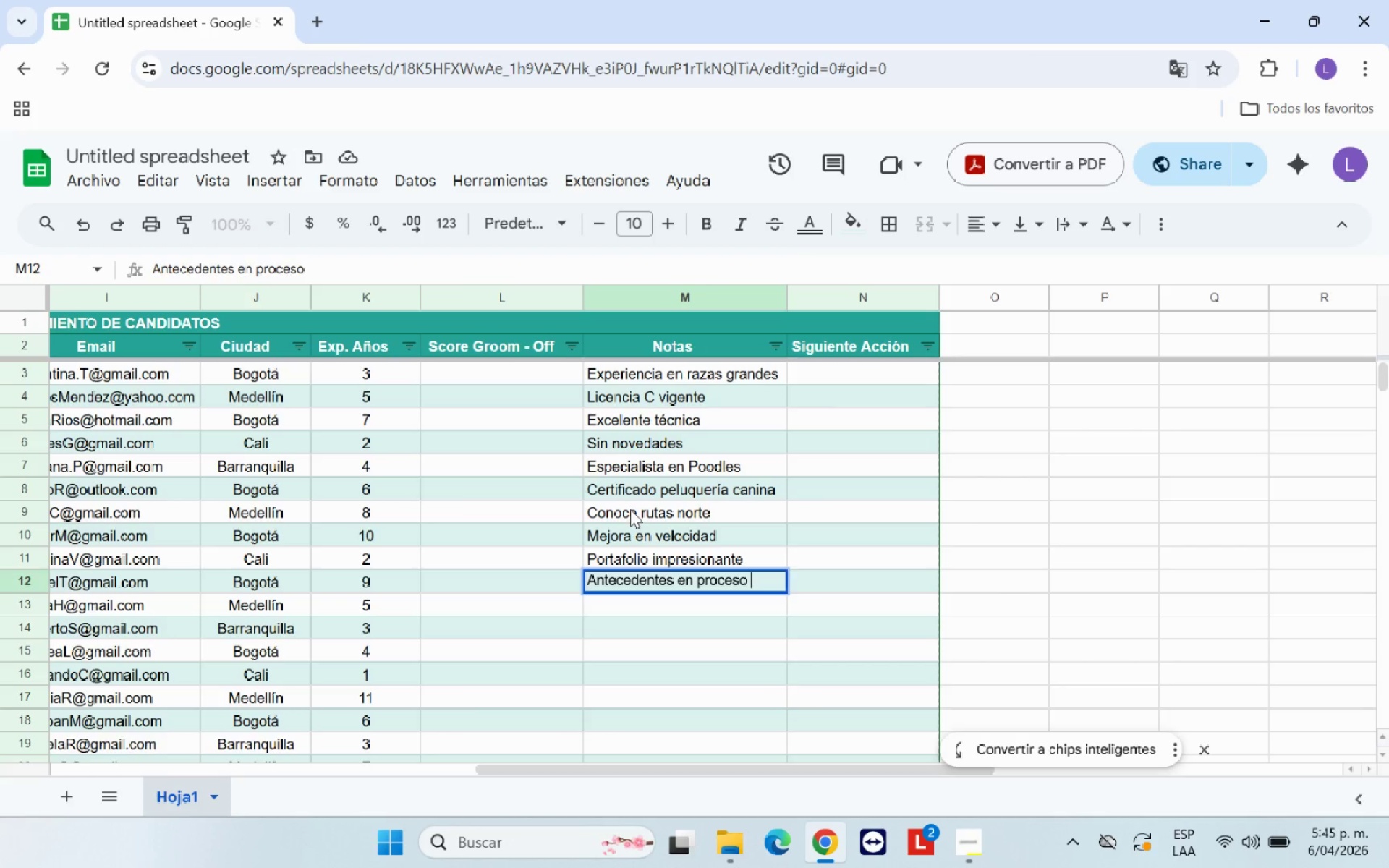 
key(Enter)
 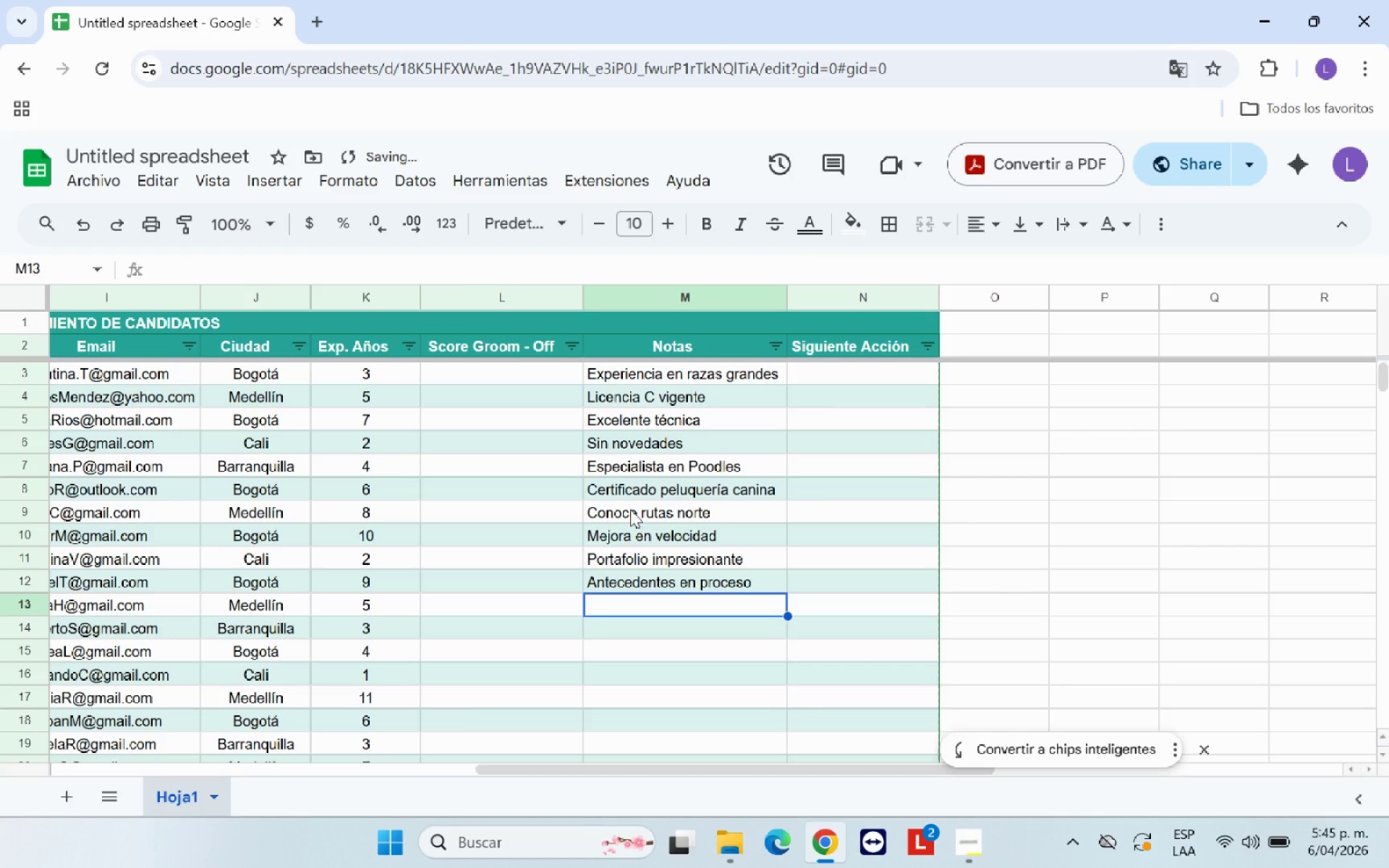 
type(Muy puntual)
 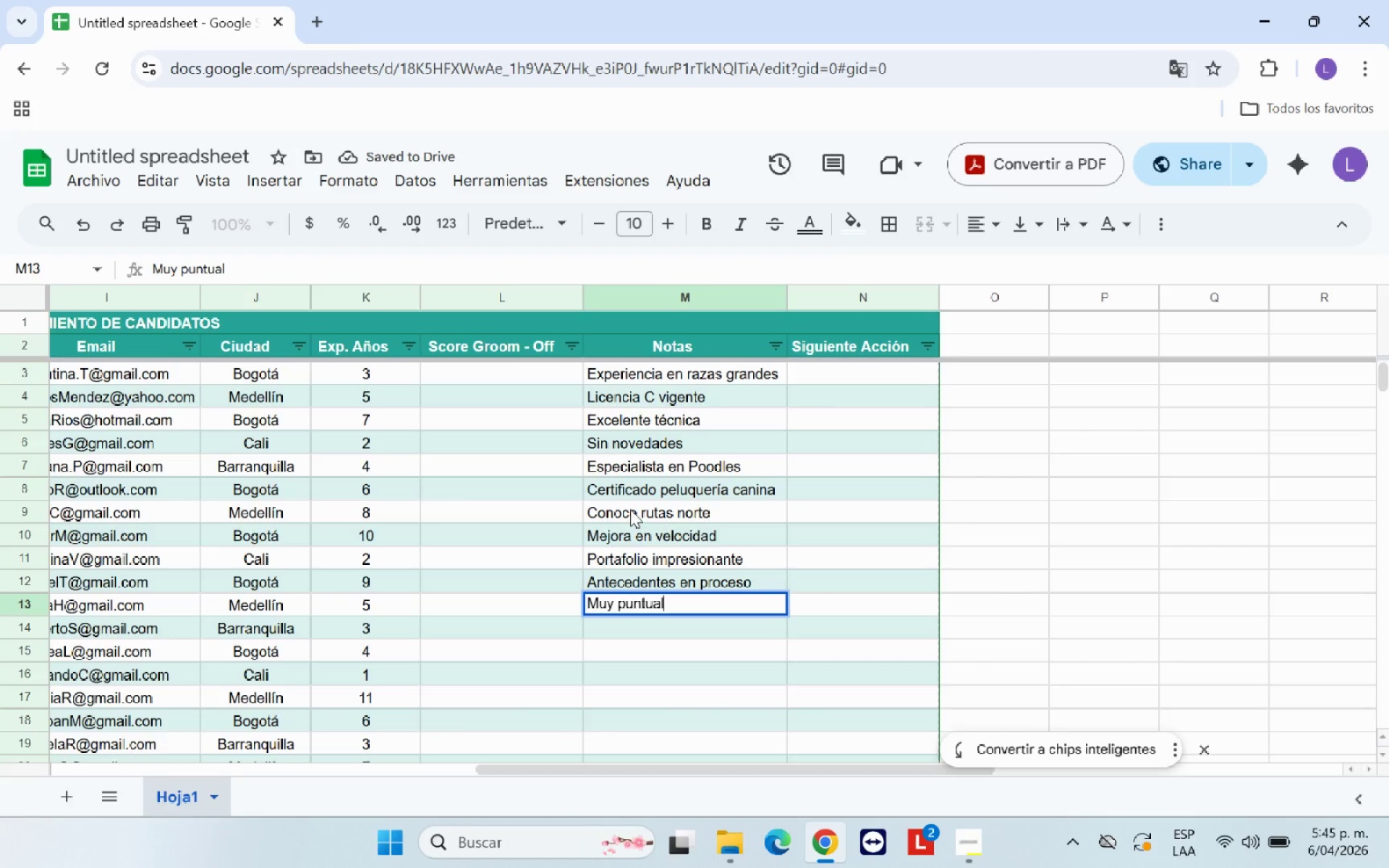 
key(Enter)
 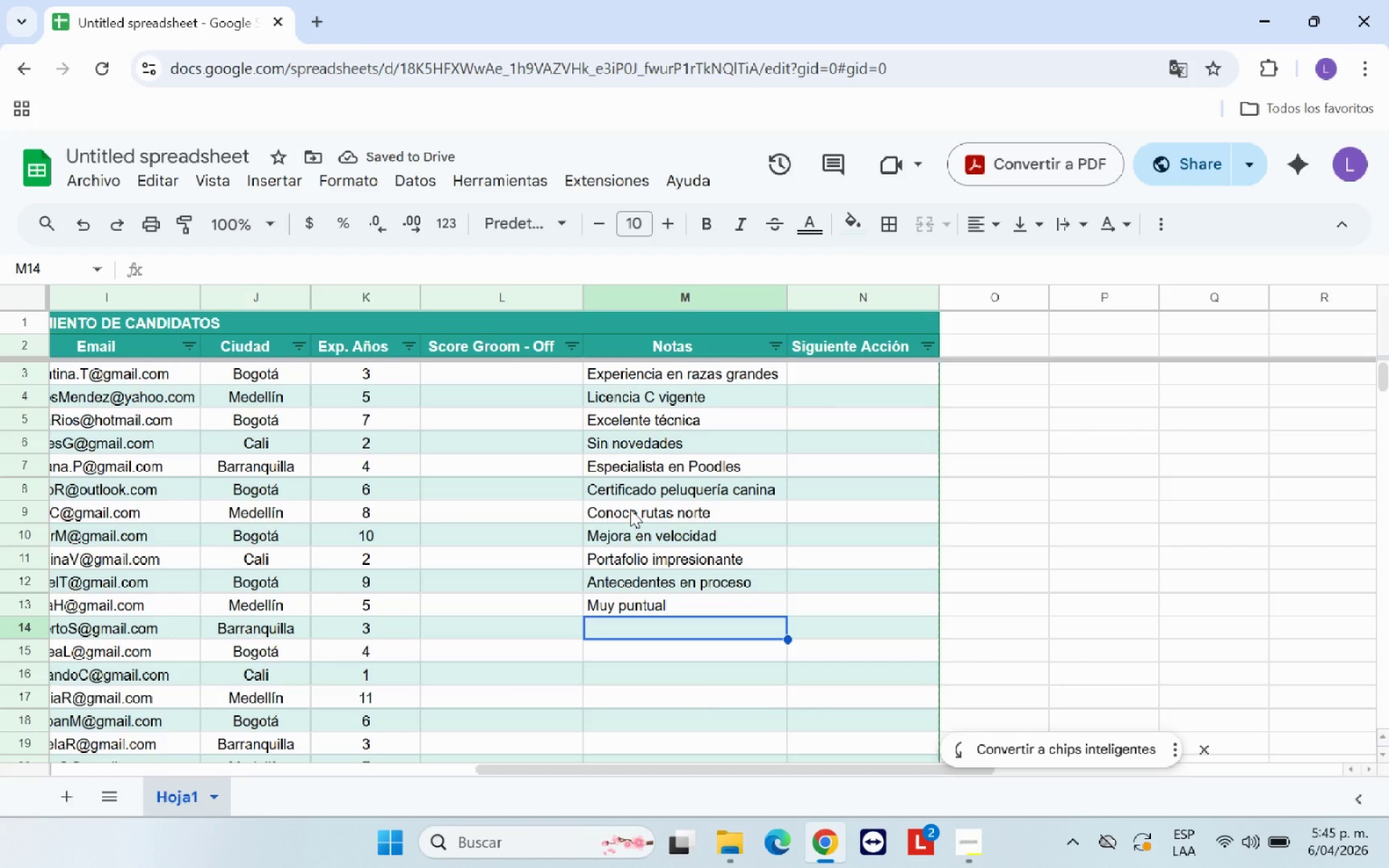 
type(Manejo defensivo)
 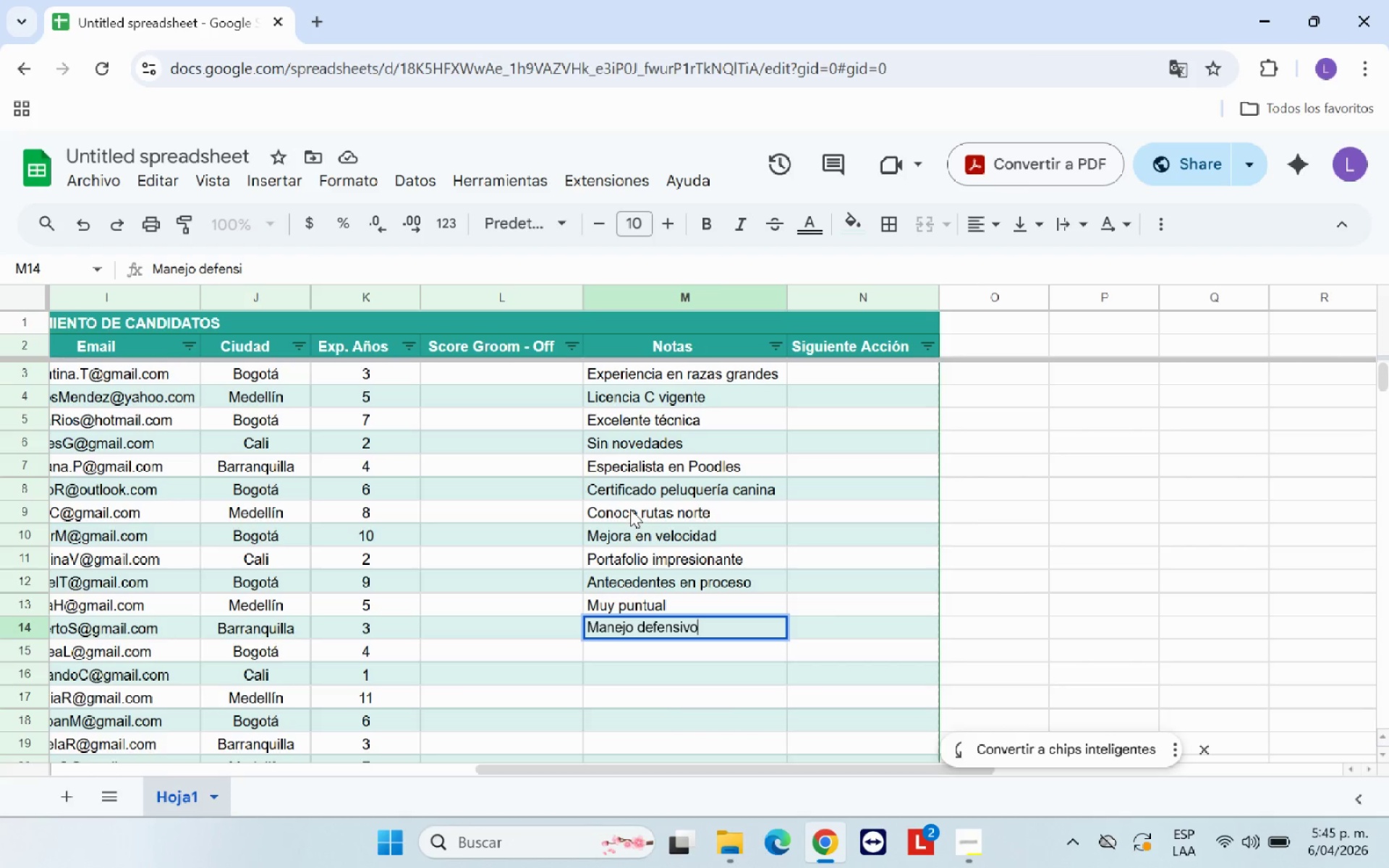 
key(Enter)
 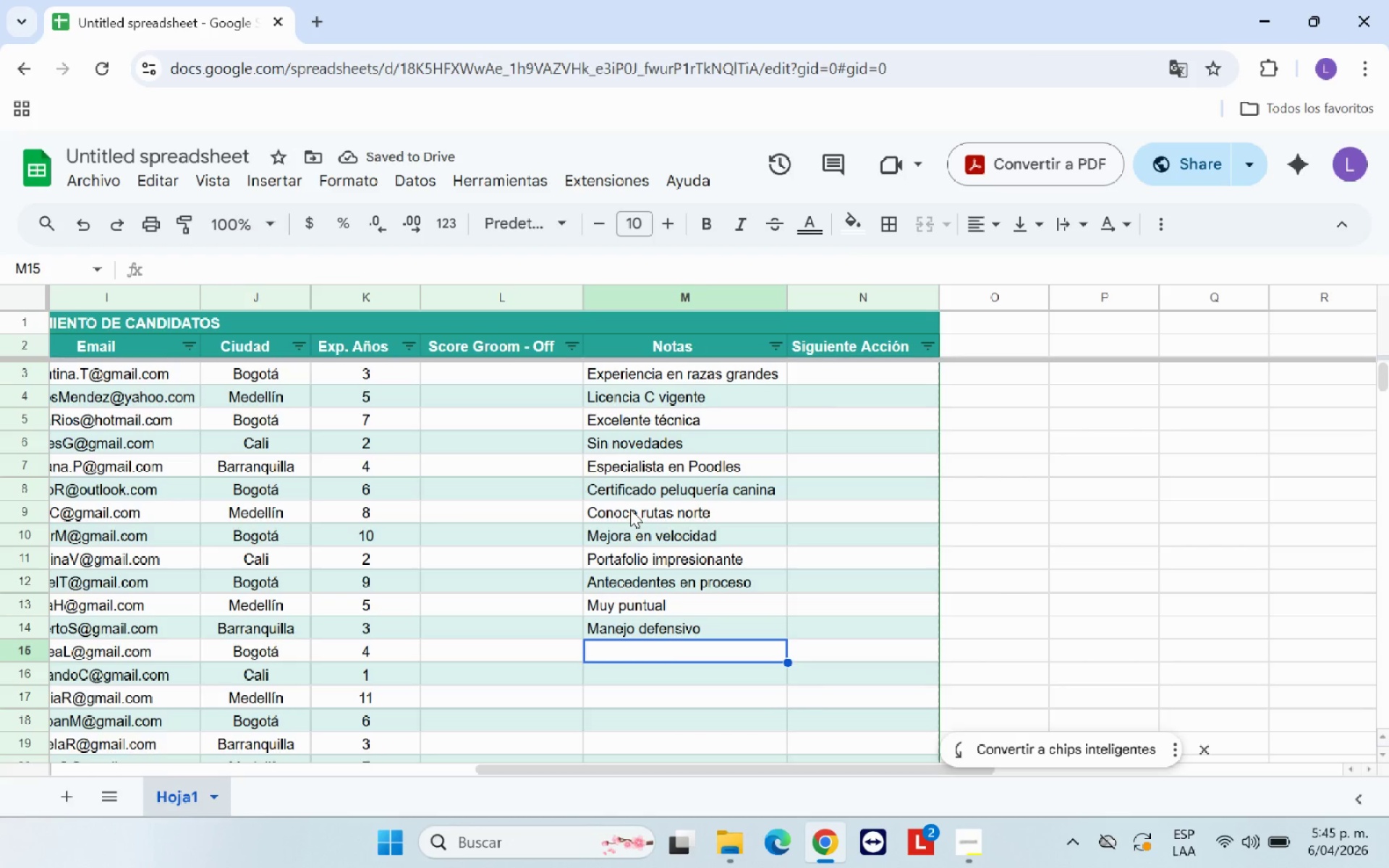 
type(Experiencia Golden)
 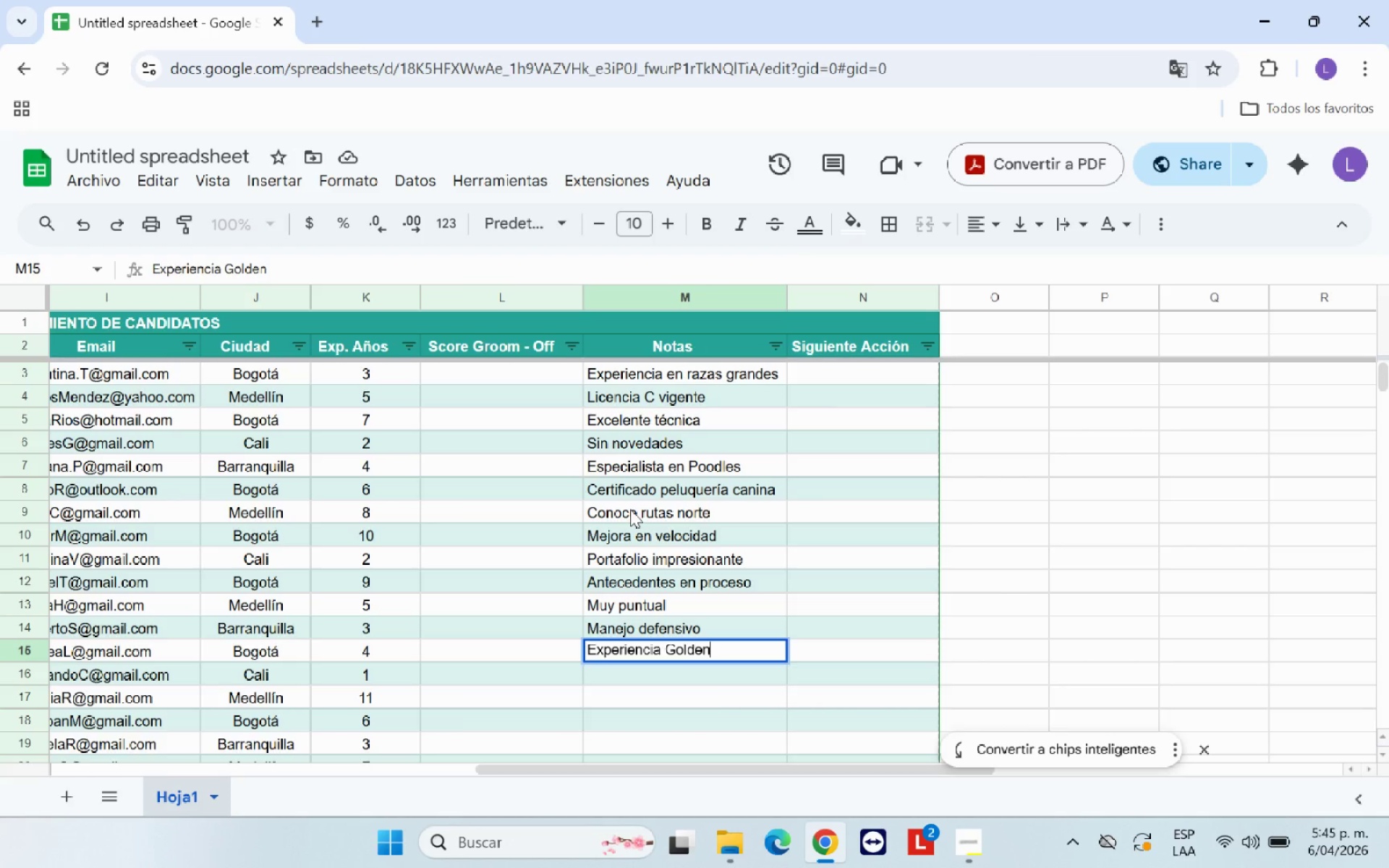 
key(Enter)
 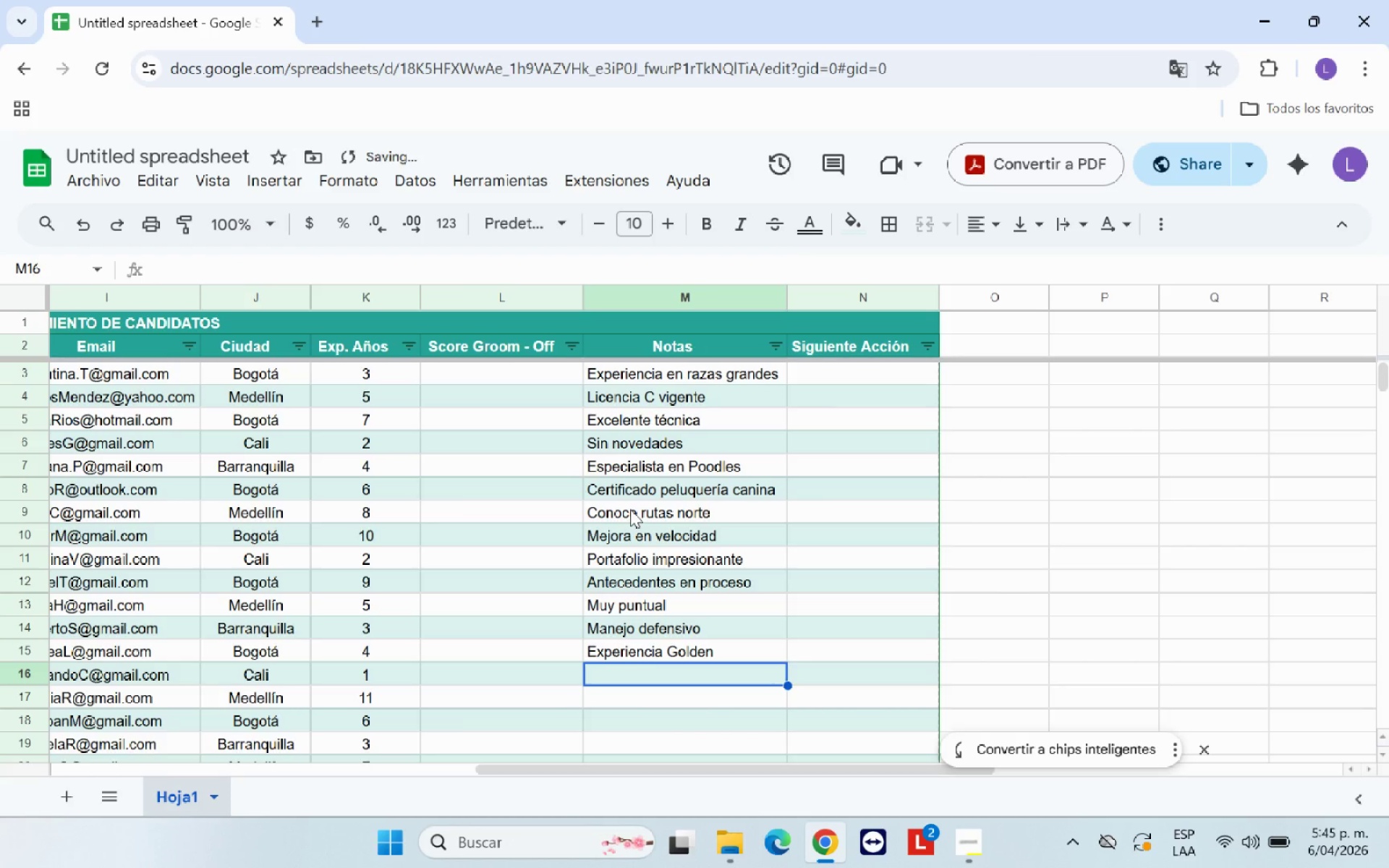 
type(Recien graduado)
 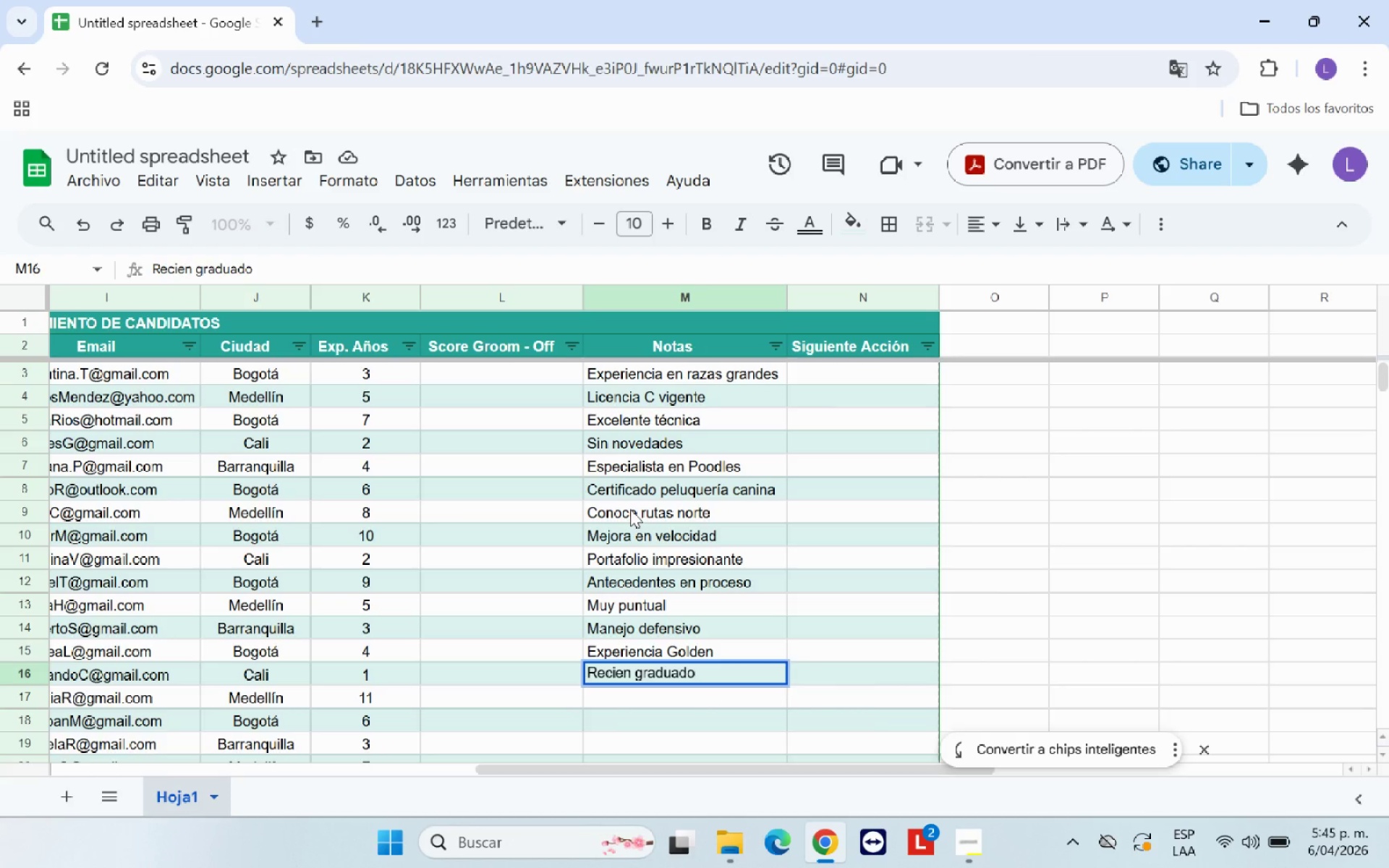 
key(Enter)
 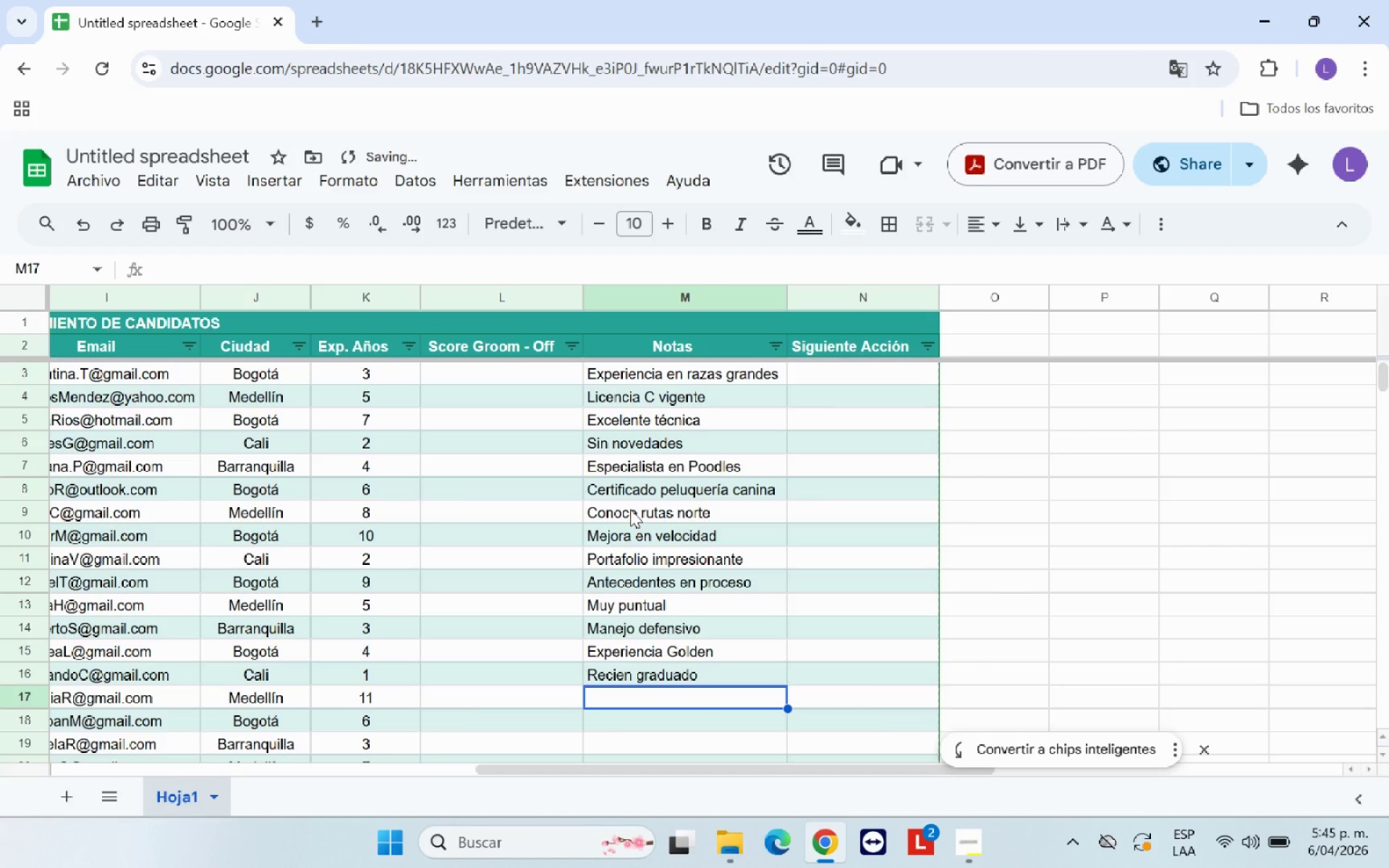 
type(Top candidata)
 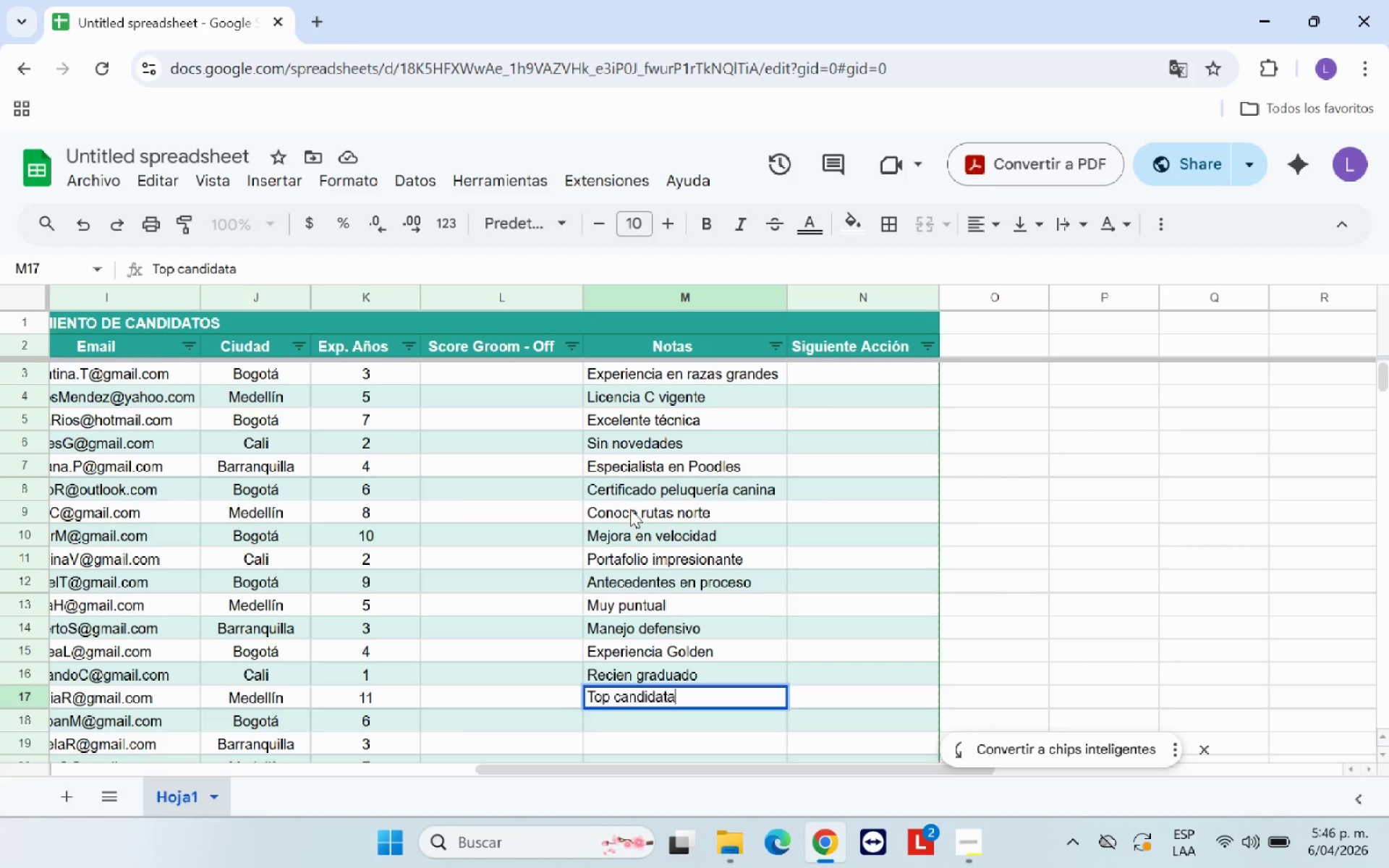 
key(Enter)
 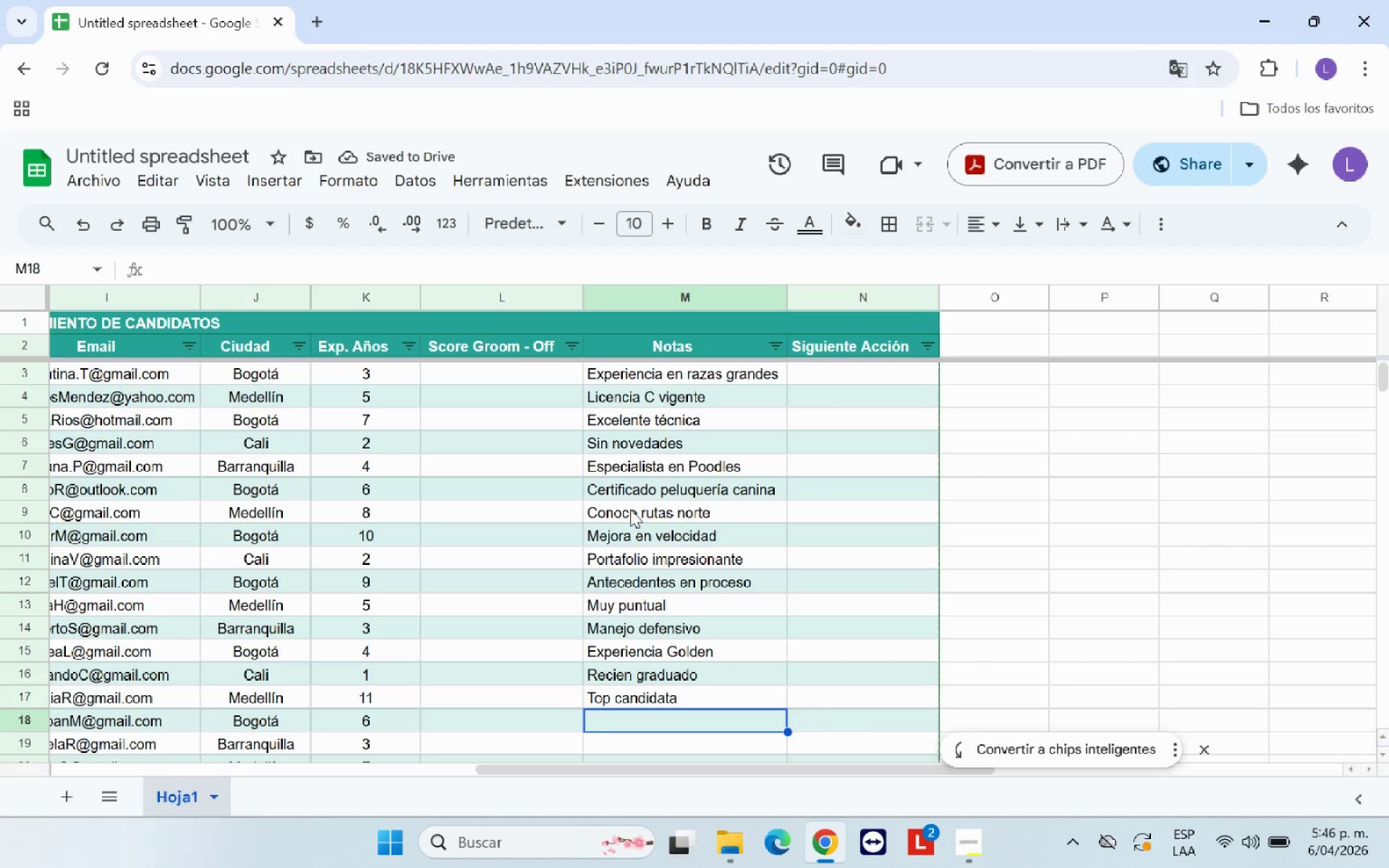 
type(Conoce zona norte)
 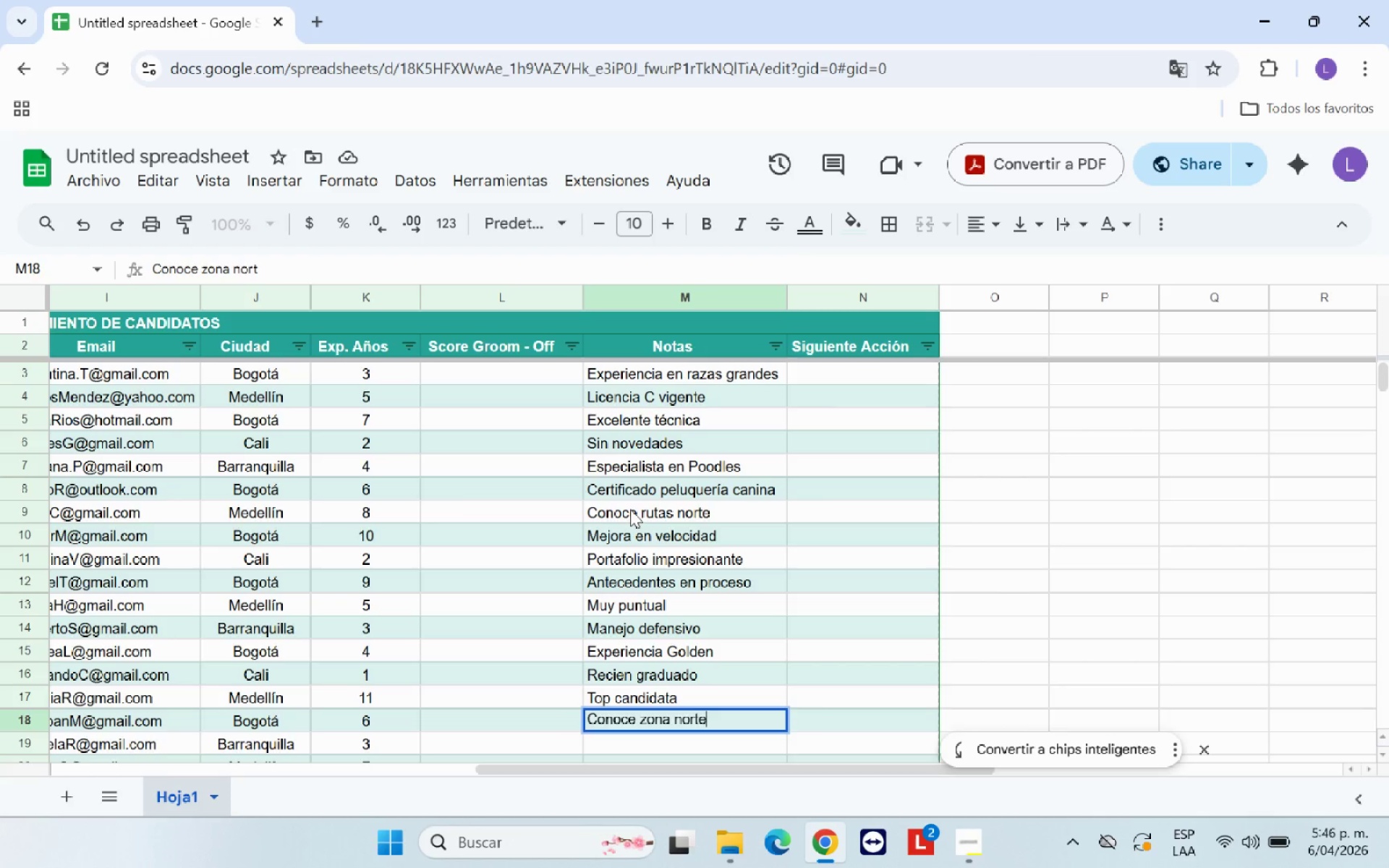 
key(Enter)
 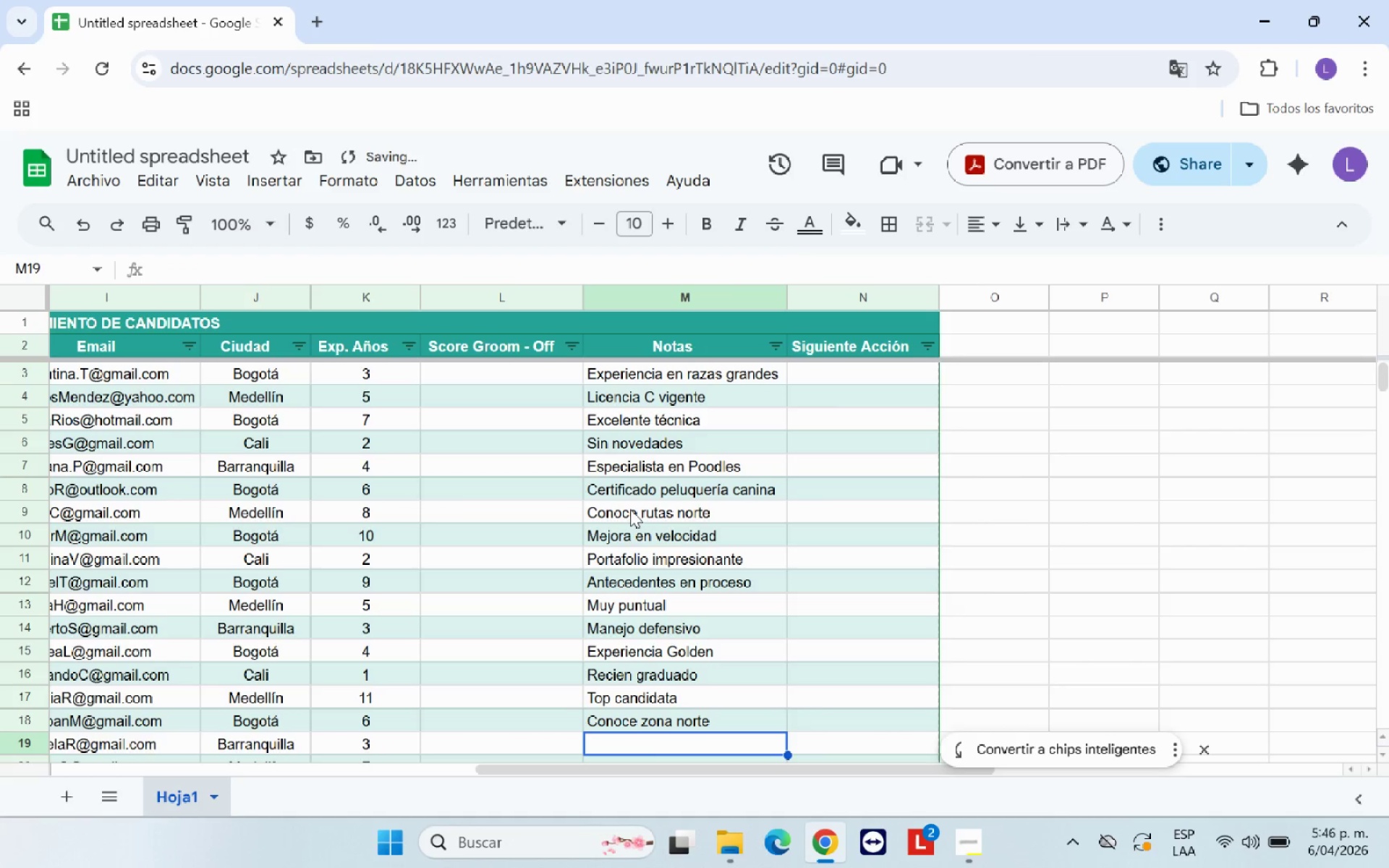 
type(Especialista en Malt;es)
 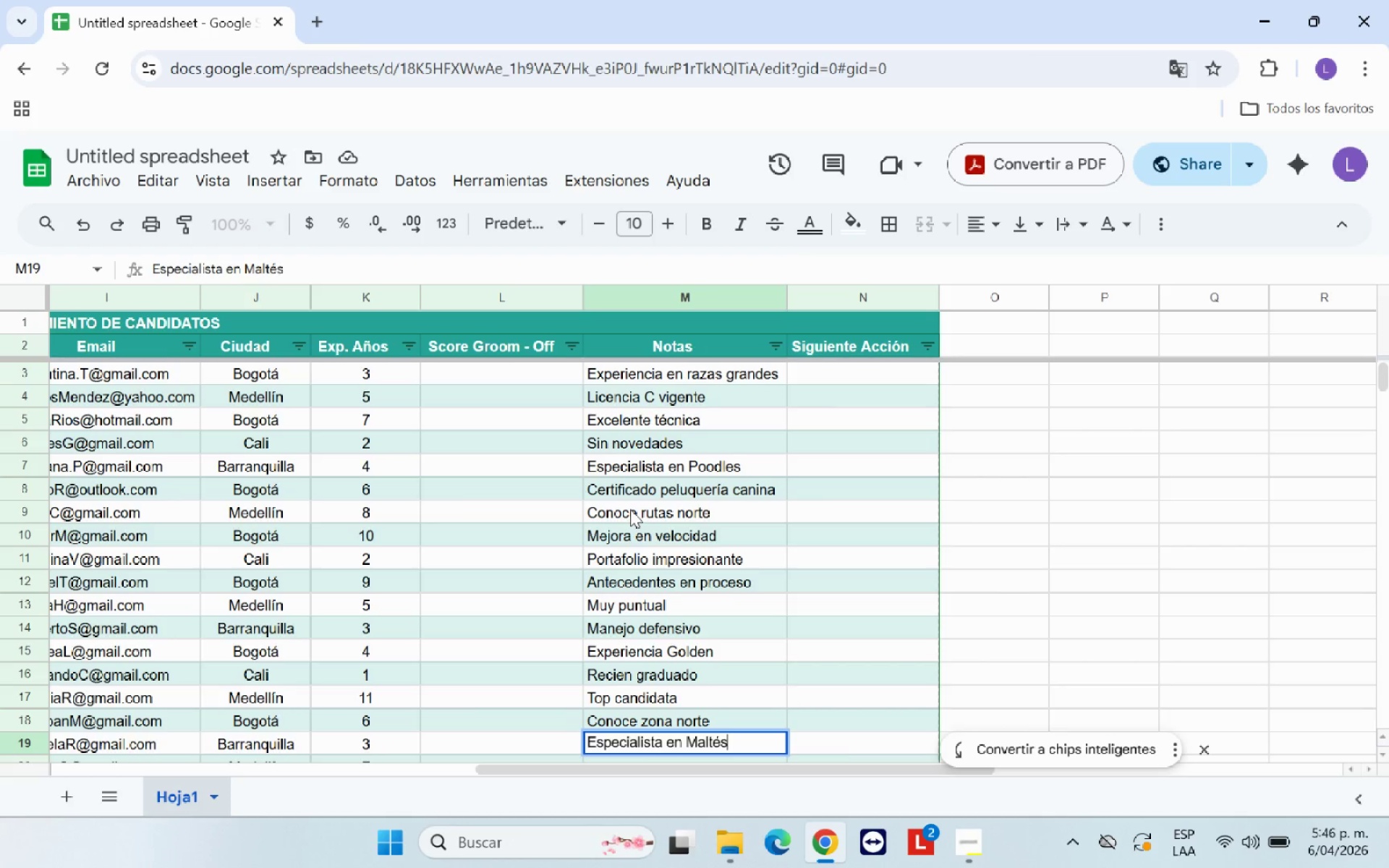 
key(Enter)
 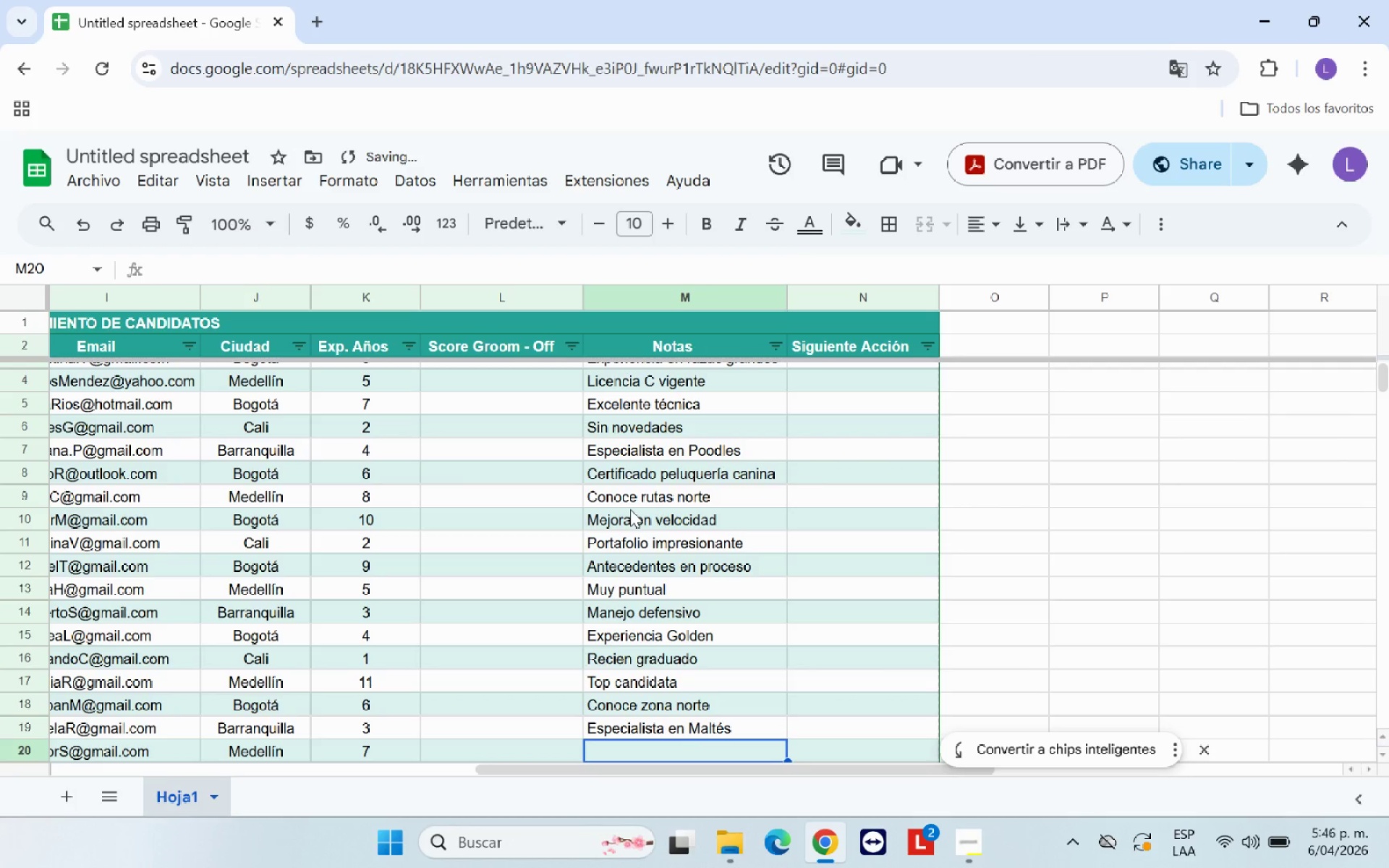 
type(Manejo furgones )
 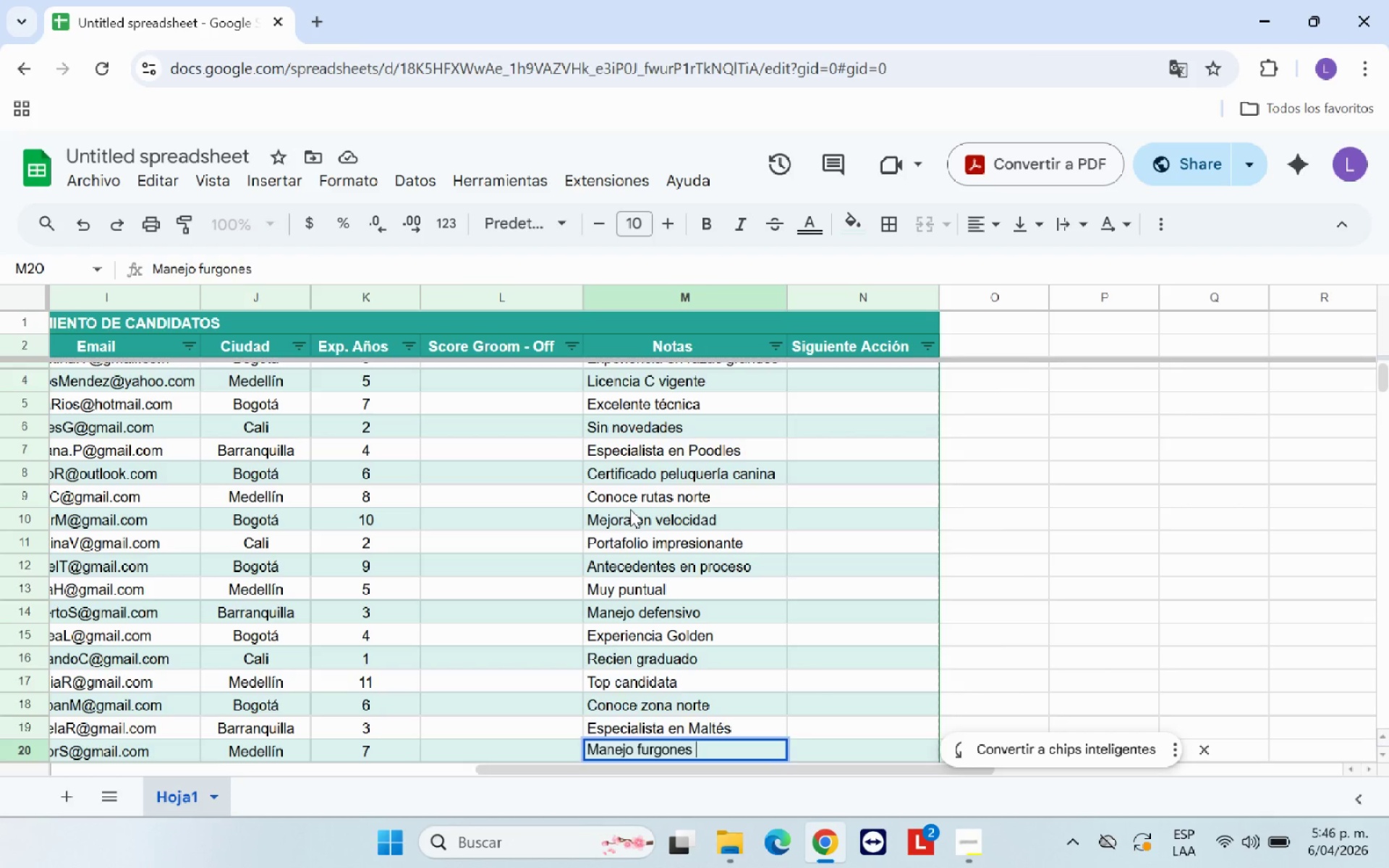 
key(Enter)
 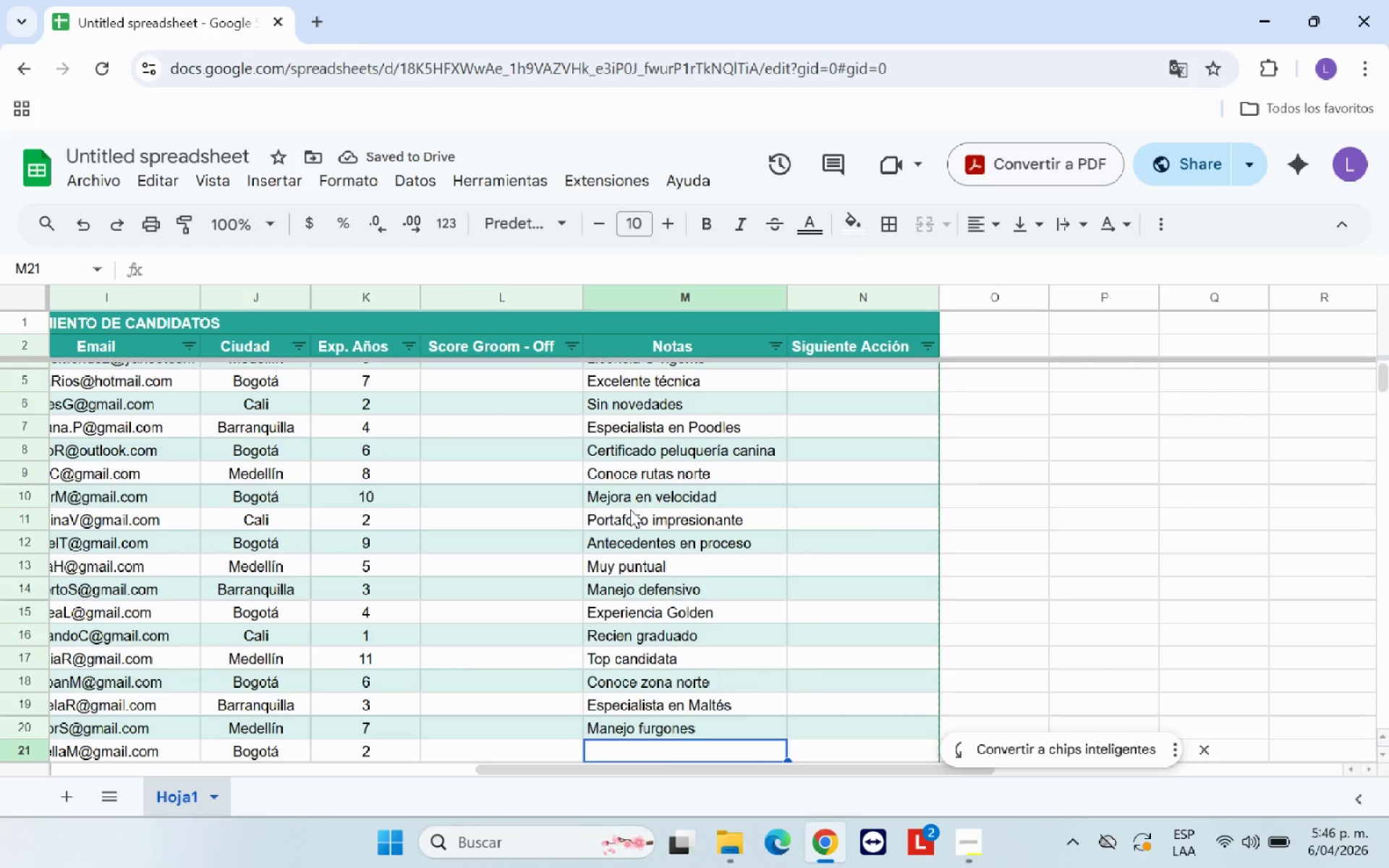 
type(Certificada internacionalmente )
 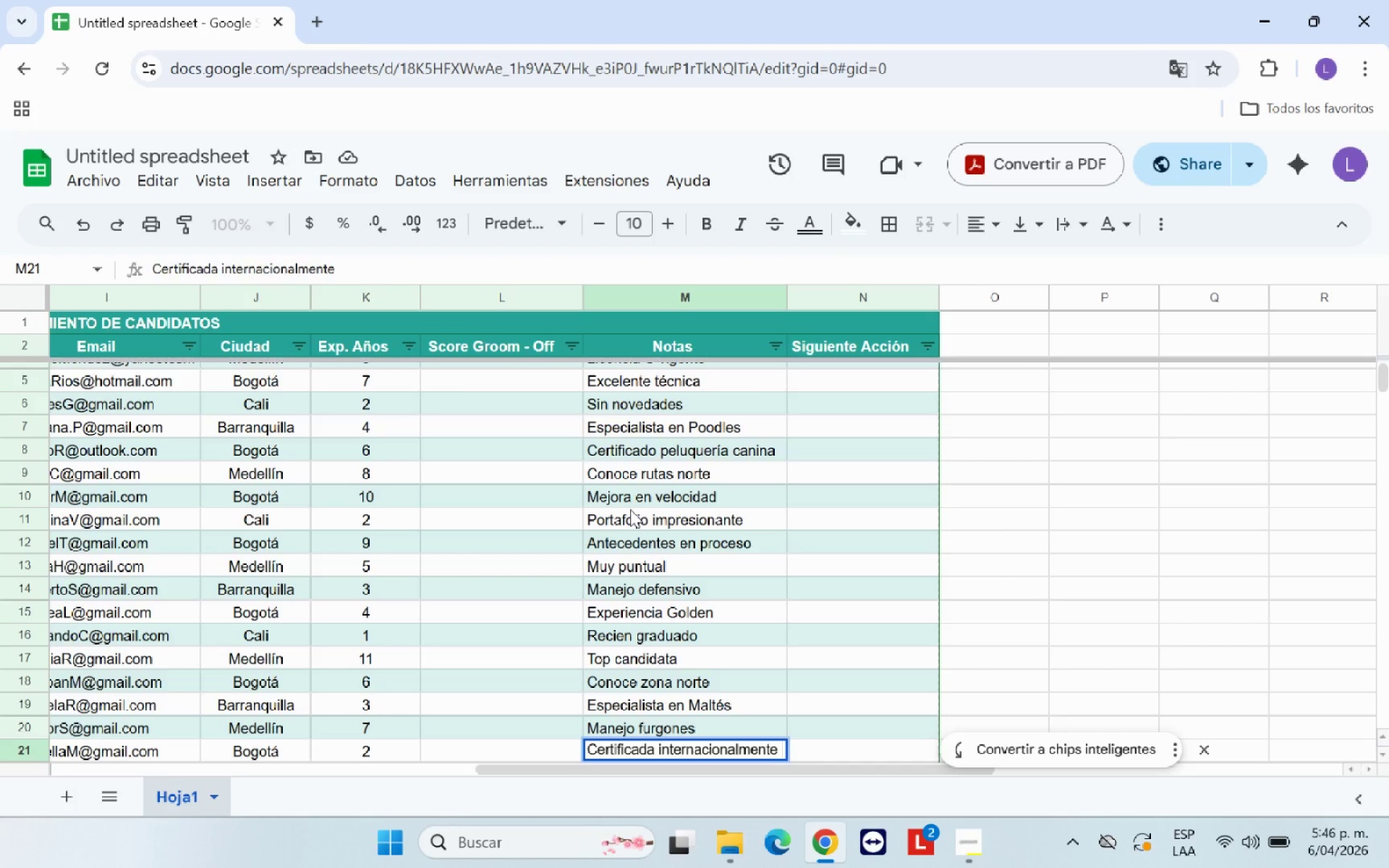 
key(Enter)
 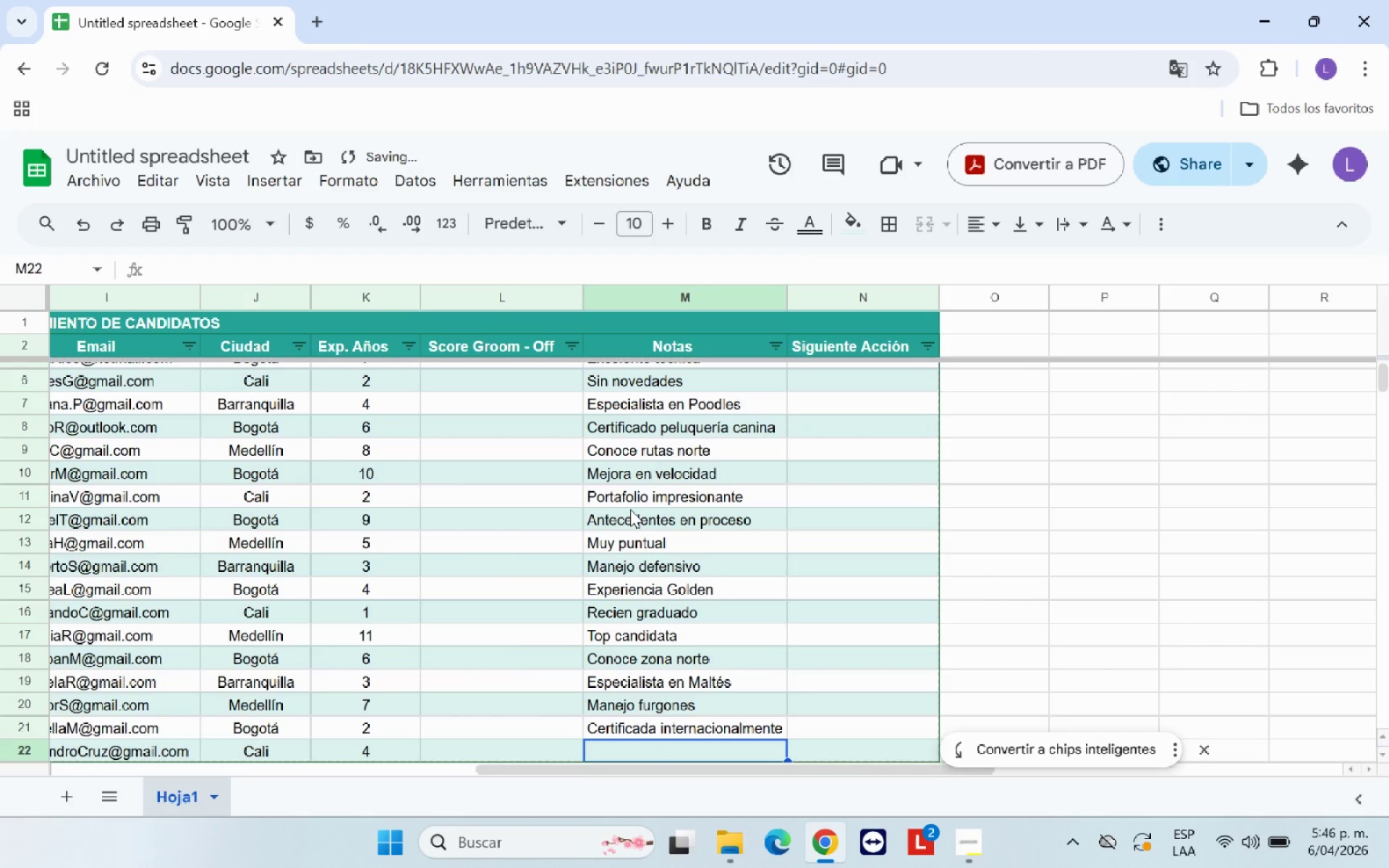 
type(Lienci)
key(Backspace)
key(Backspace)
key(Backspace)
key(Backspace)
type(cencia B y C )
 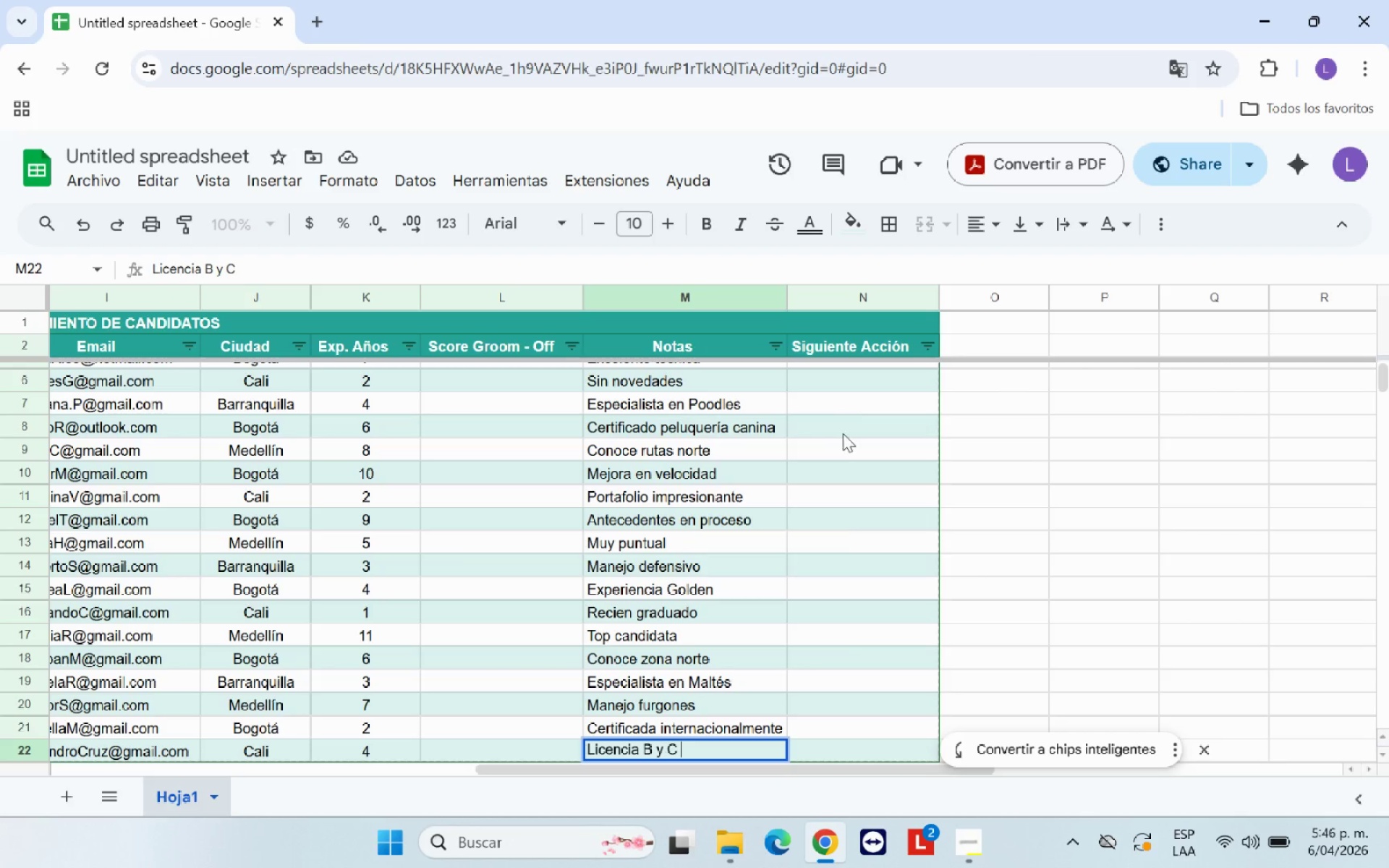 
left_click([864, 752])
 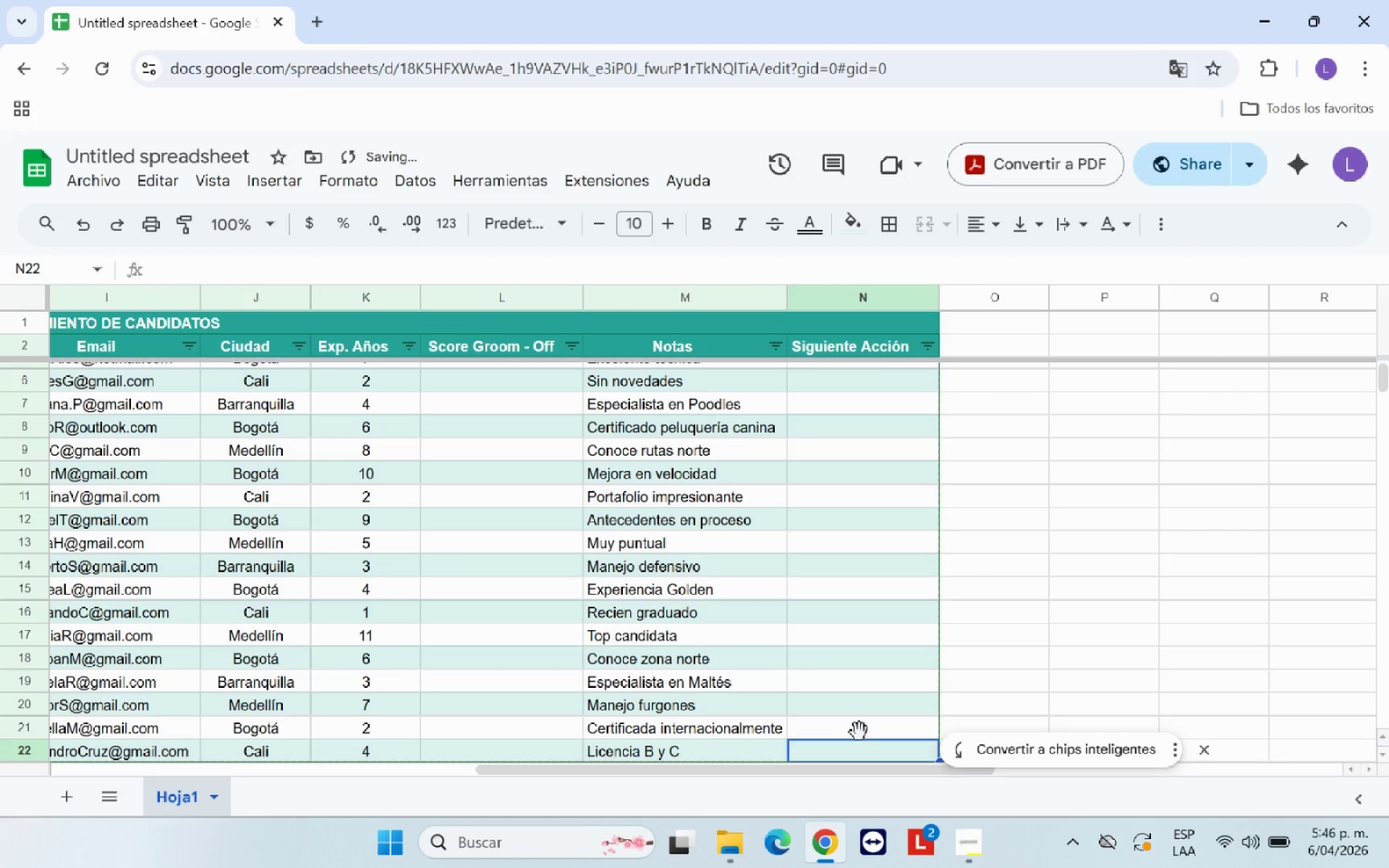 
scroll: coordinate [816, 429], scroll_direction: up, amount: 28.0
 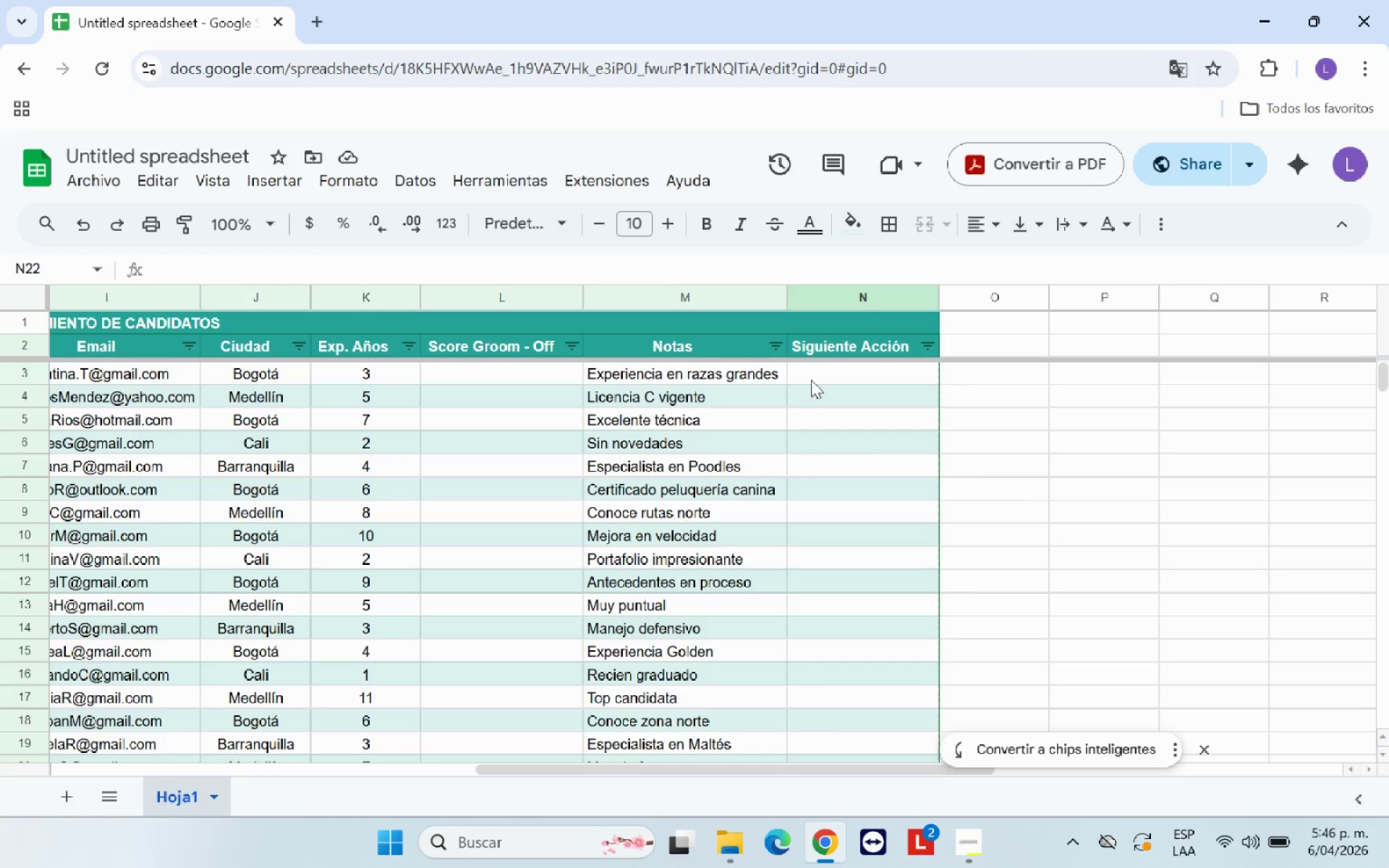 
left_click([834, 374])
 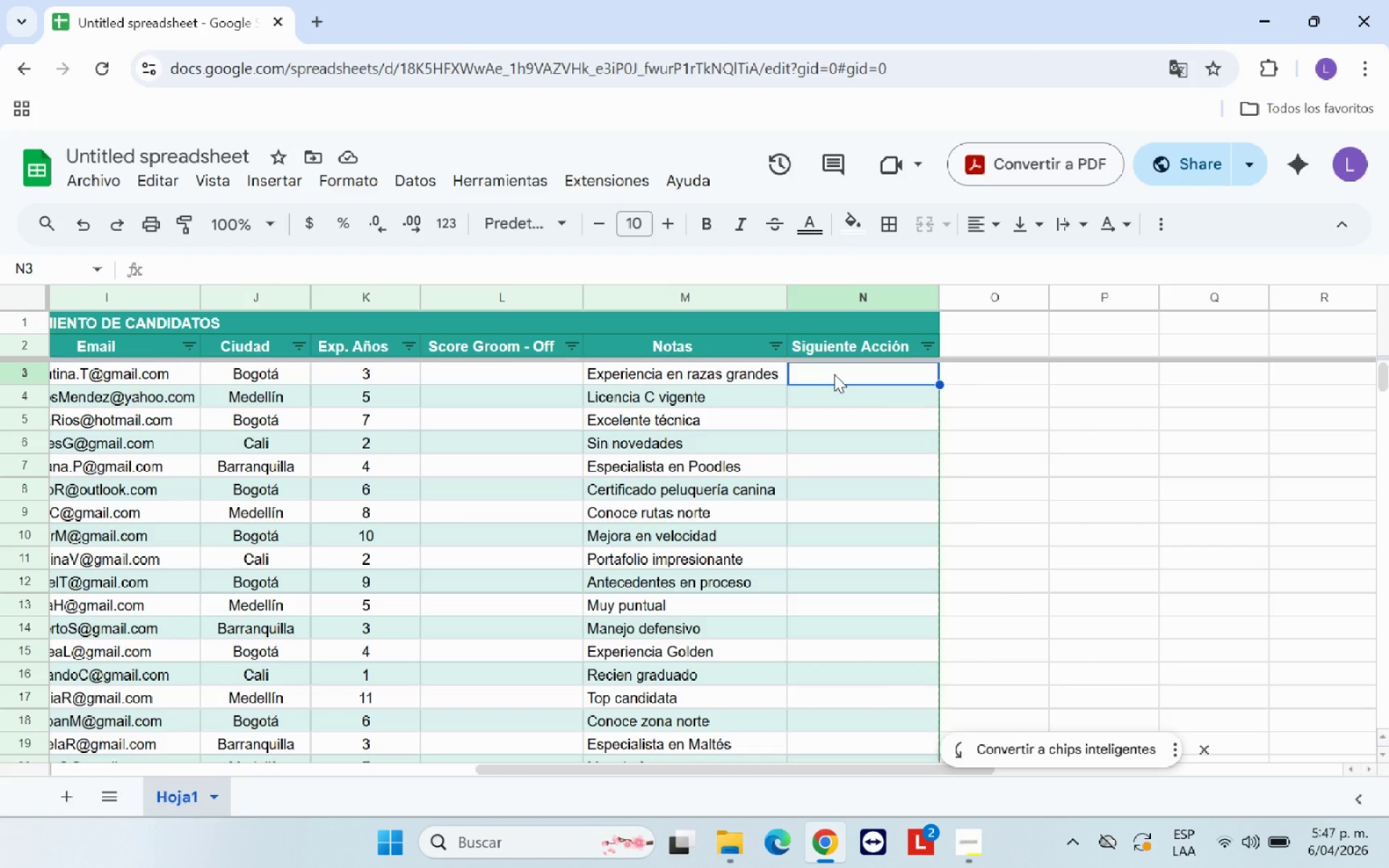 
wait(10.34)
 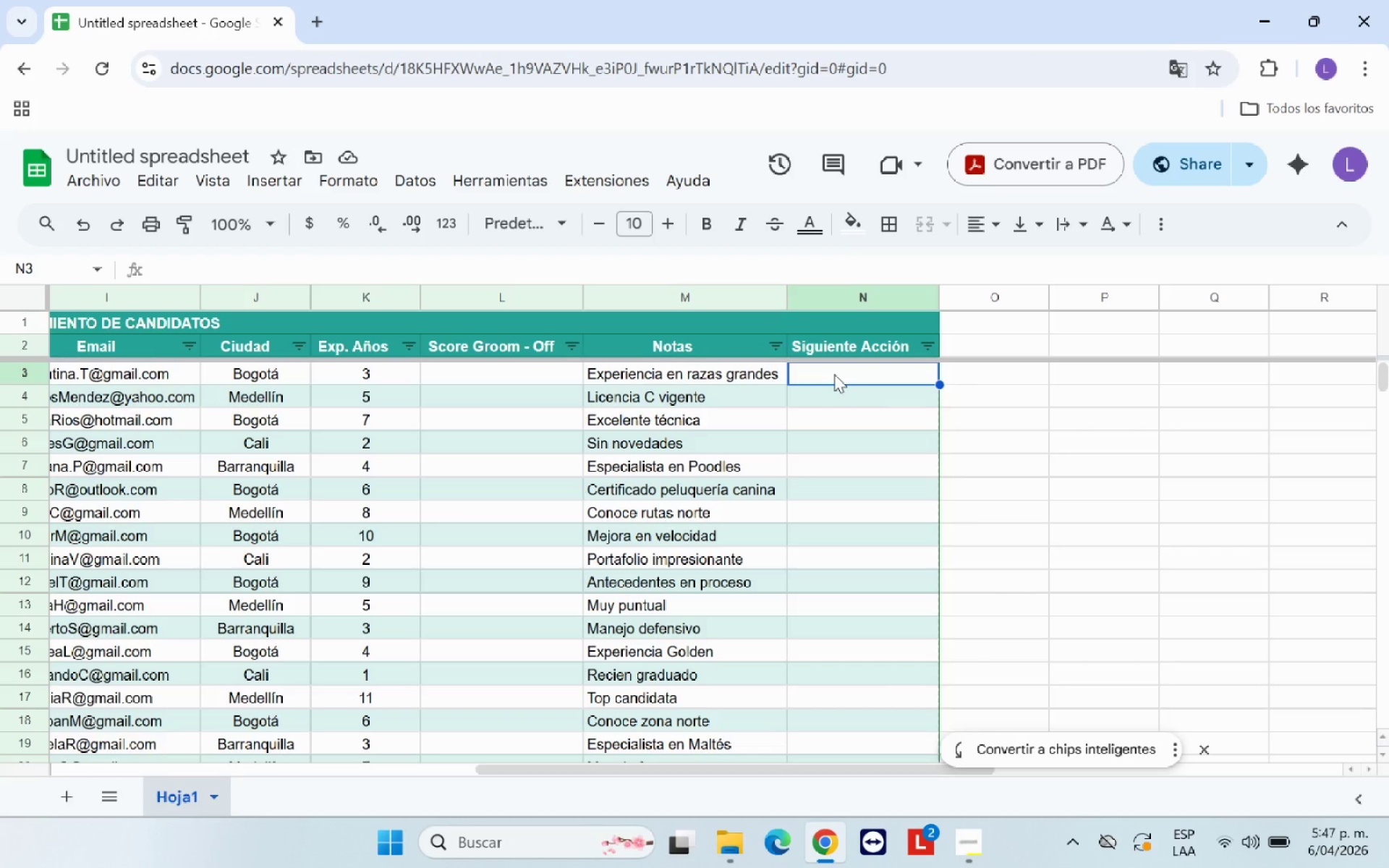 
scroll: coordinate [623, 618], scroll_direction: up, amount: 5.0
 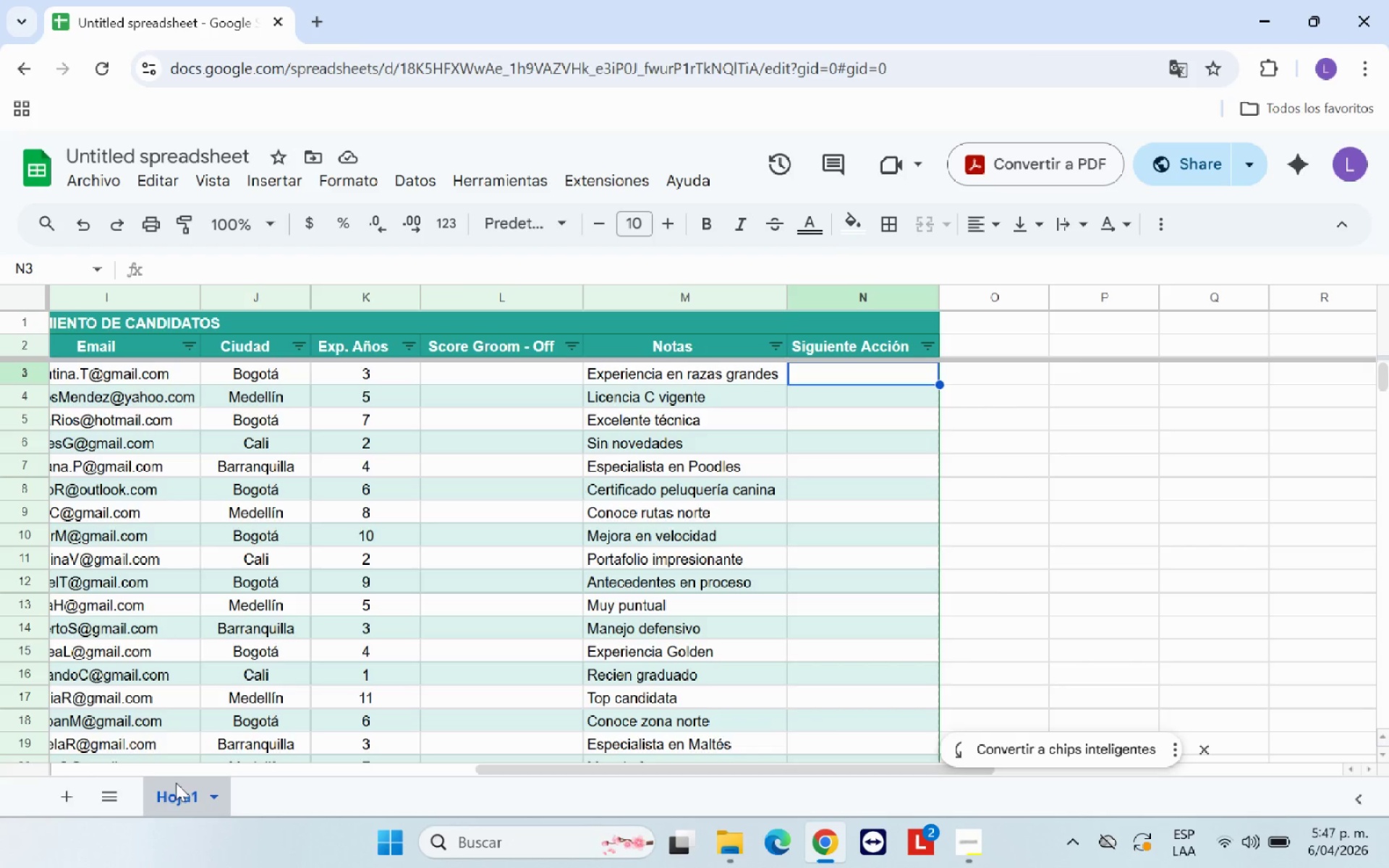 
left_click([179, 794])
 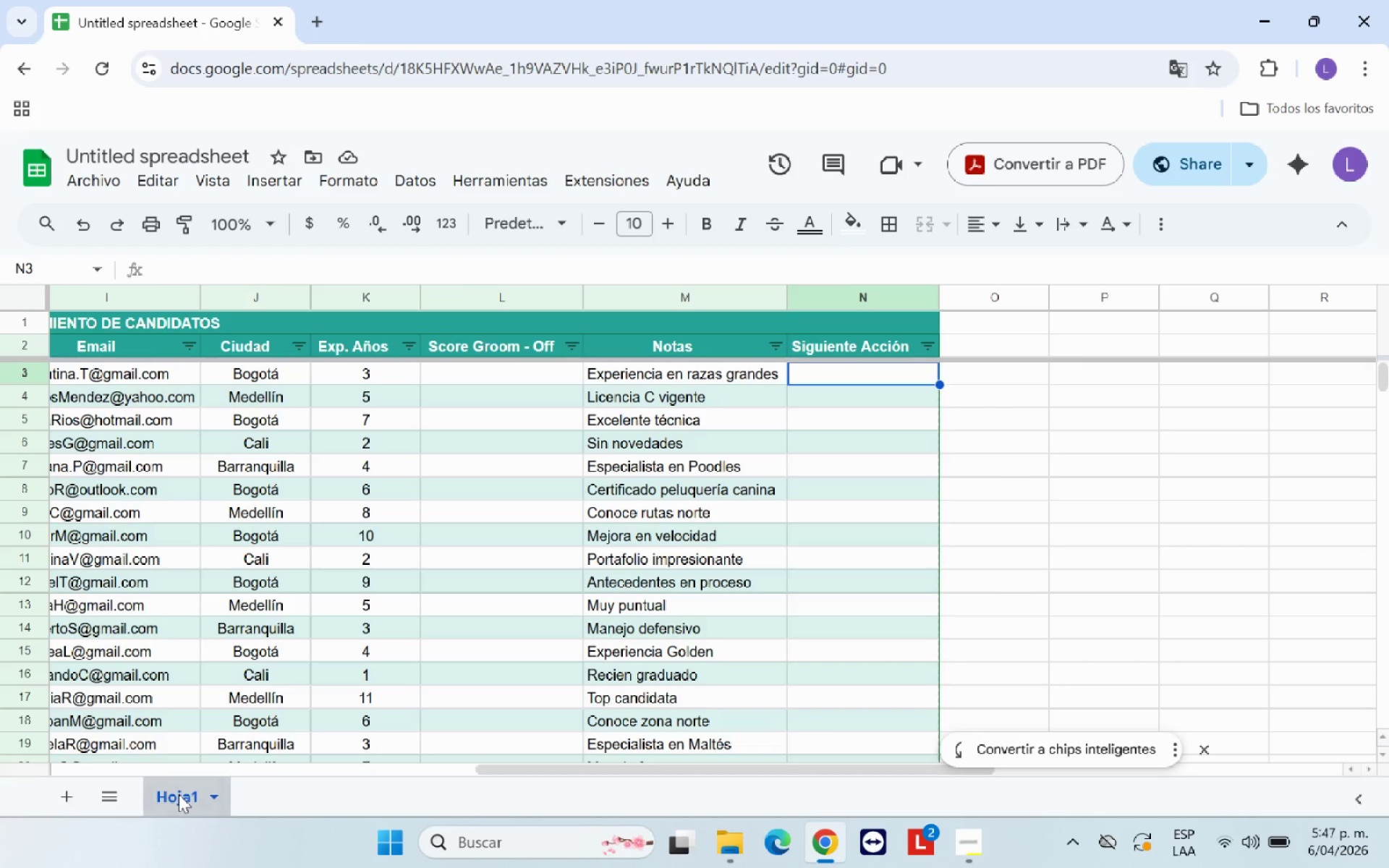 
double_click([179, 794])
 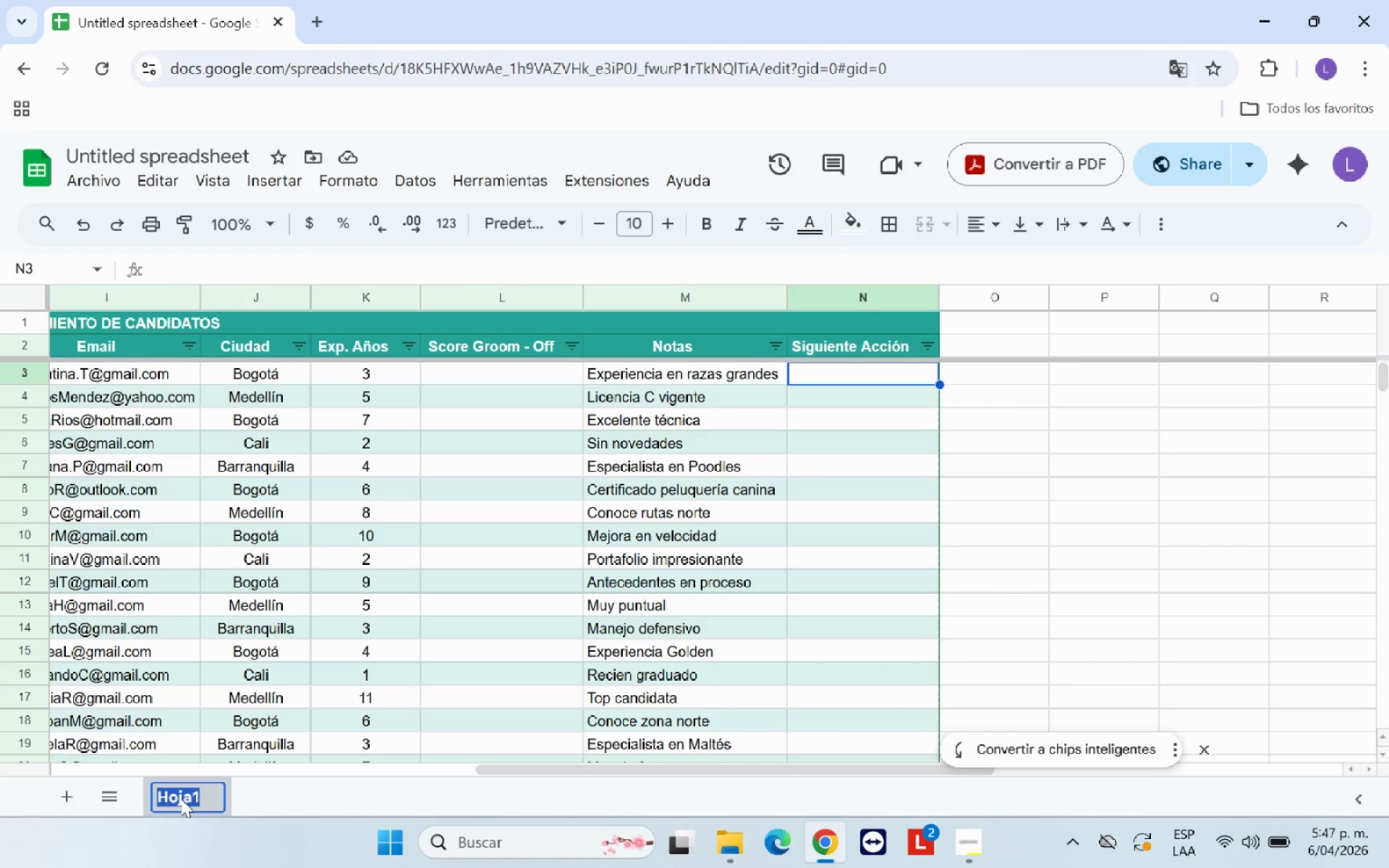 
key(Backspace)
type(Candidatos)
 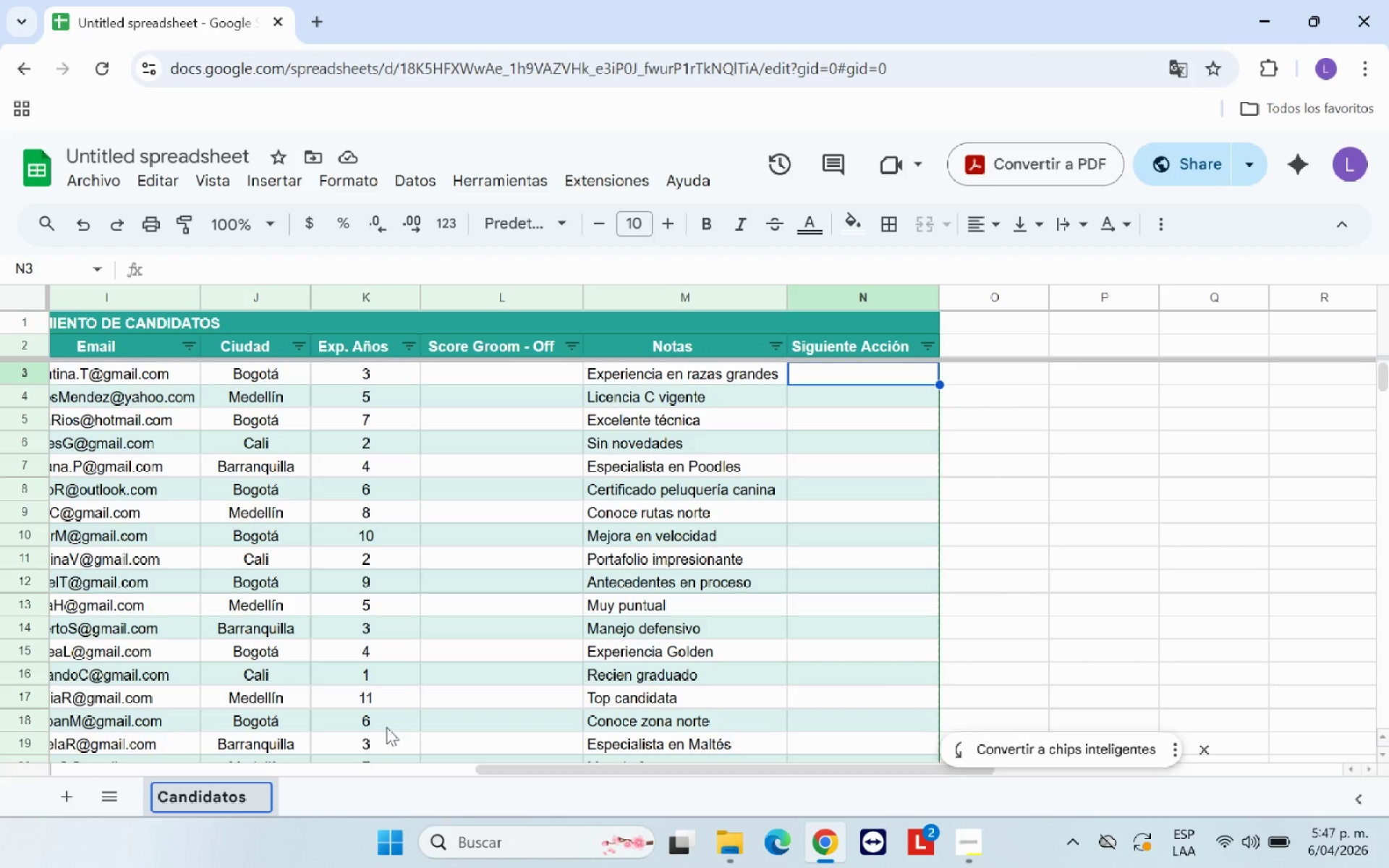 
key(Enter)
 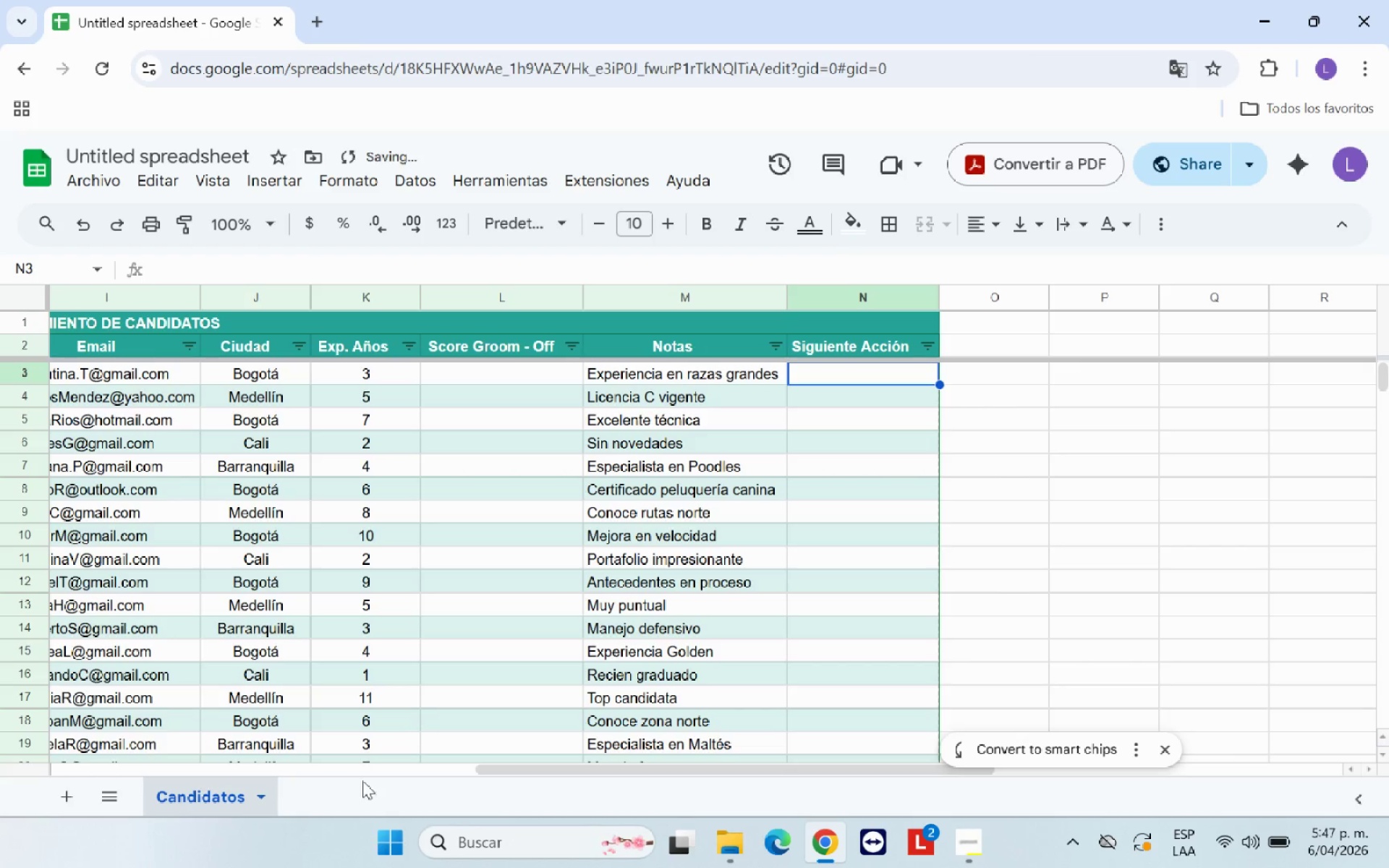 
mouse_move([68, 803])
 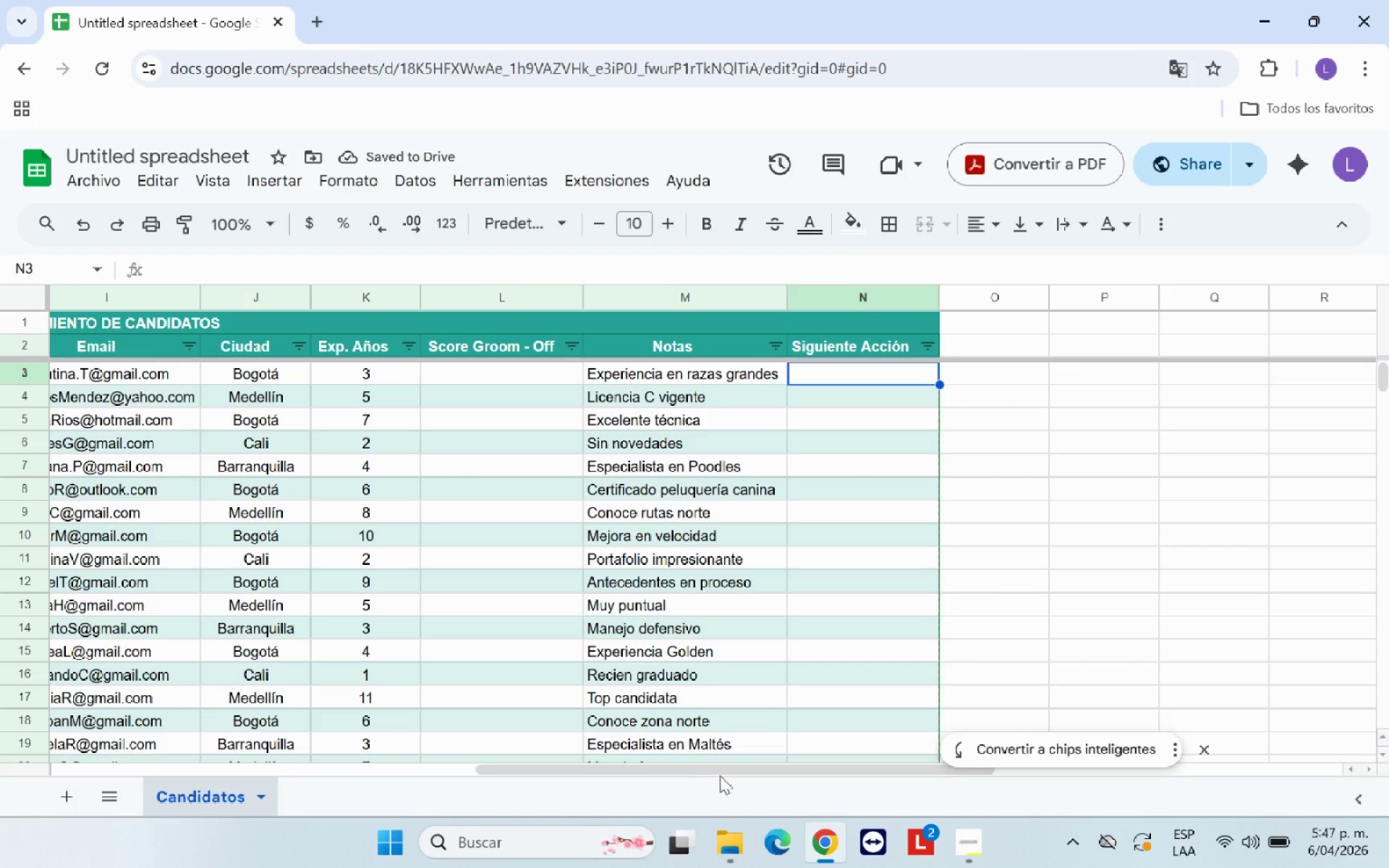 
left_click_drag(start_coordinate=[729, 767], to_coordinate=[258, 761])
 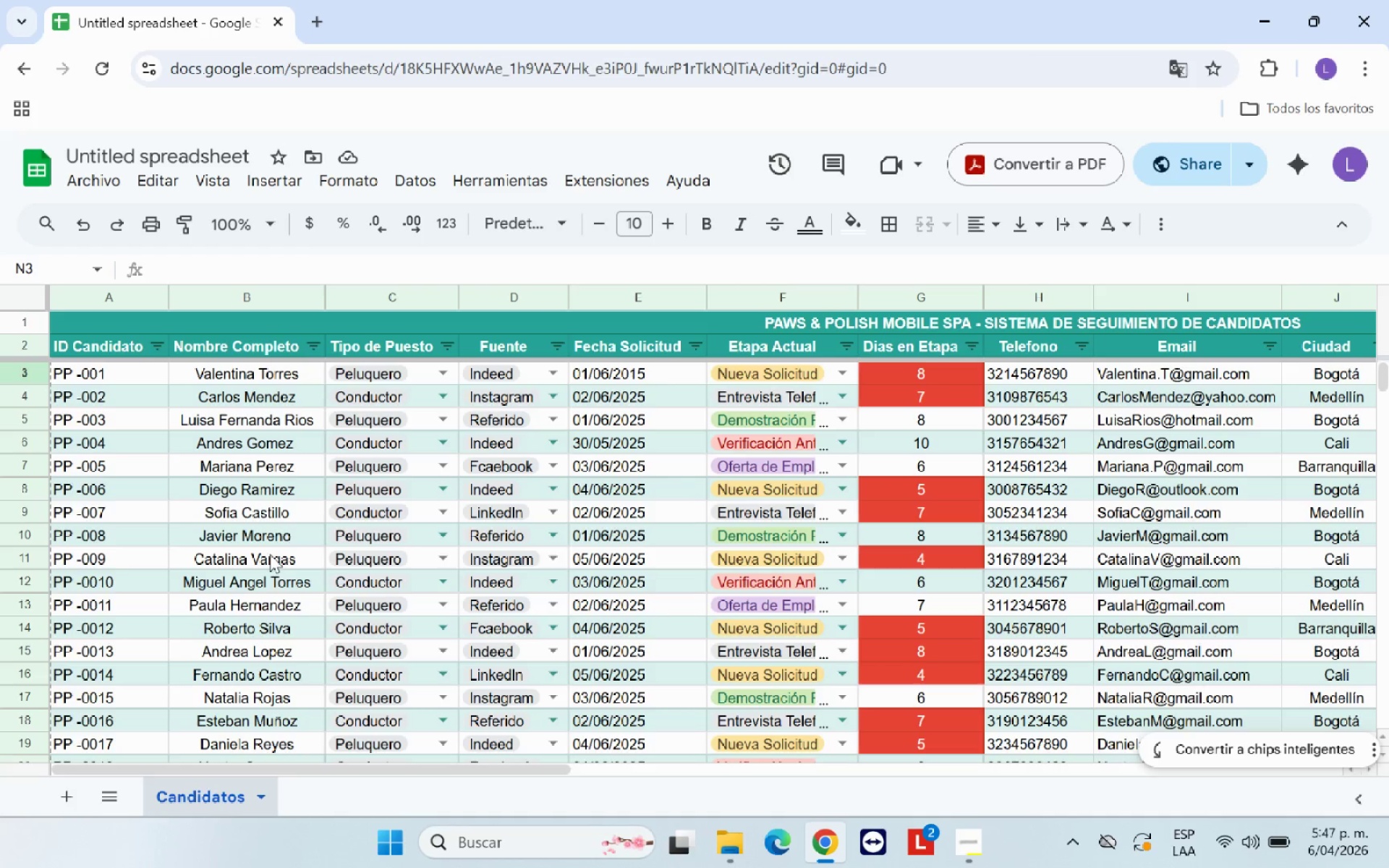 
left_click_drag(start_coordinate=[271, 552], to_coordinate=[261, 569])
 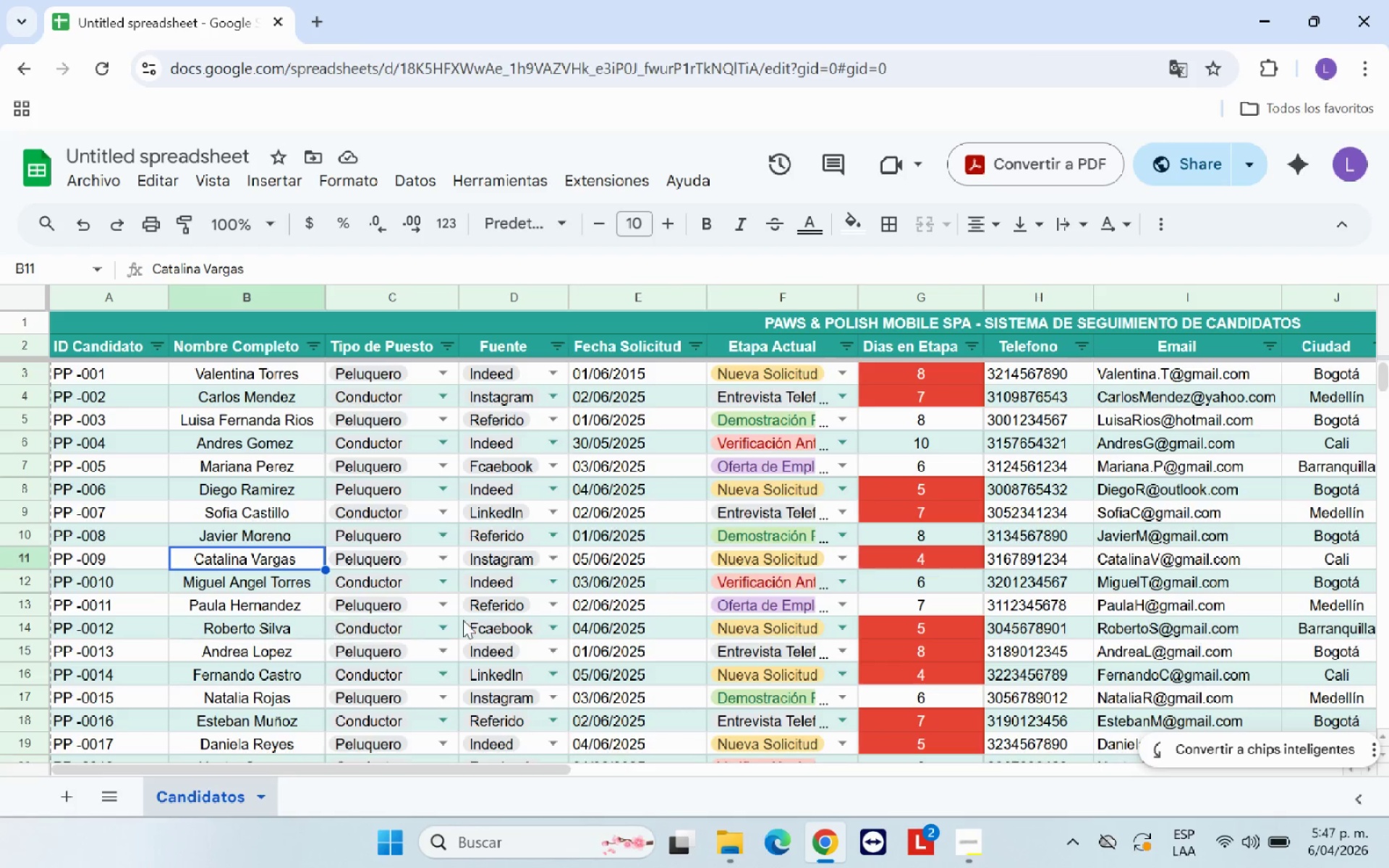 
scroll: coordinate [342, 684], scroll_direction: up, amount: 9.0
 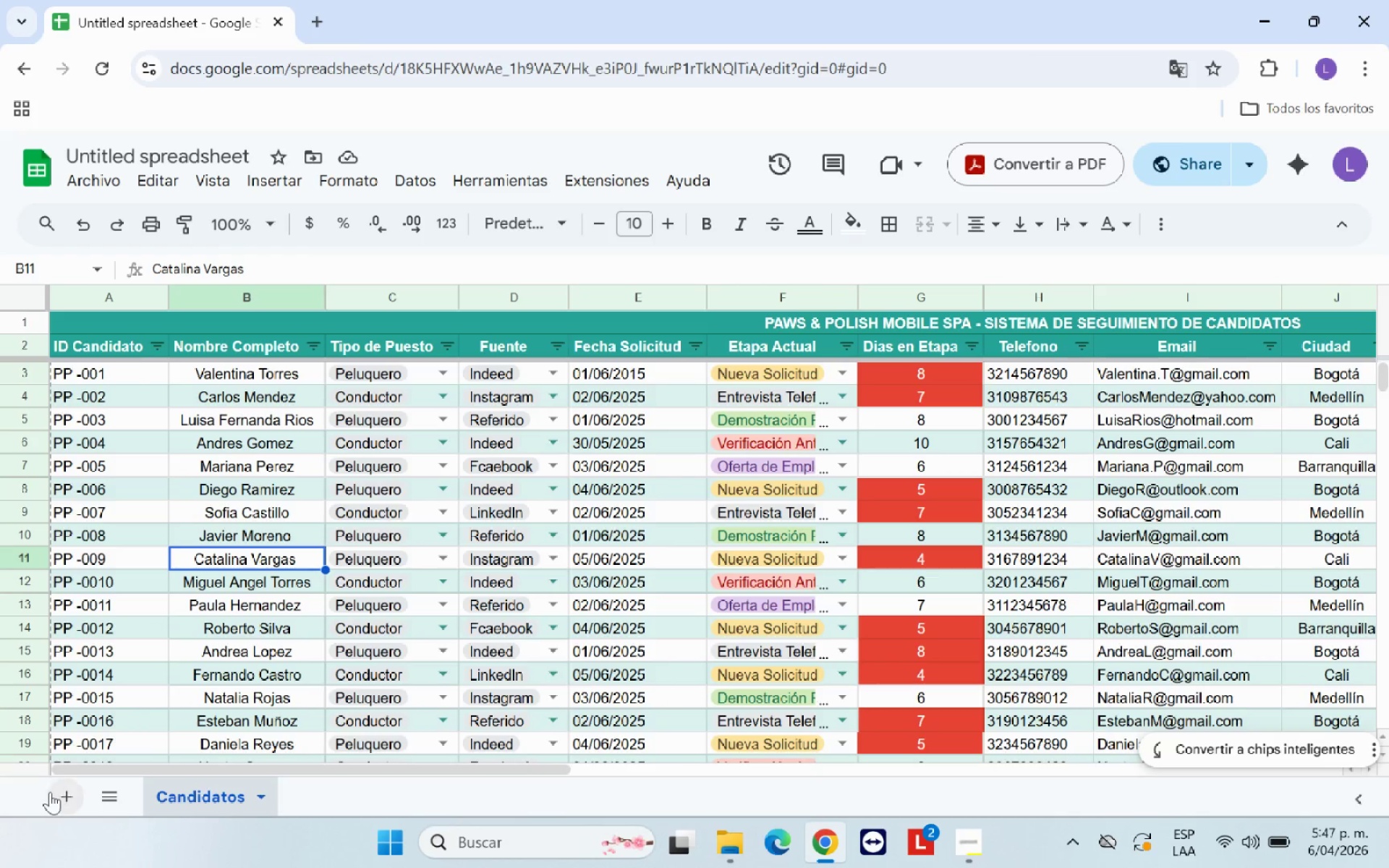 
left_click([58, 793])
 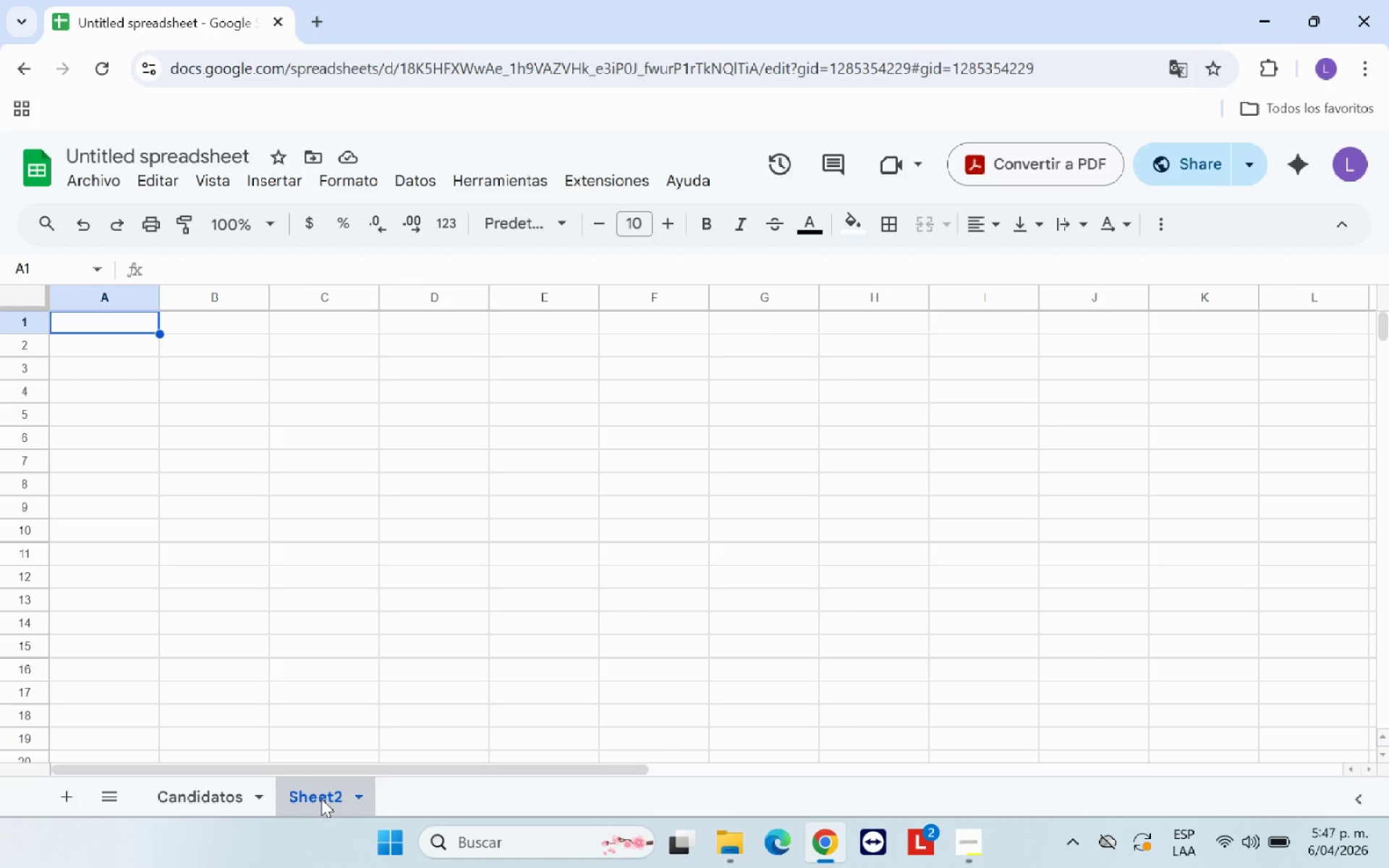 
wait(12.05)
 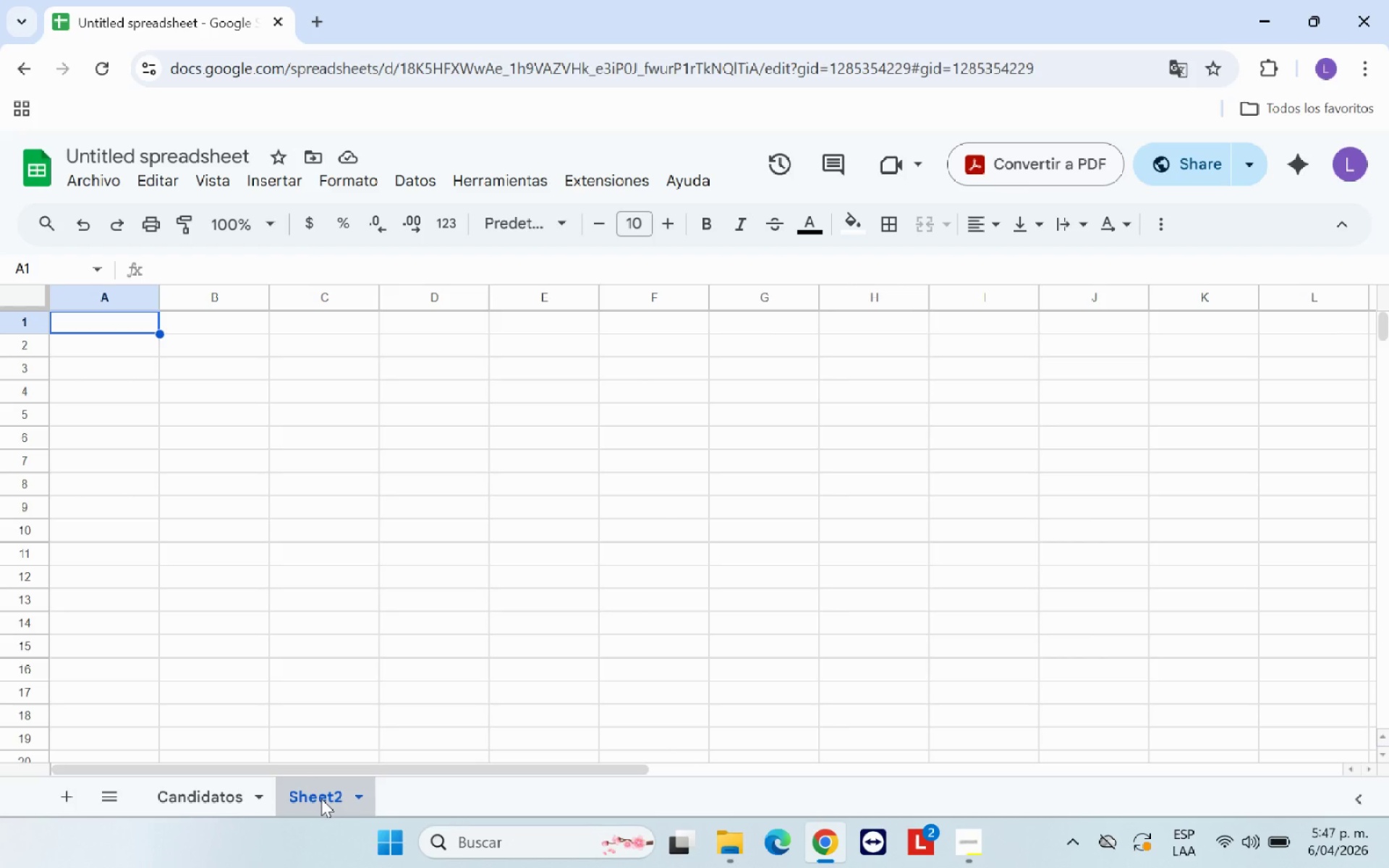 
left_click([114, 323])
 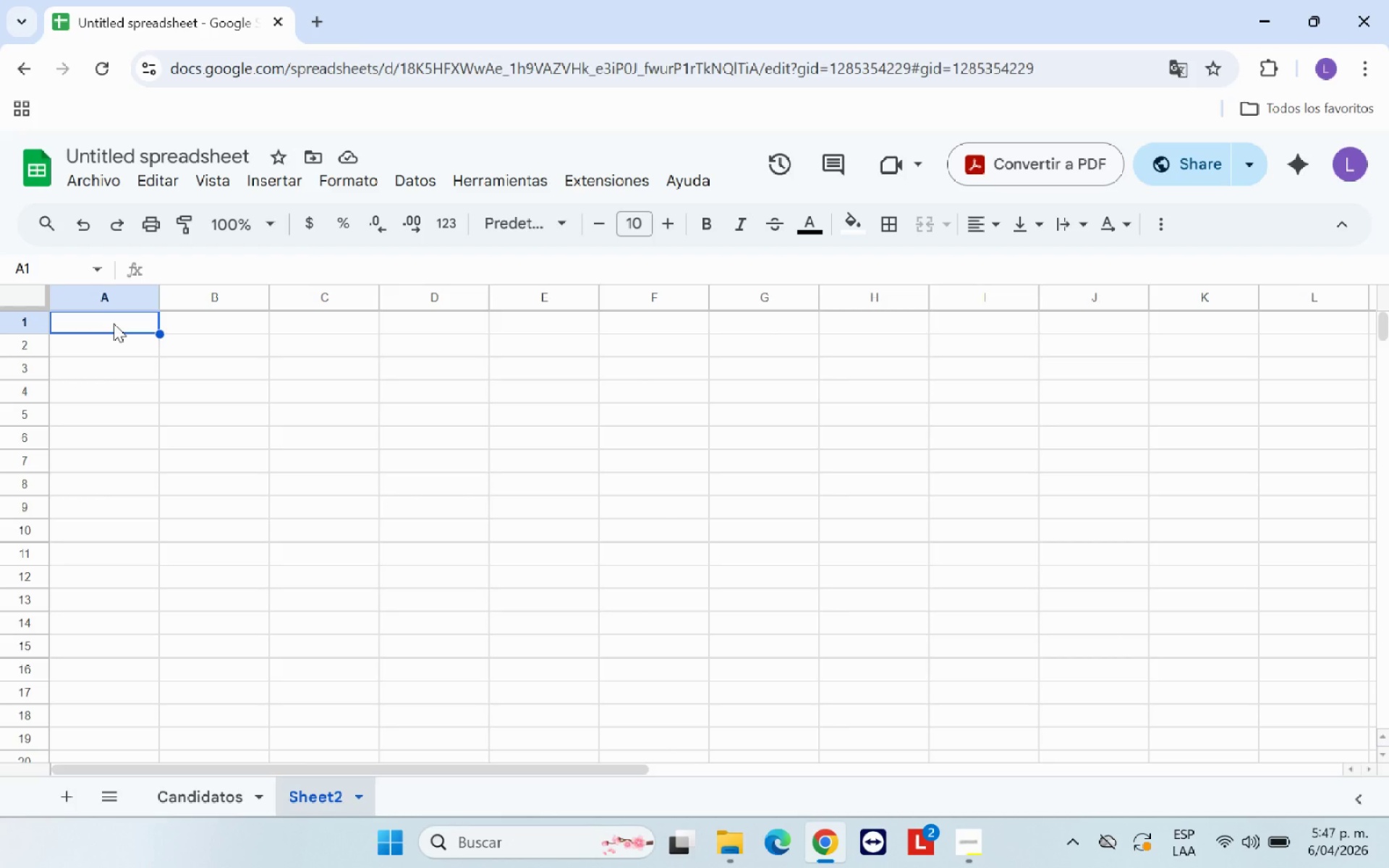 
type(PAWS ^ POLISH - )
 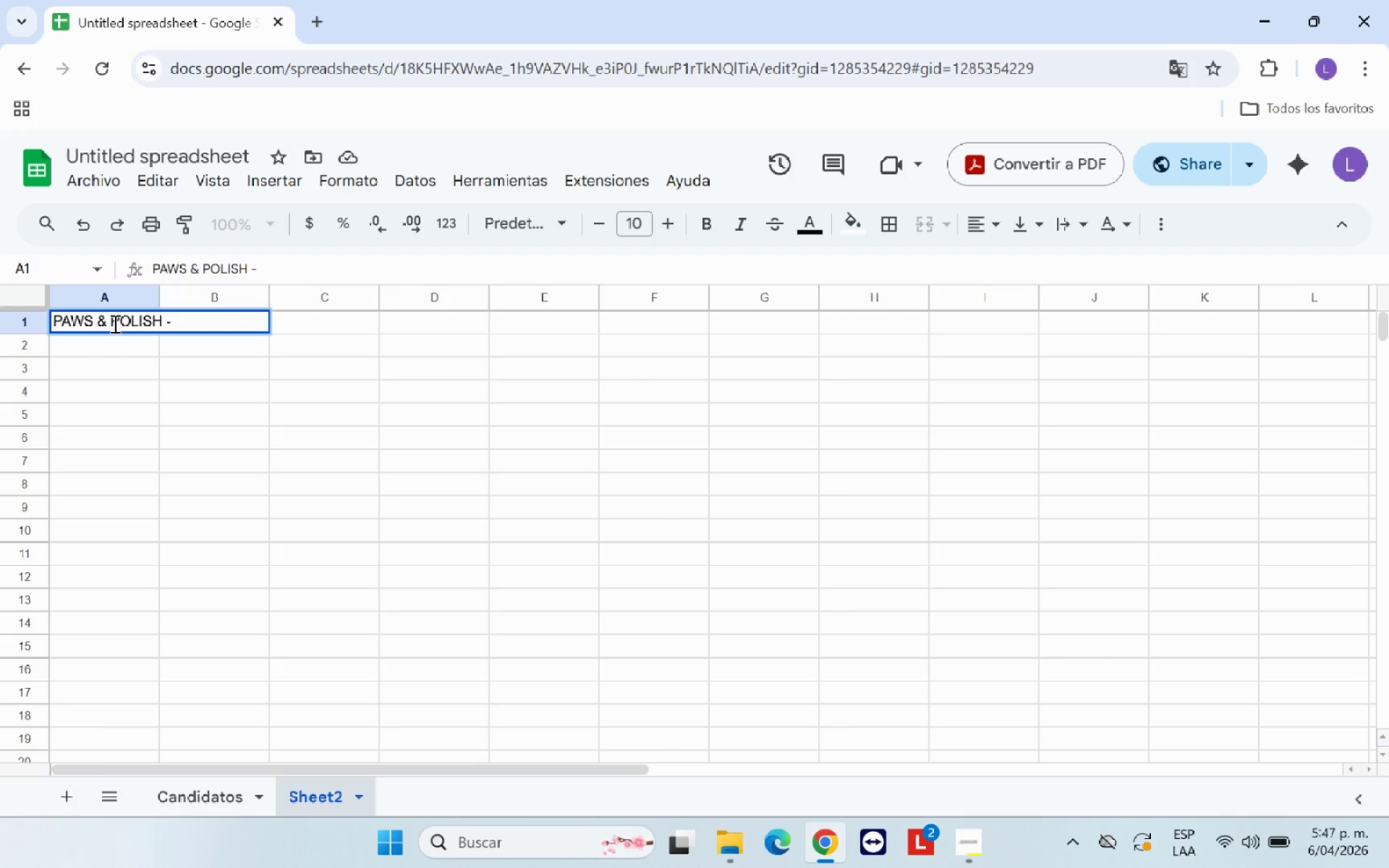 
type(CUADRO DE PUNTUACION )
key(Backspace)
key(Backspace)
key(Backspace)
type(;)
key(Backspace)
type(O;N )
key(Backspace)
type(> DEMOSTRACION PRACTICA )
 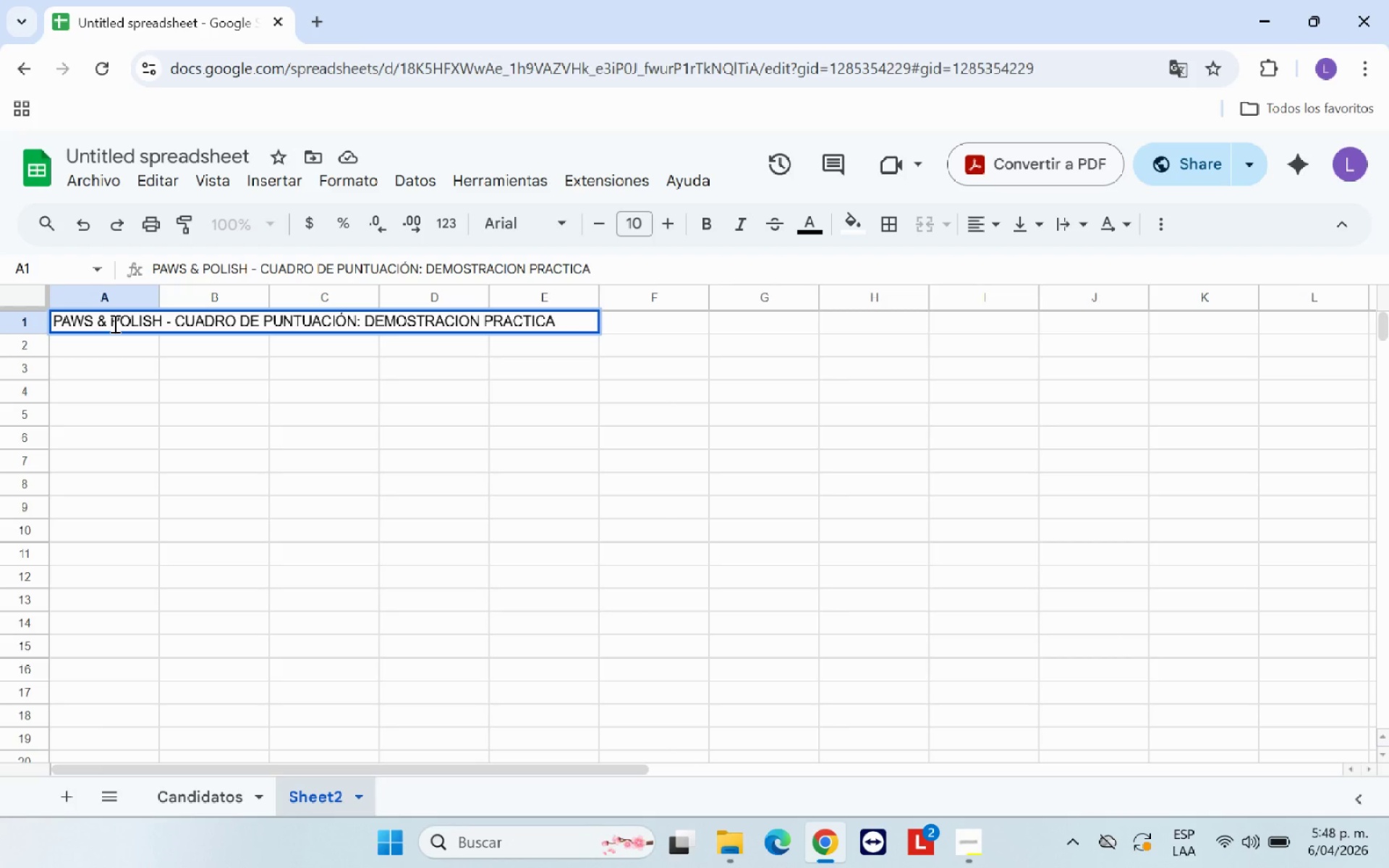 
left_click([514, 320])
 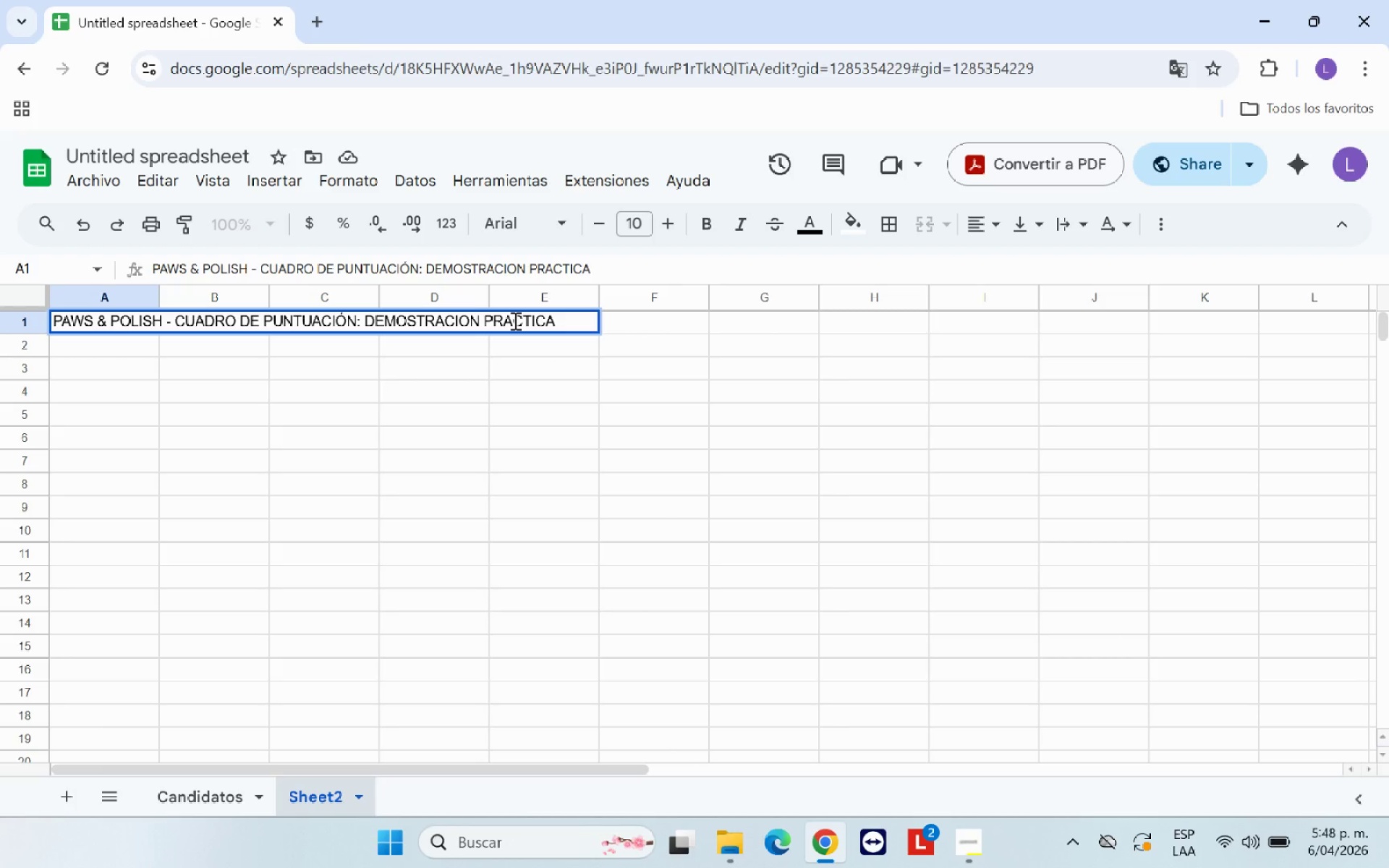 
key(Backspace)
 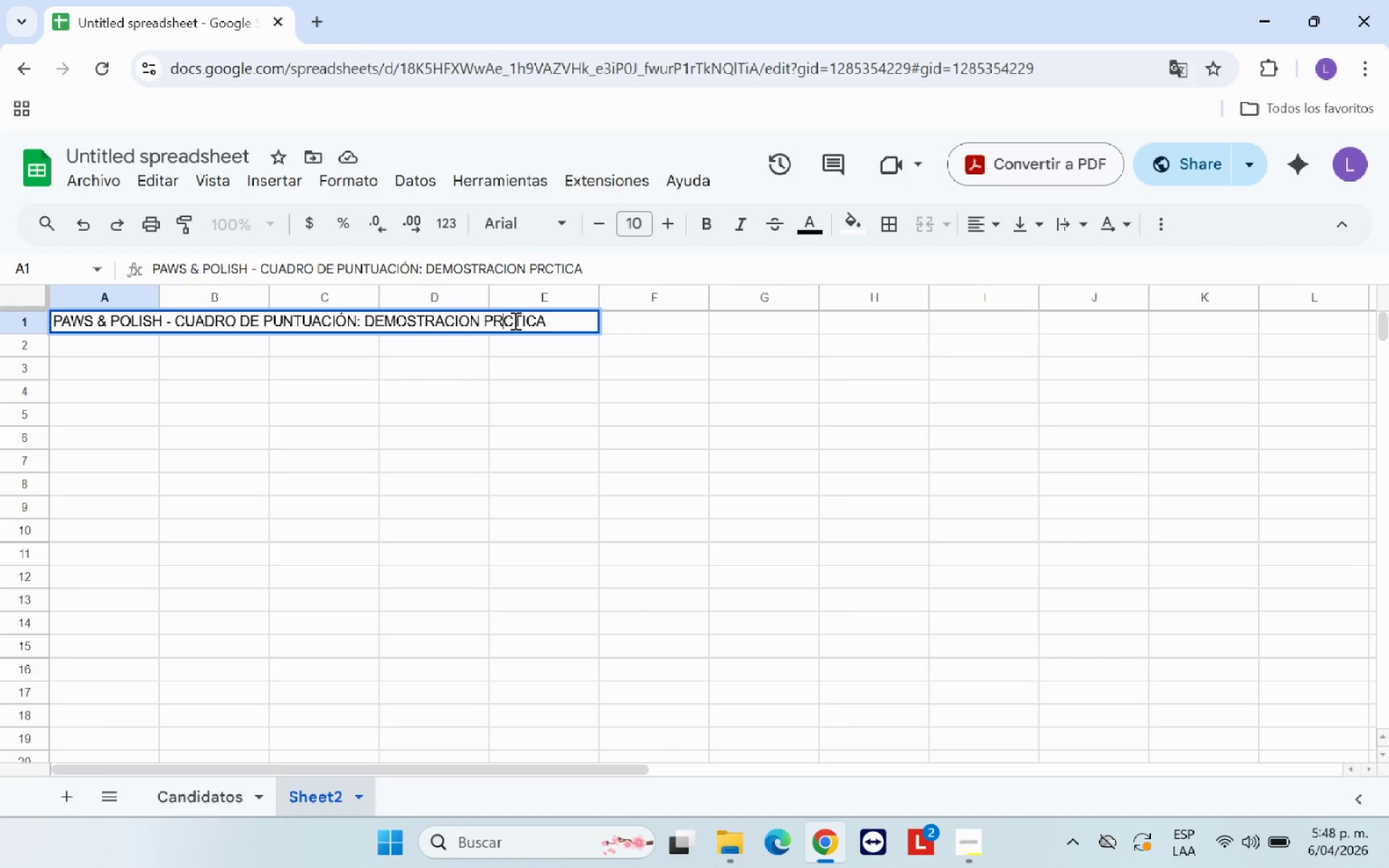 
key(A)
 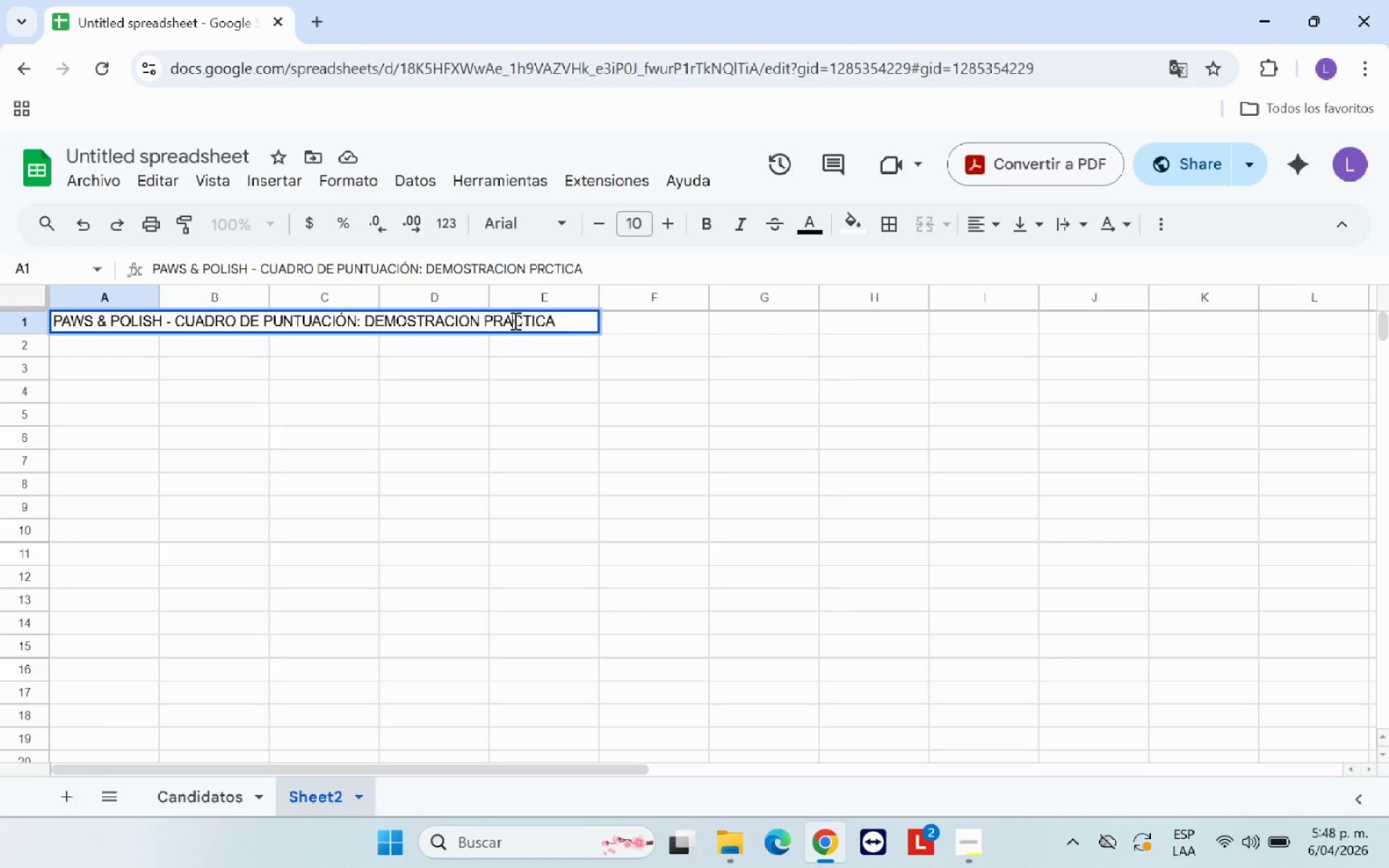 
key(Semicolon)
 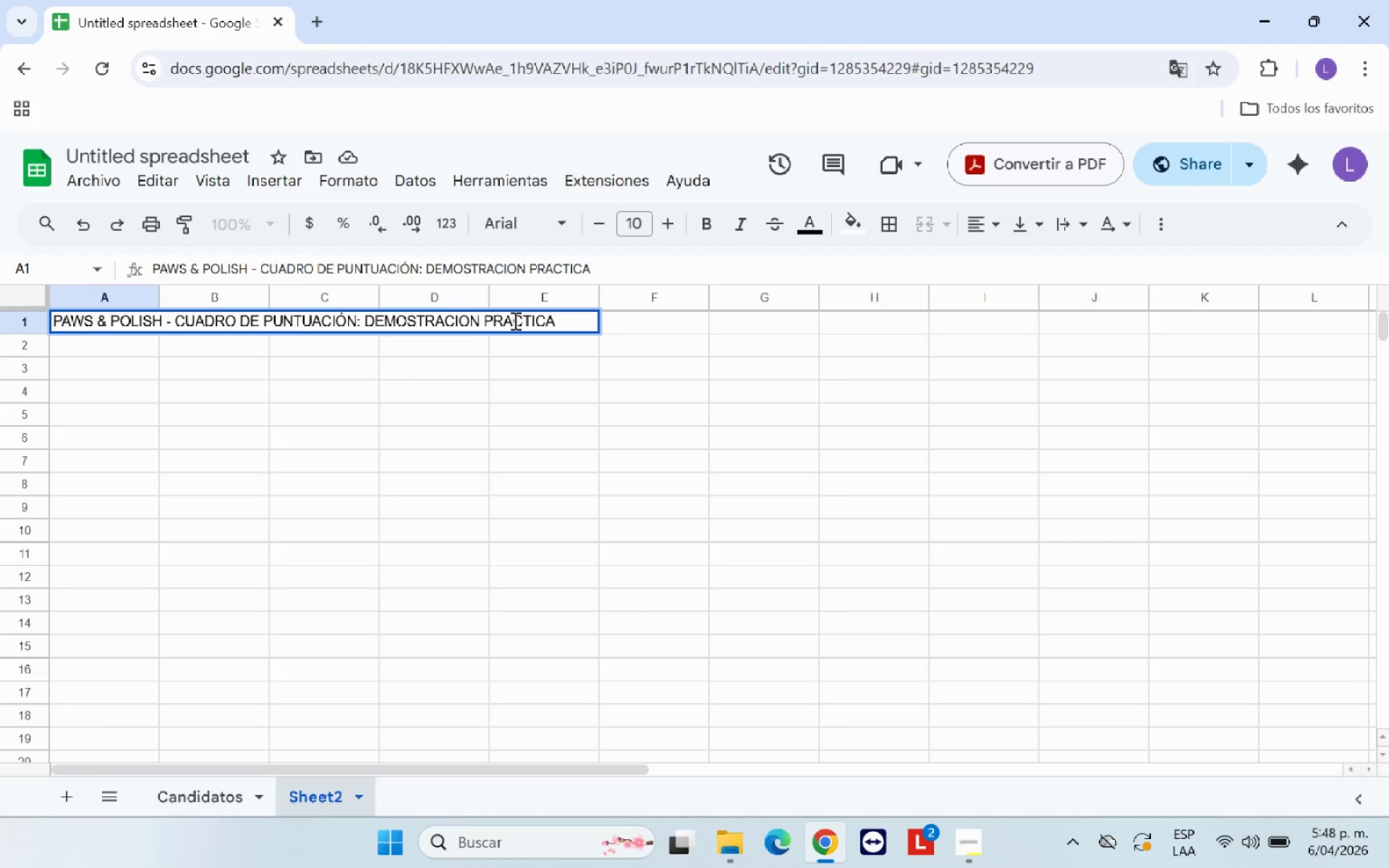 
key(Backspace)
 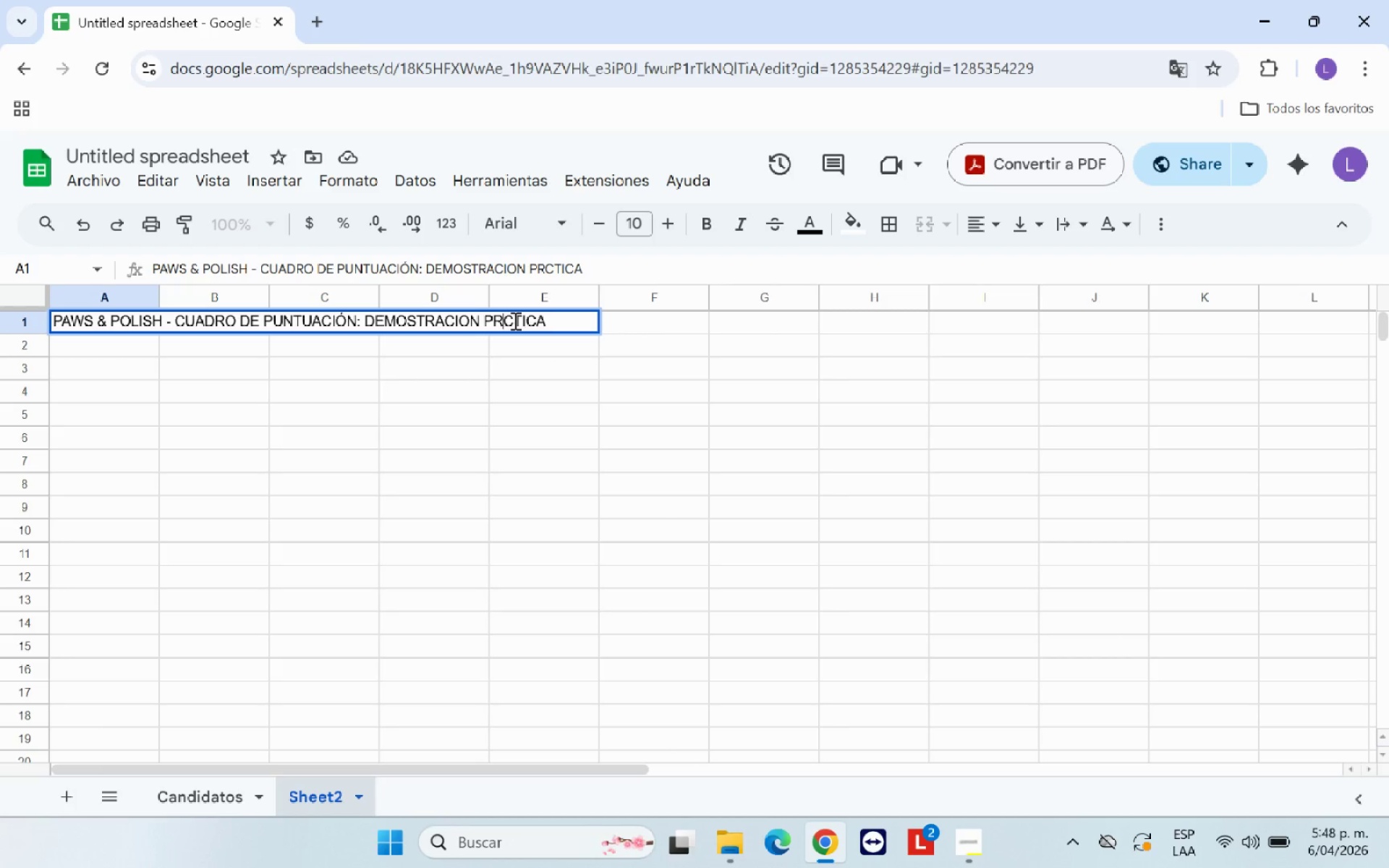 
key(A)
 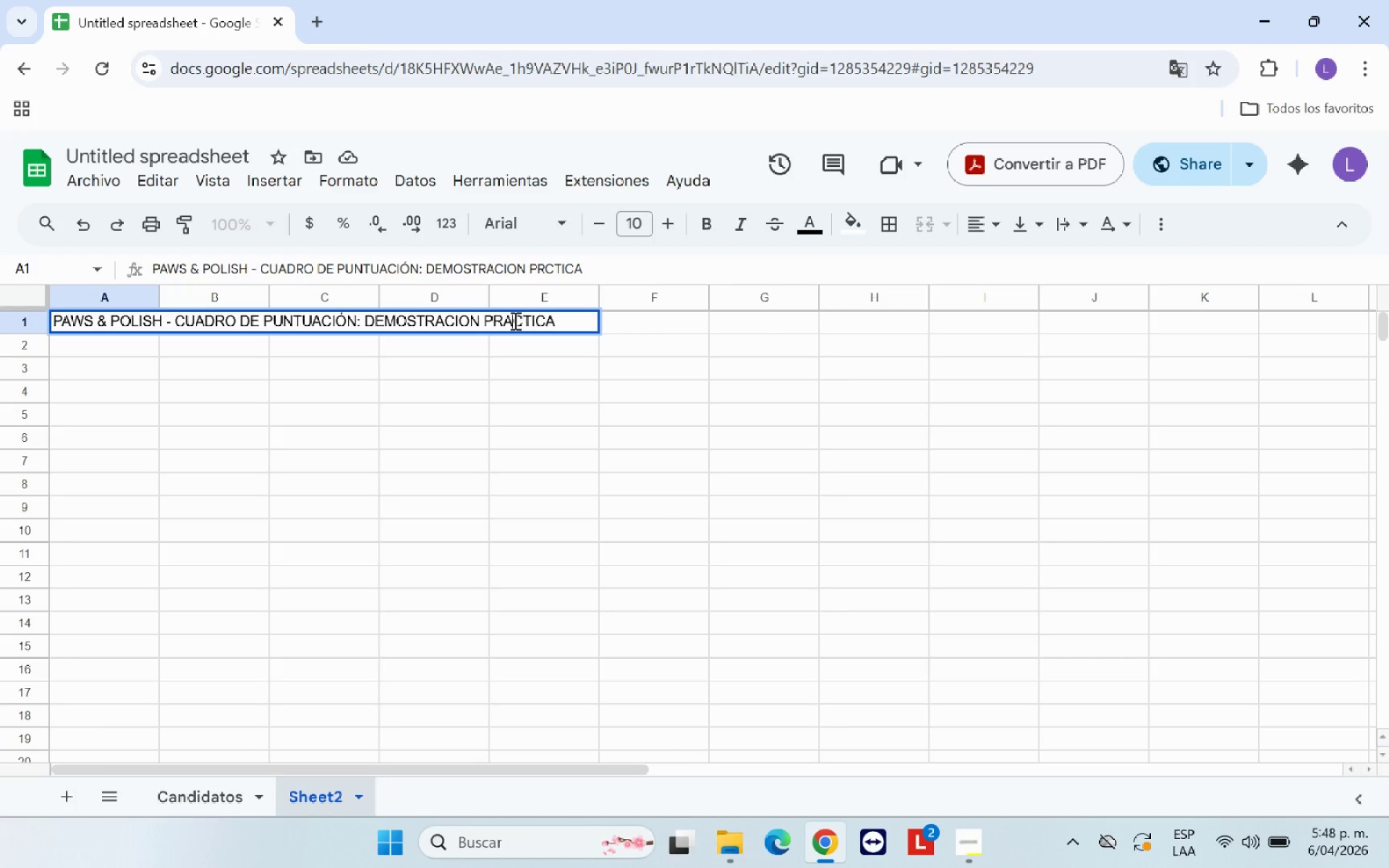 
key(Semicolon)
 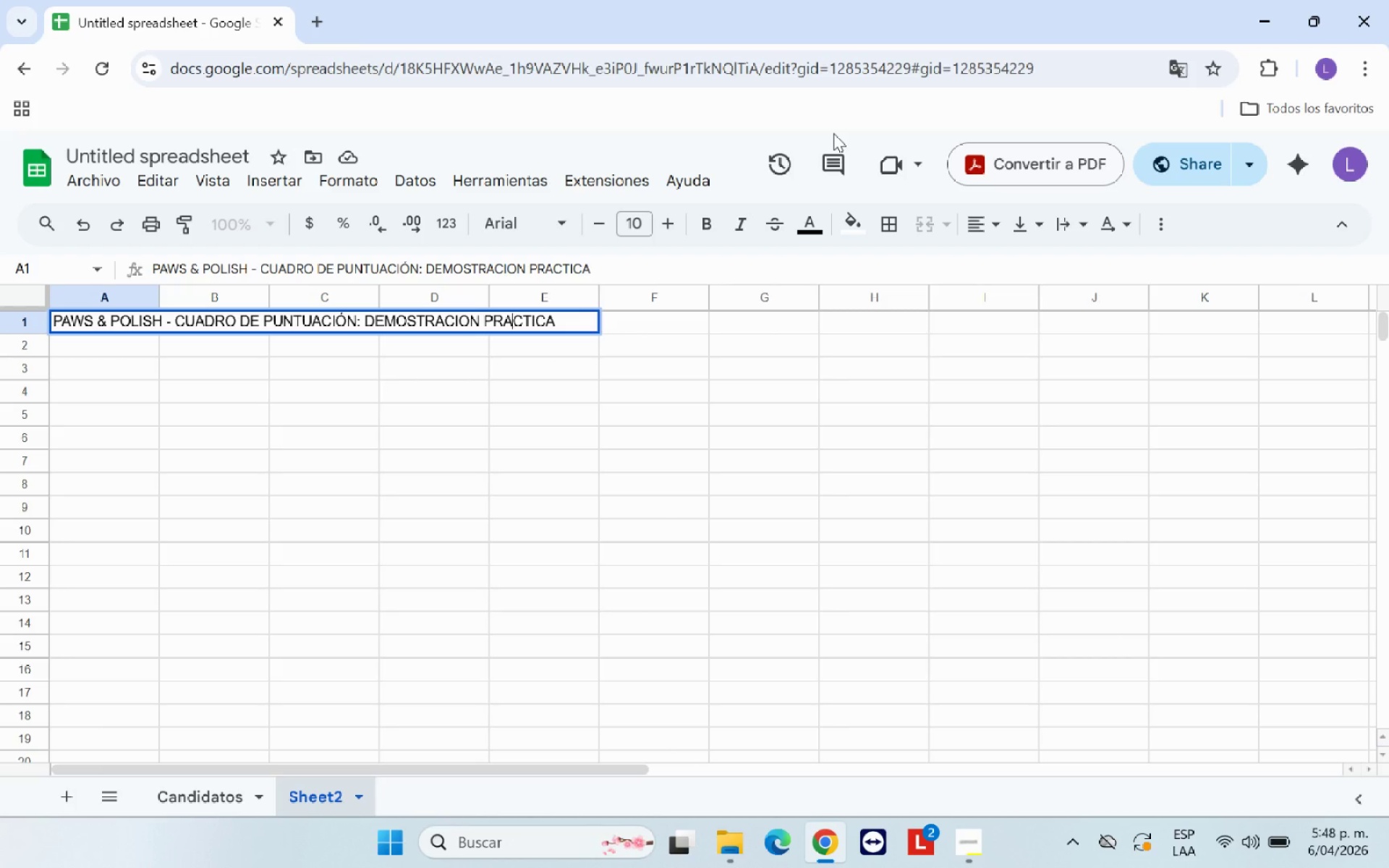 
key(Backspace)
 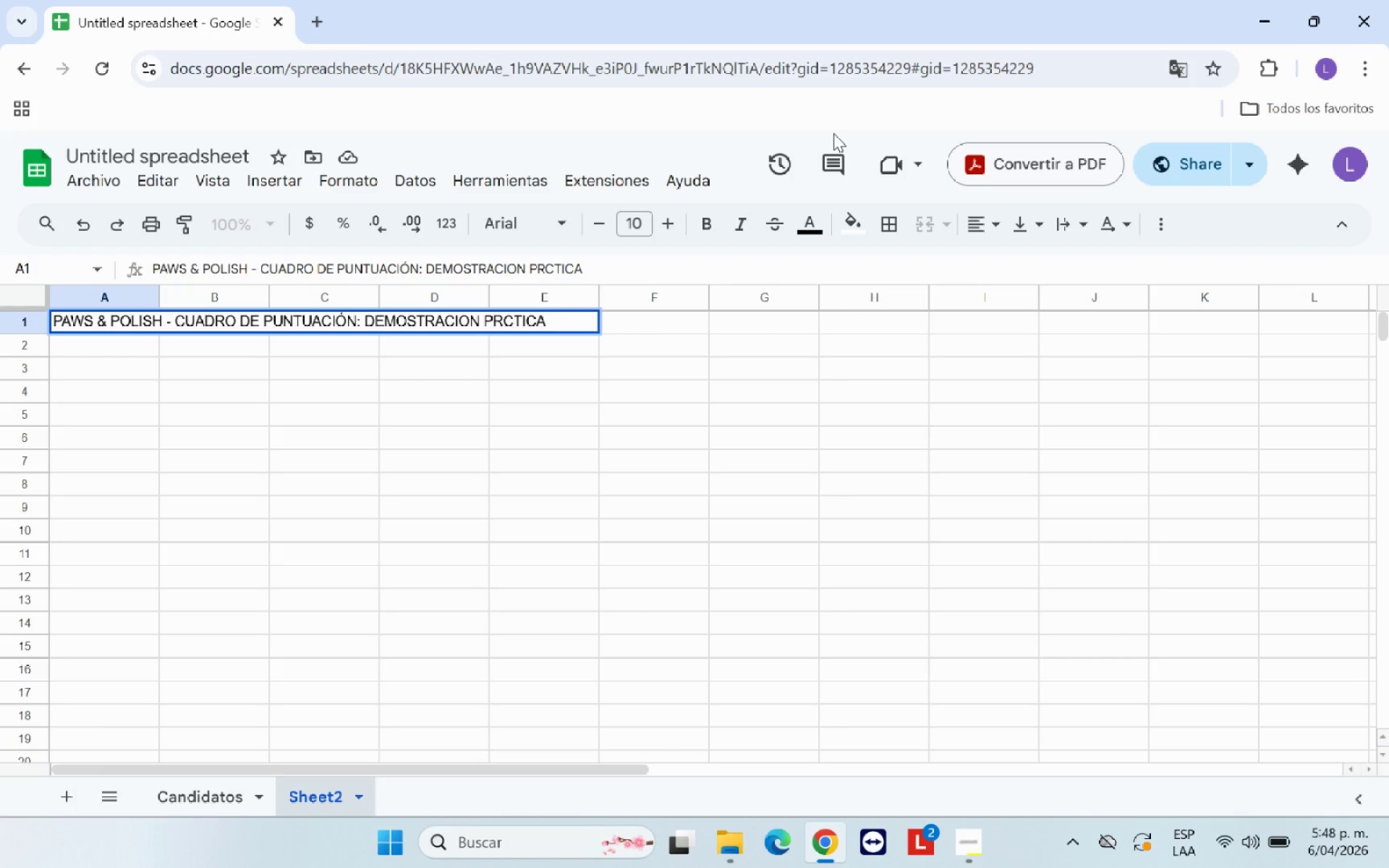 
key(A)
 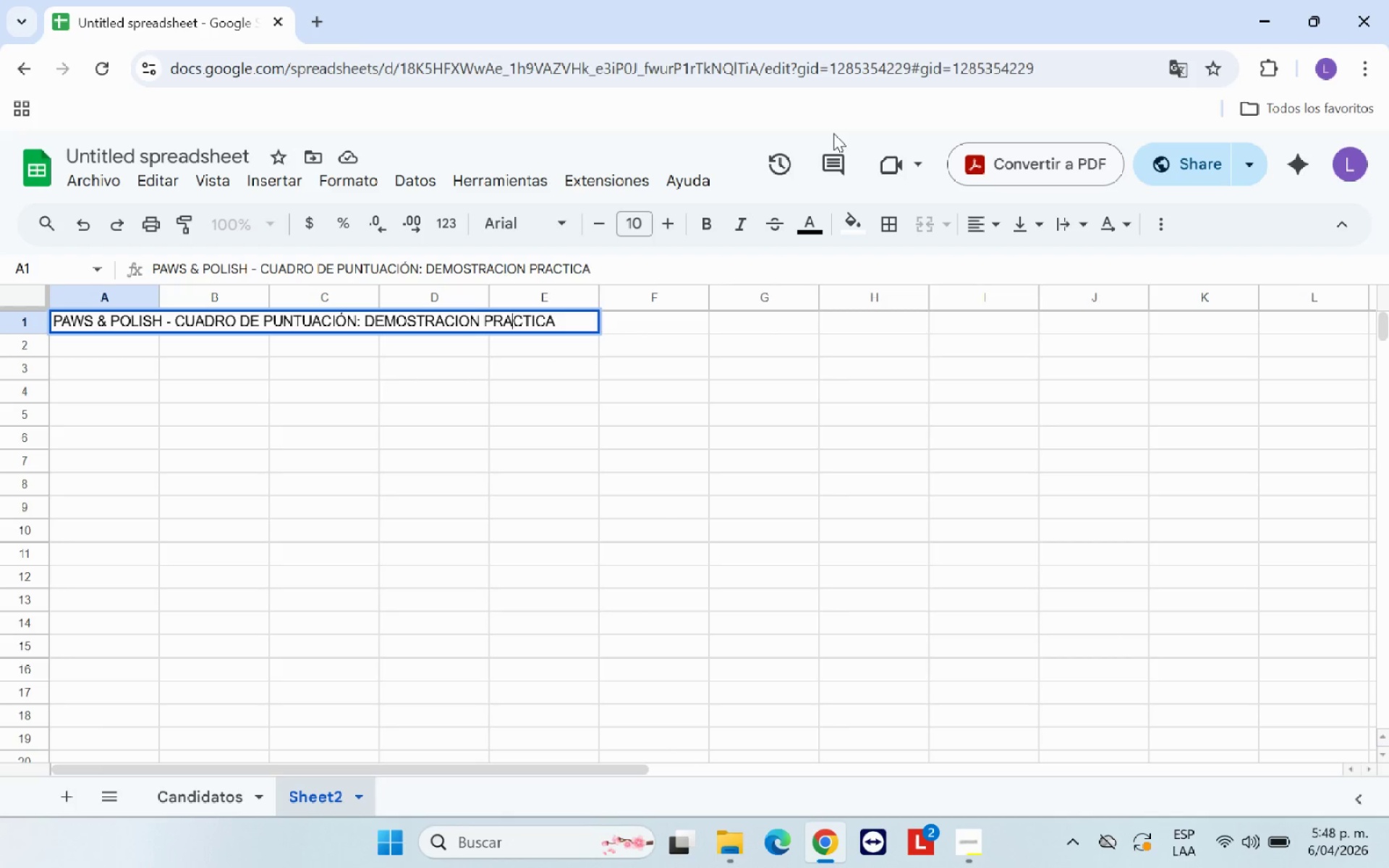 
key(Semicolon)
 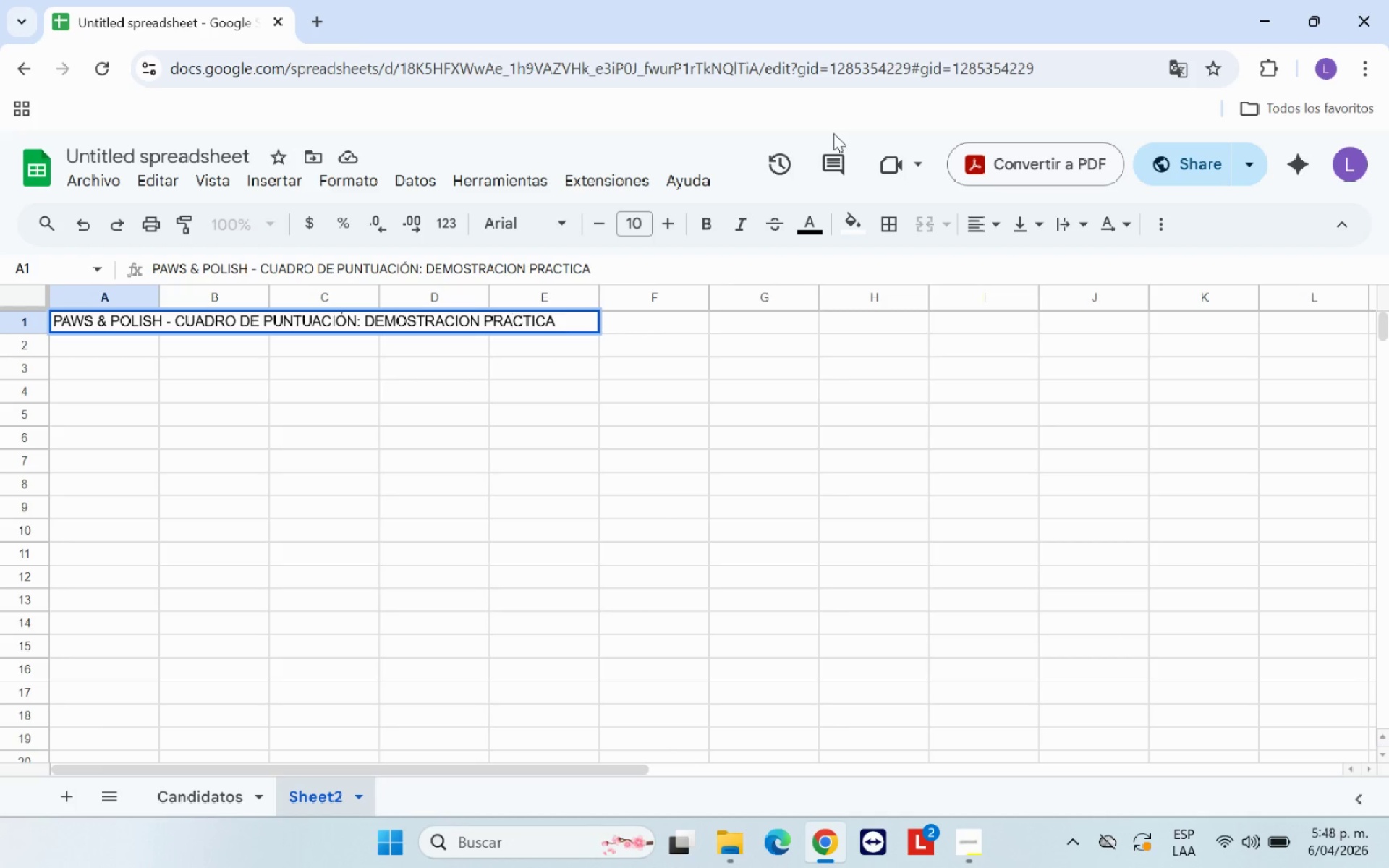 
key(A)
 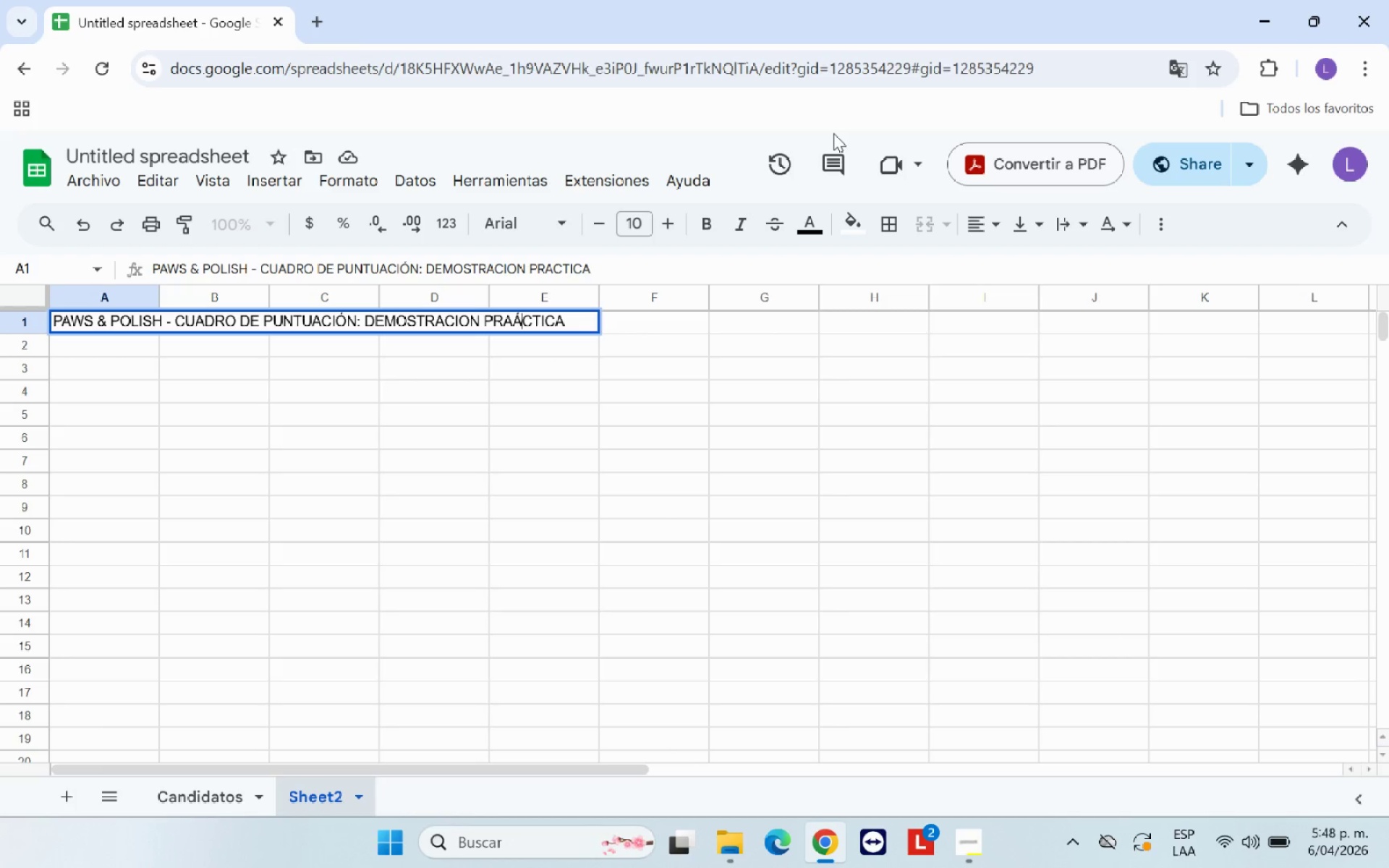 
key(Semicolon)
 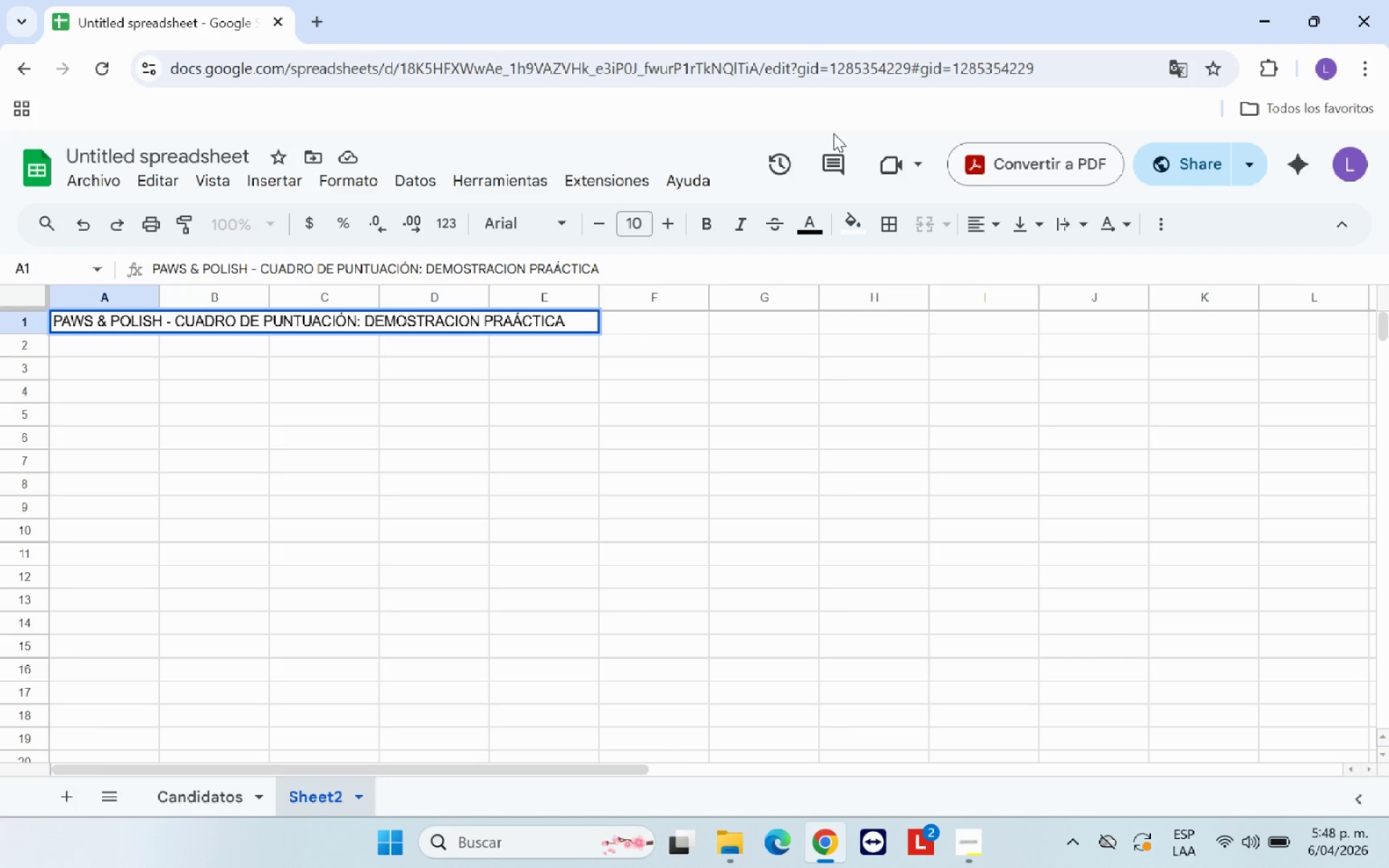 
key(ArrowLeft)
 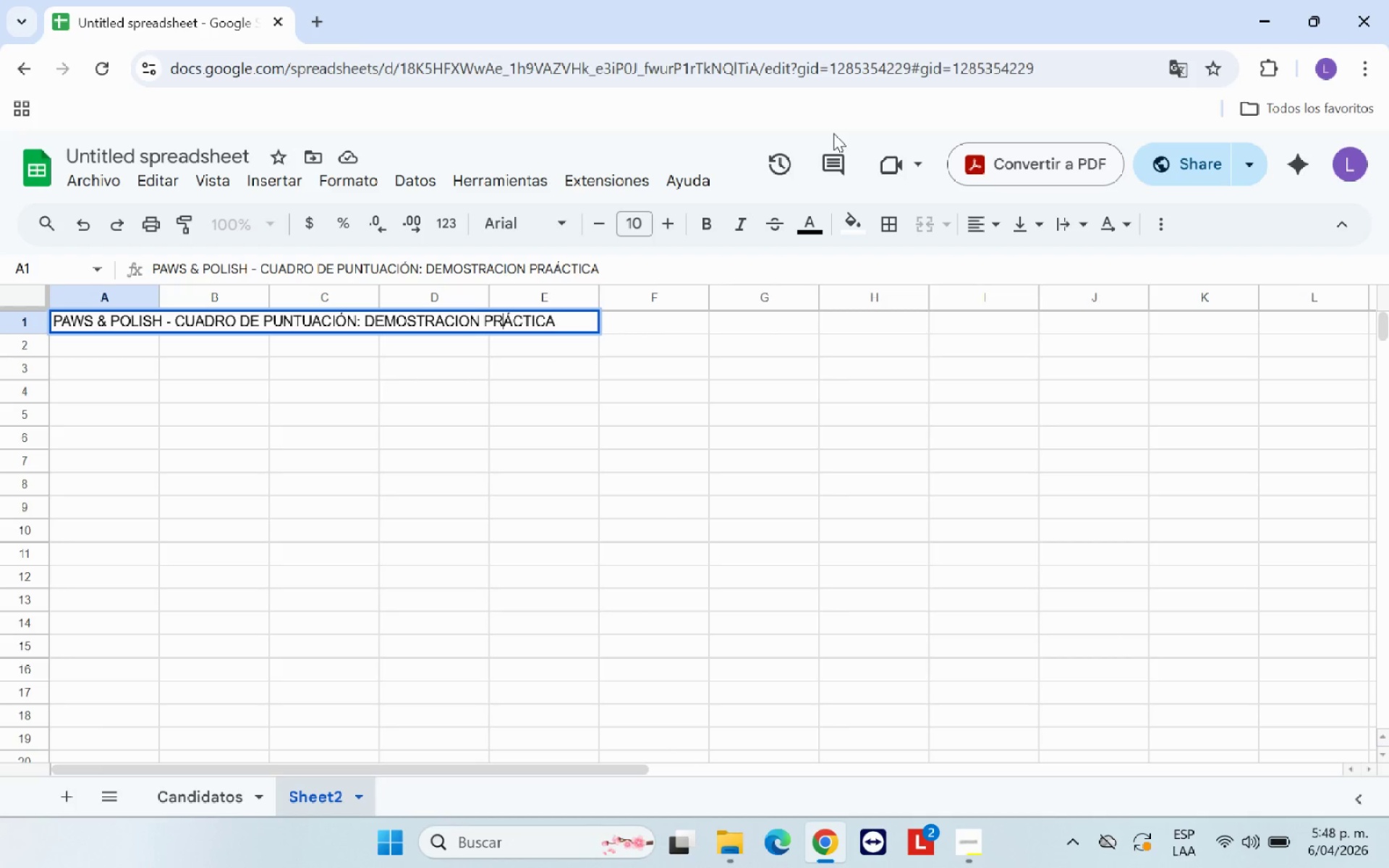 
key(Backspace)
 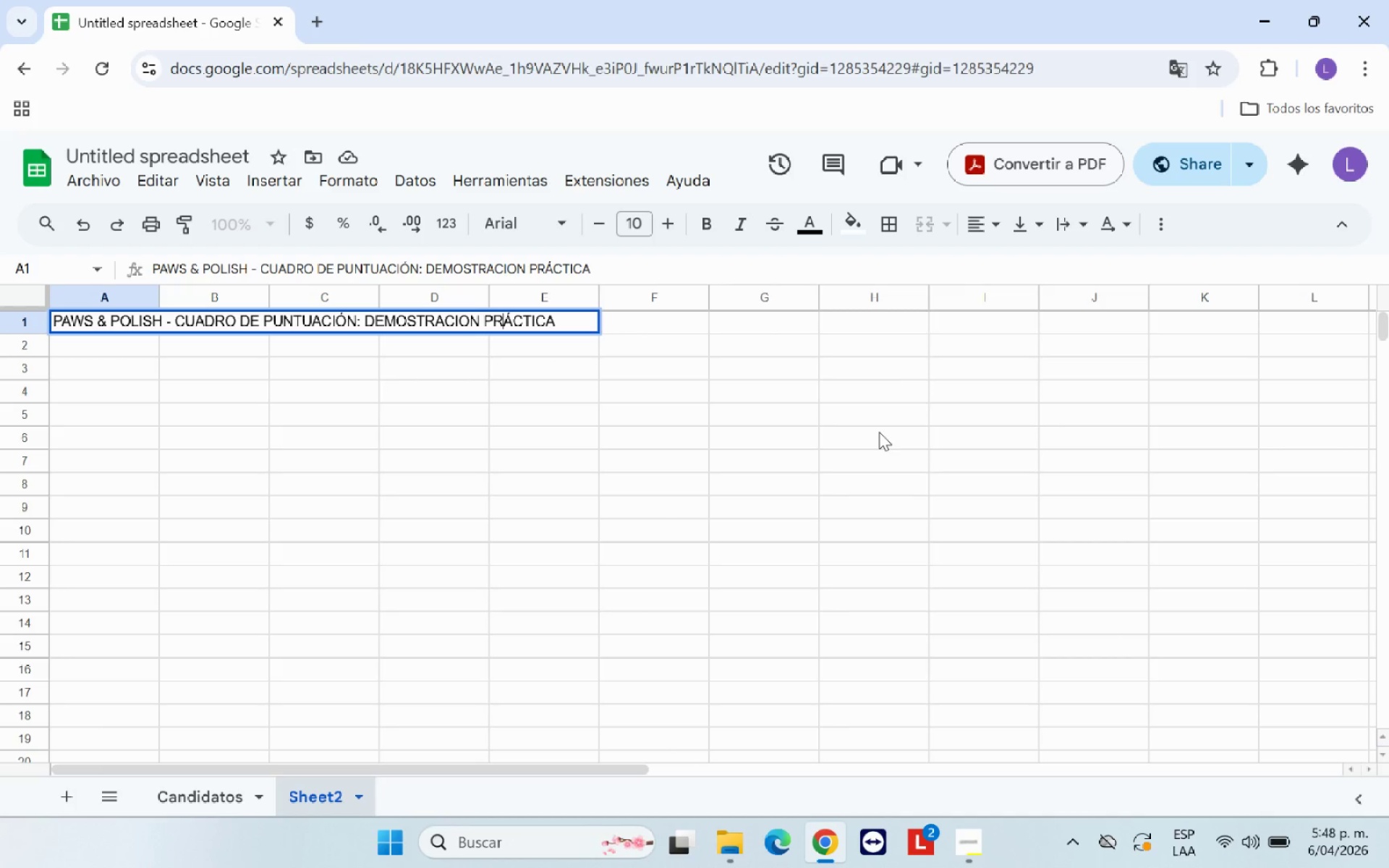 
left_click([634, 450])
 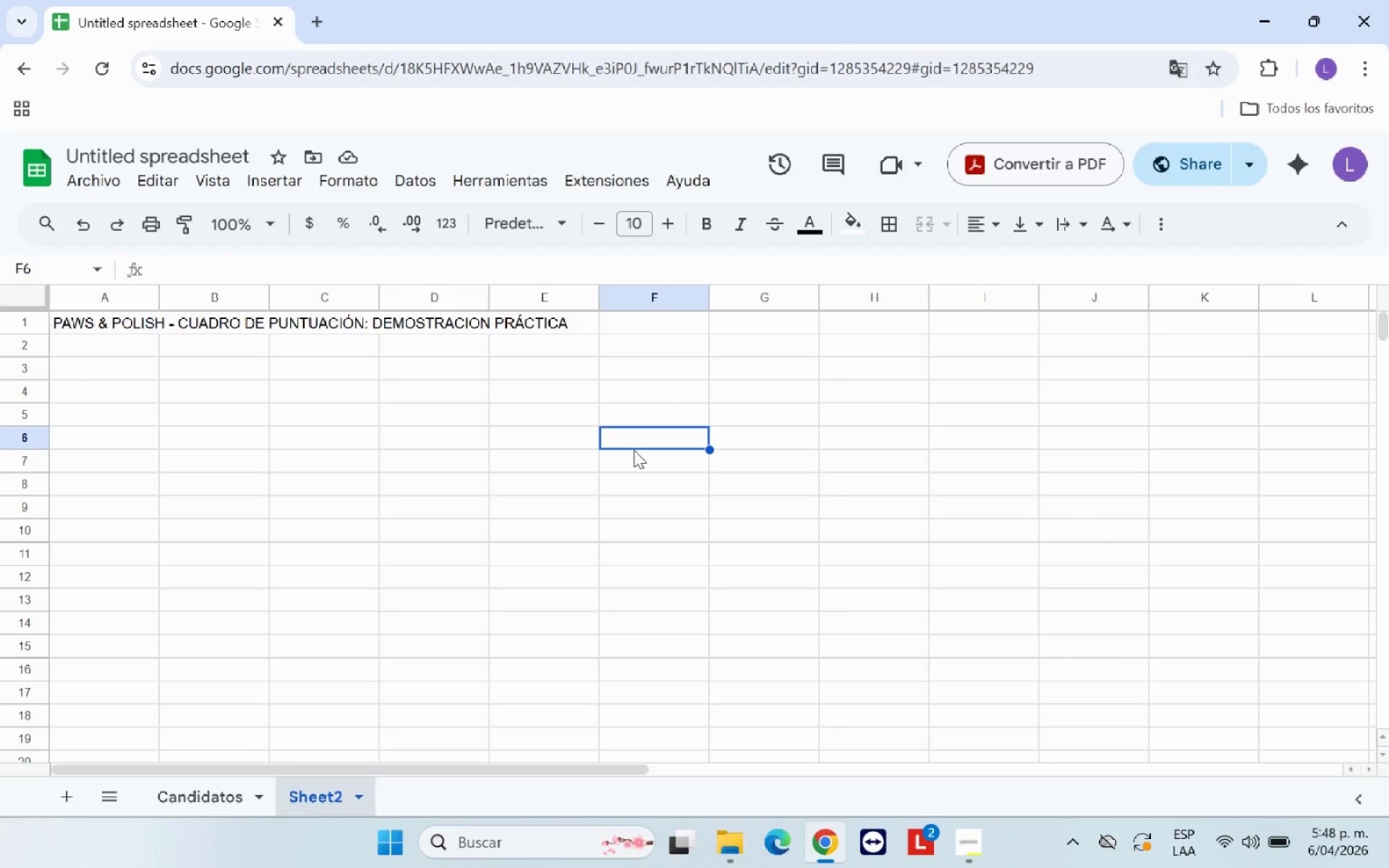 
wait(14.25)
 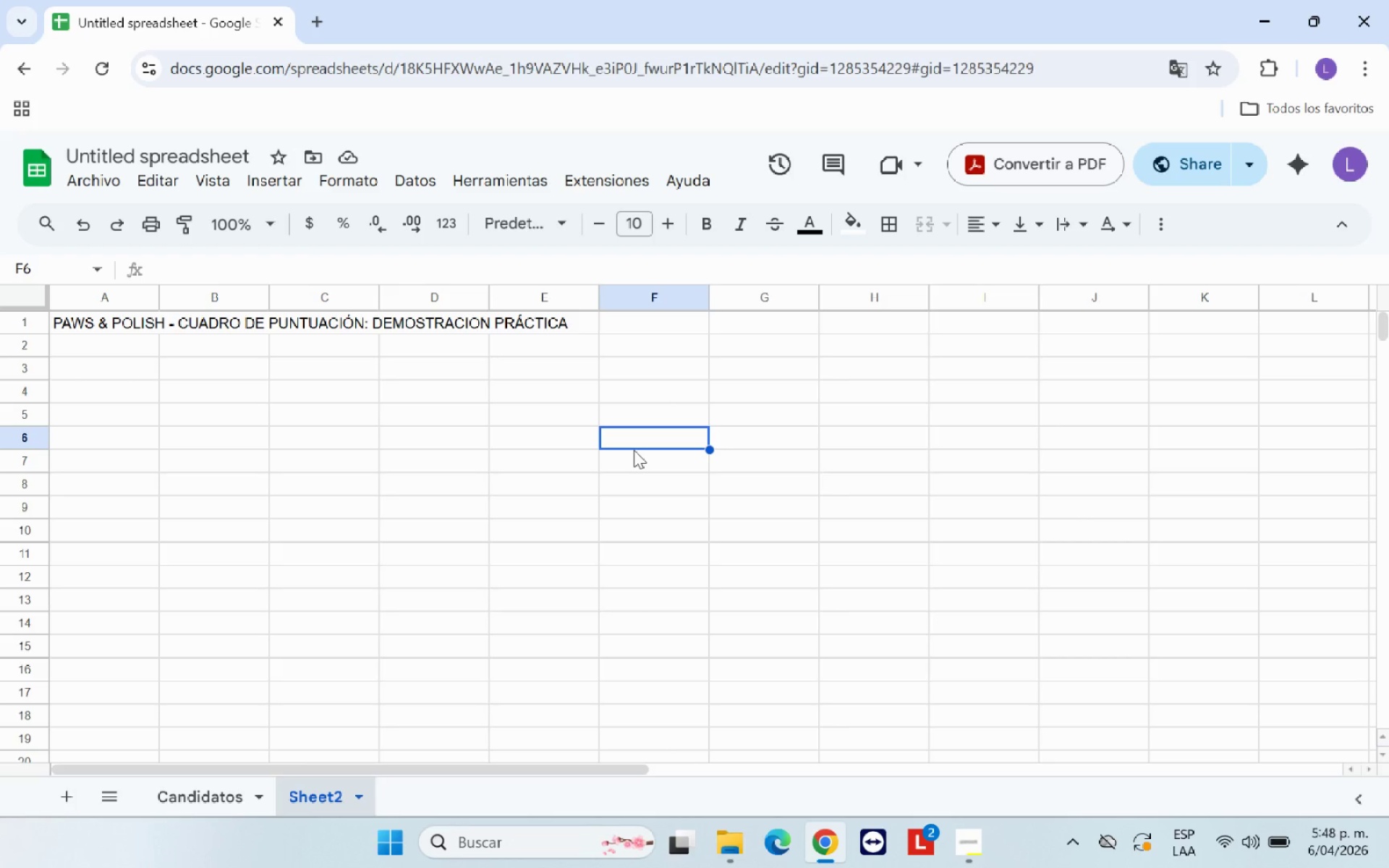 
left_click([271, 409])
 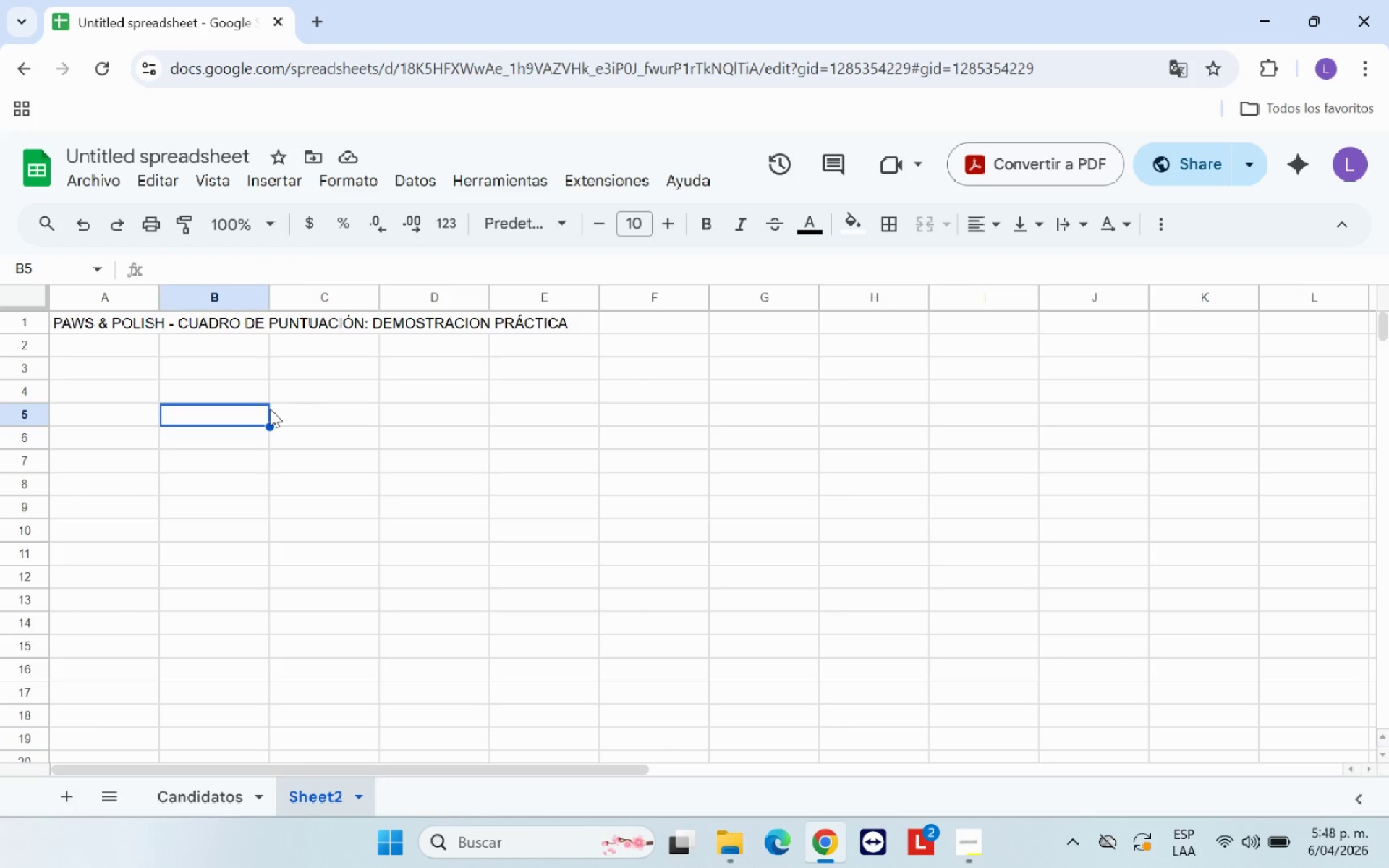 
wait(15.17)
 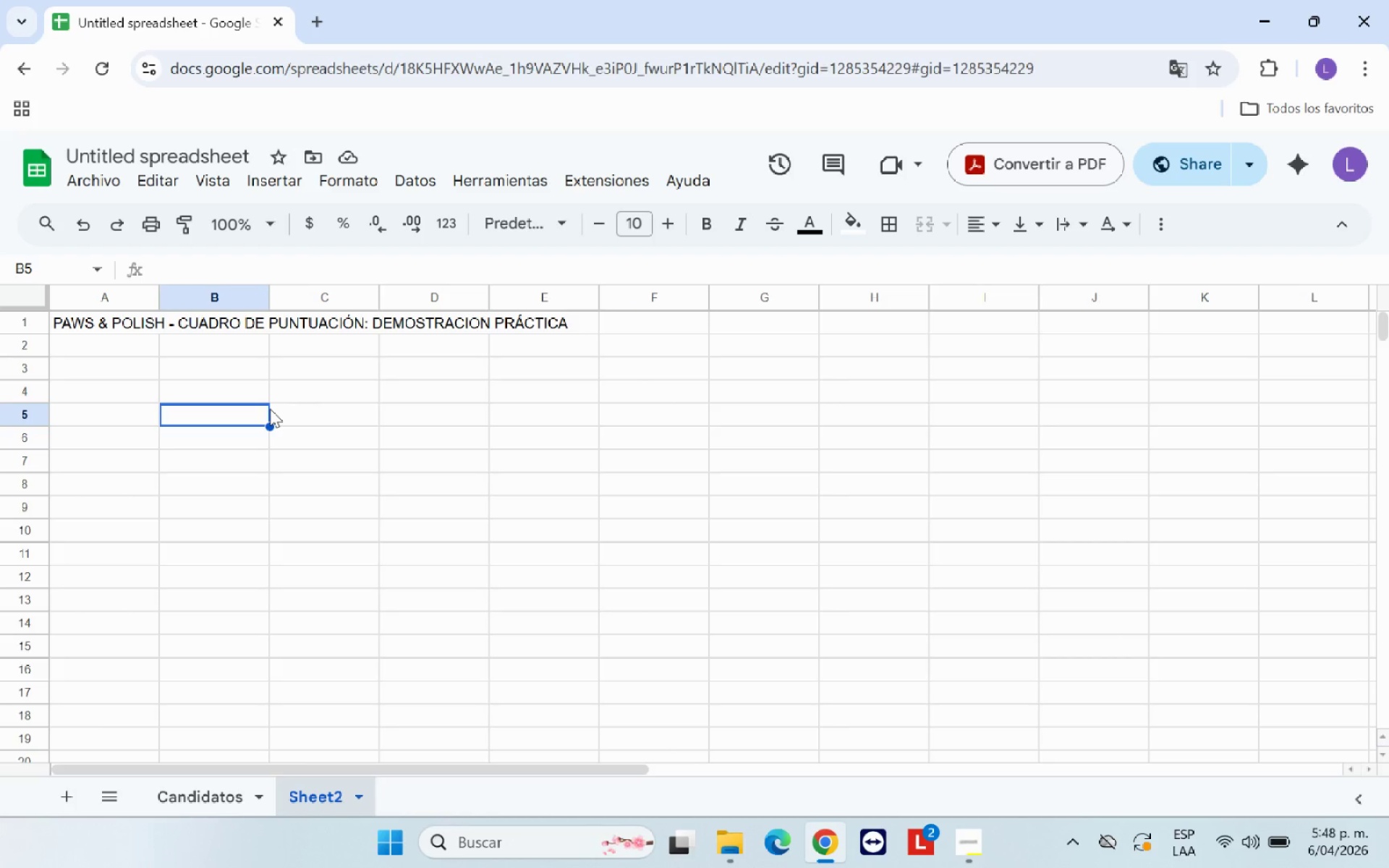 
left_click([143, 369])
 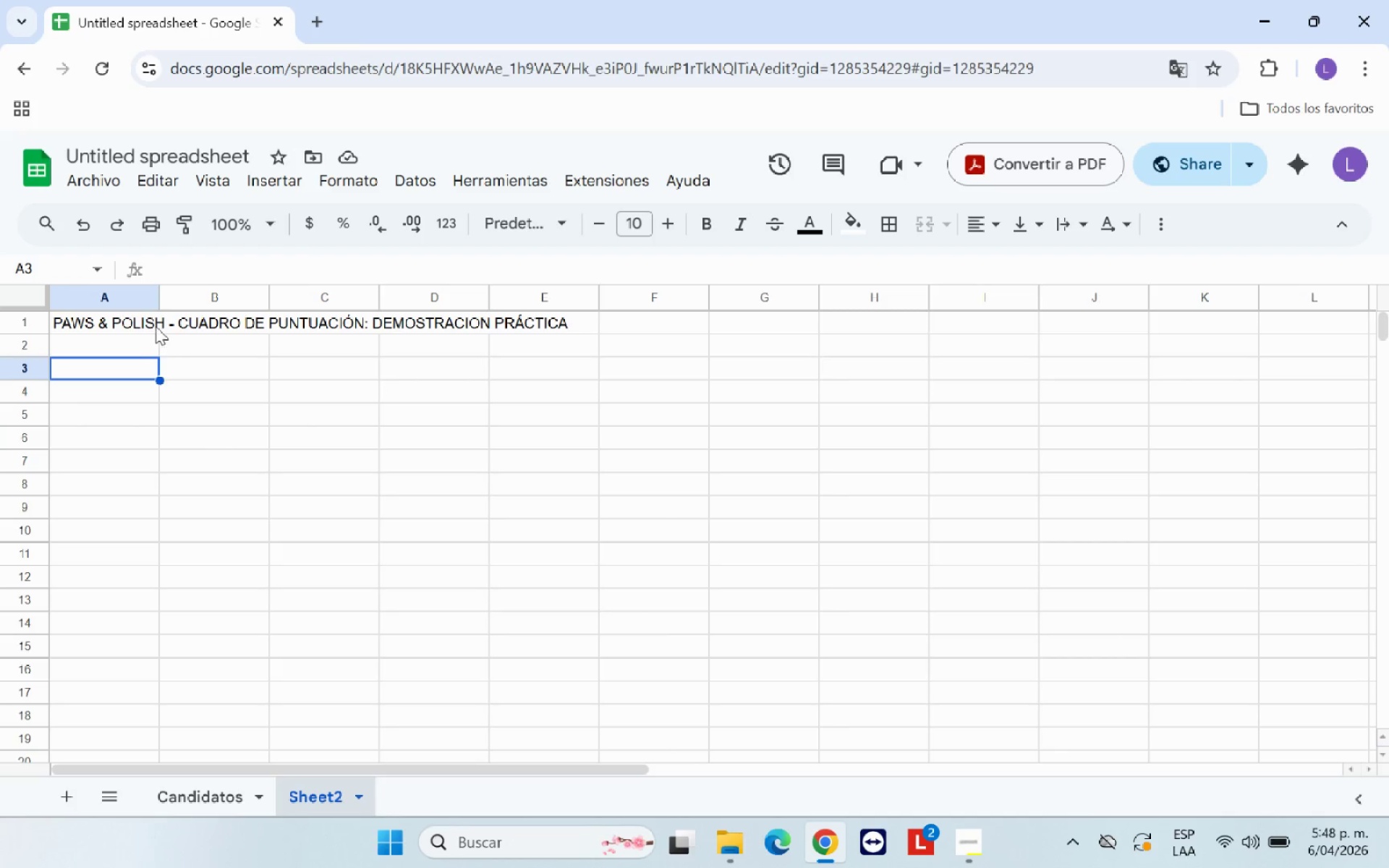 
left_click([153, 324])
 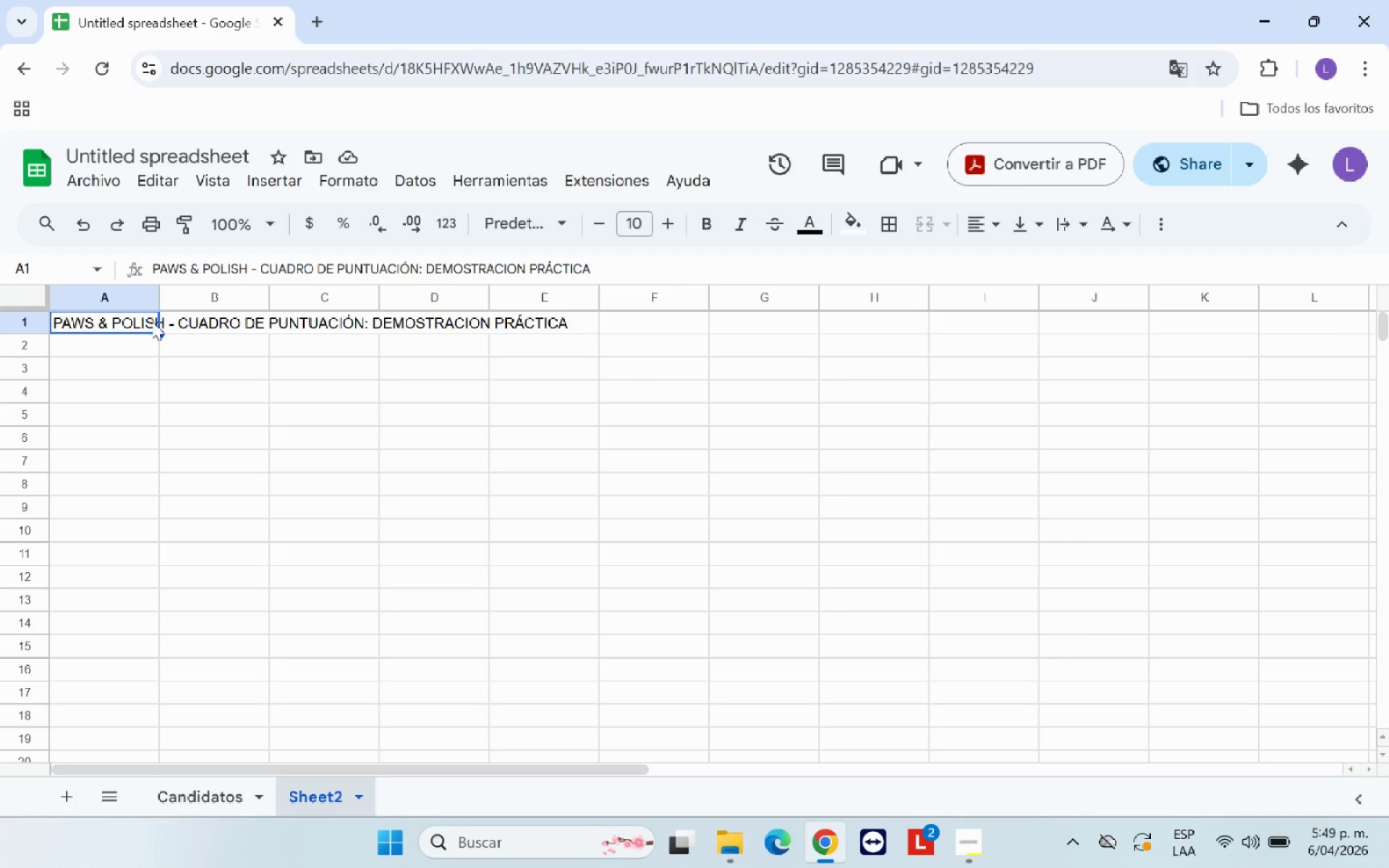 
left_click_drag(start_coordinate=[143, 323], to_coordinate=[782, 313])
 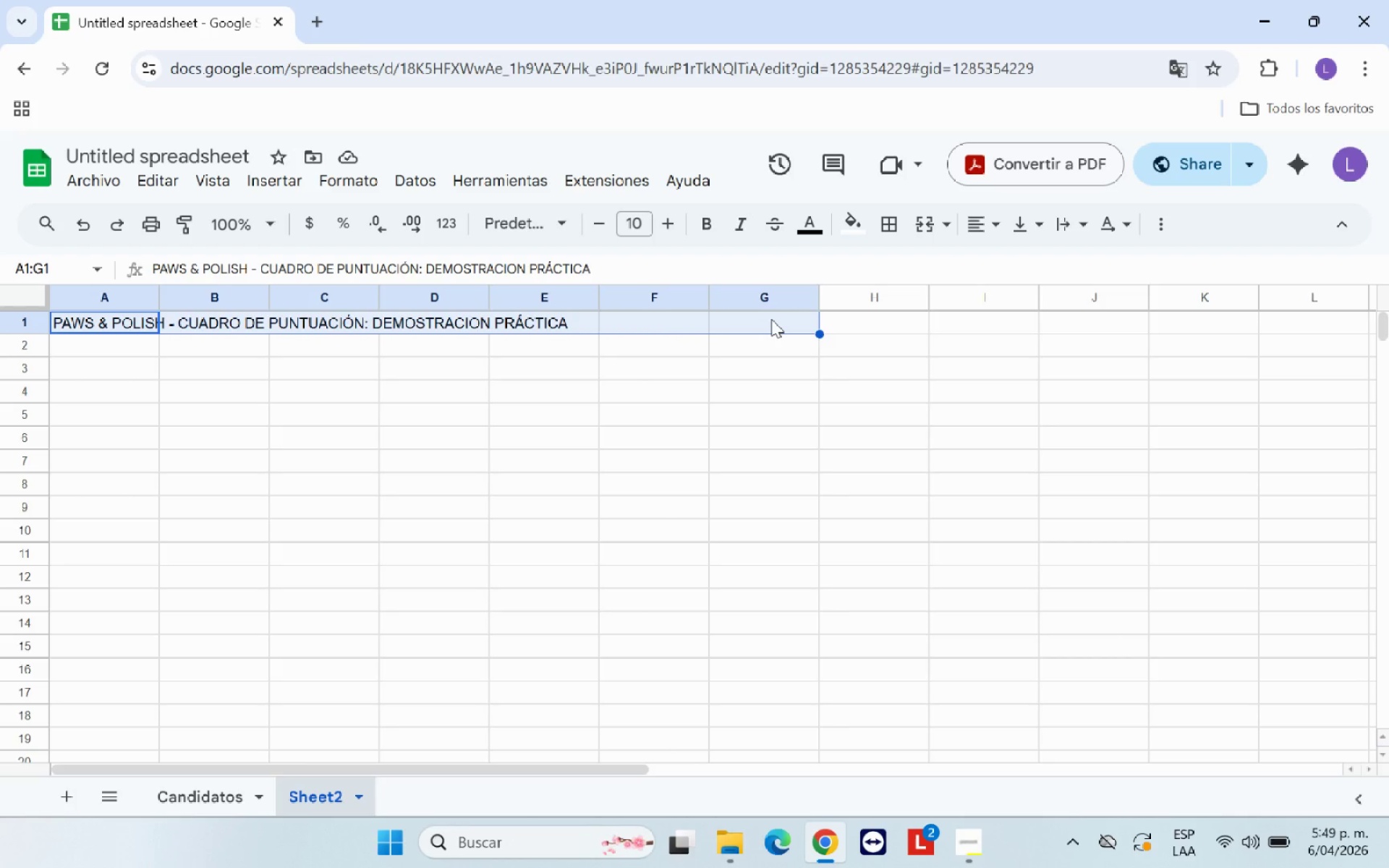 
right_click([771, 319])
 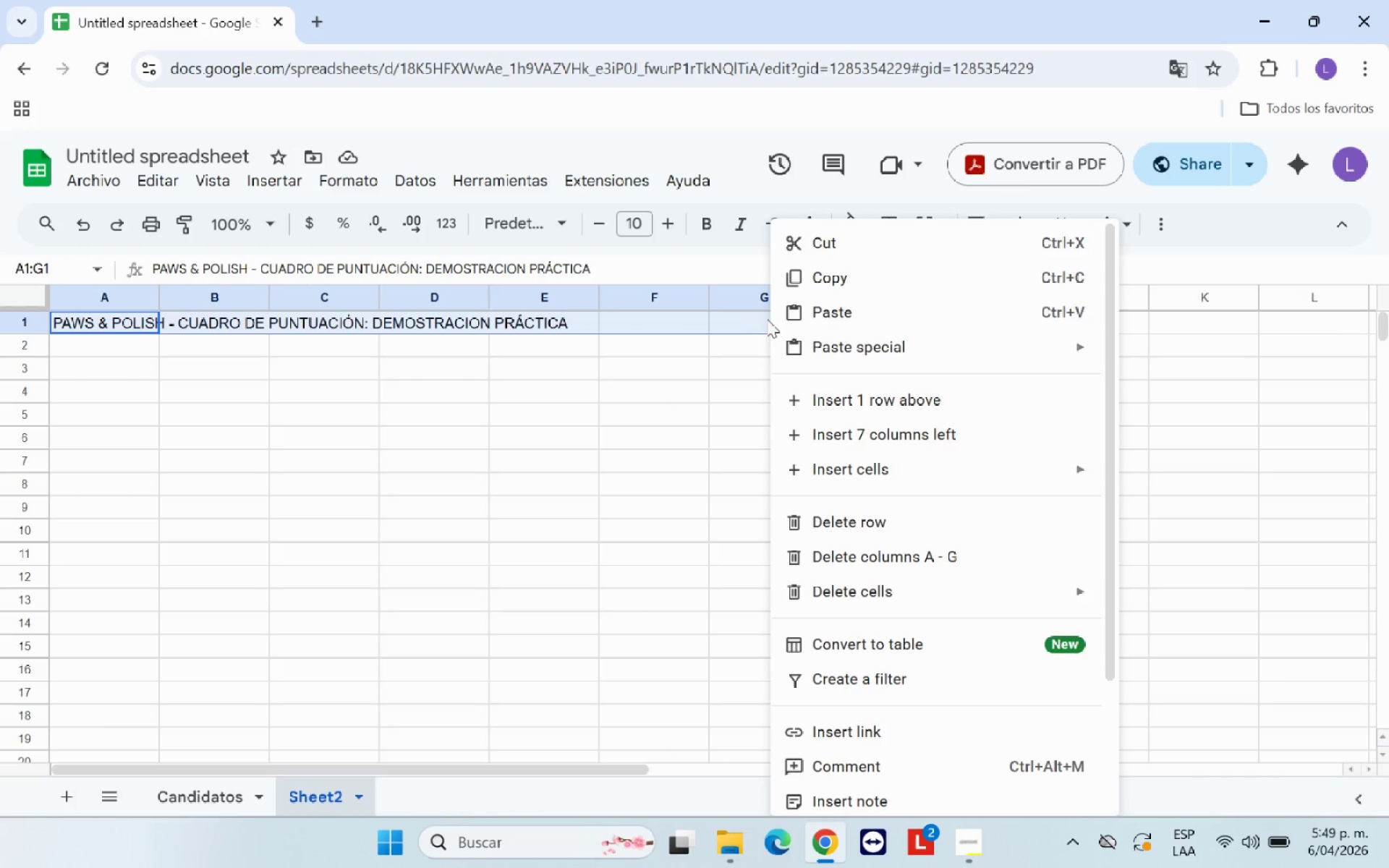 
left_click([1296, 331])
 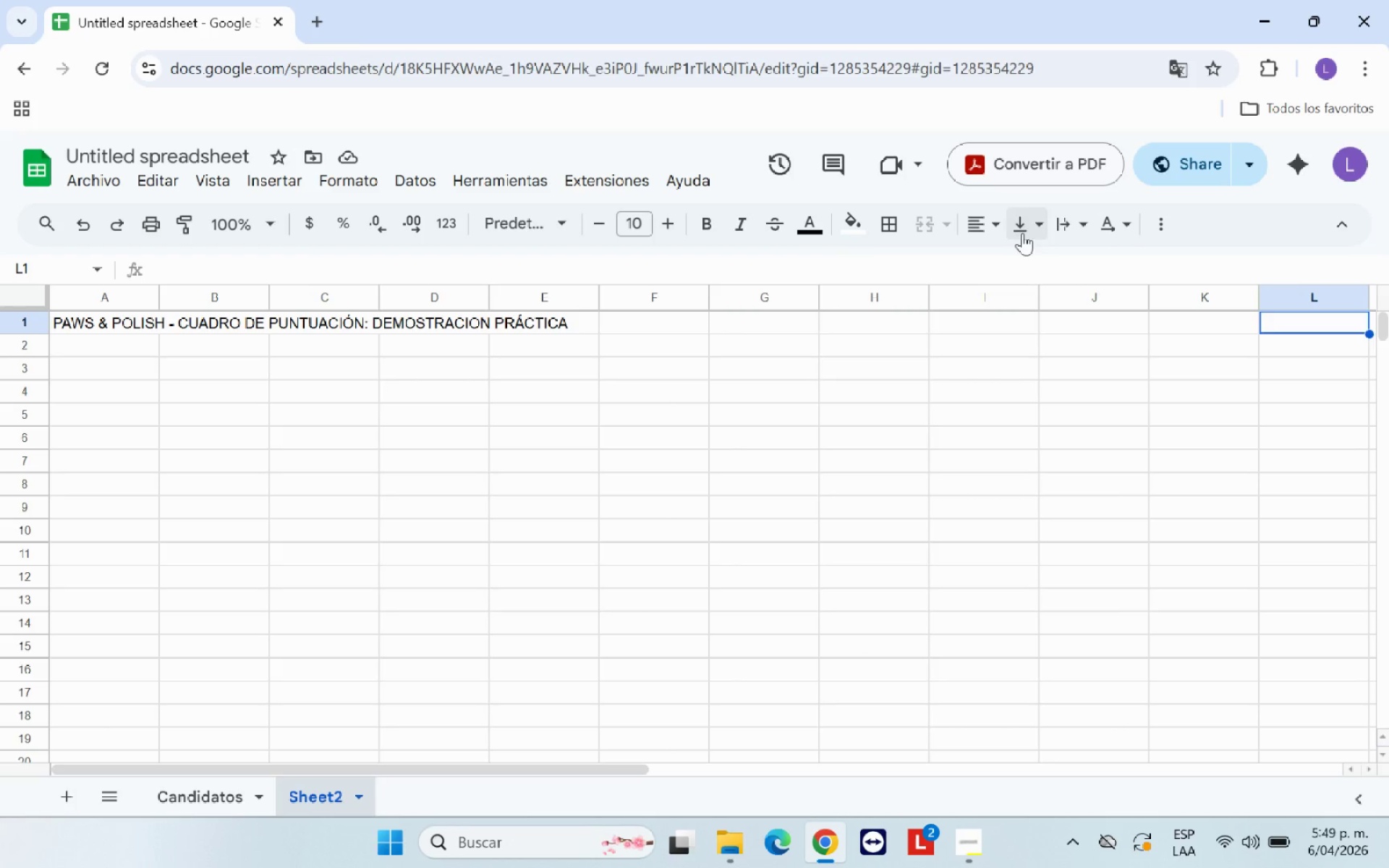 
left_click([878, 361])
 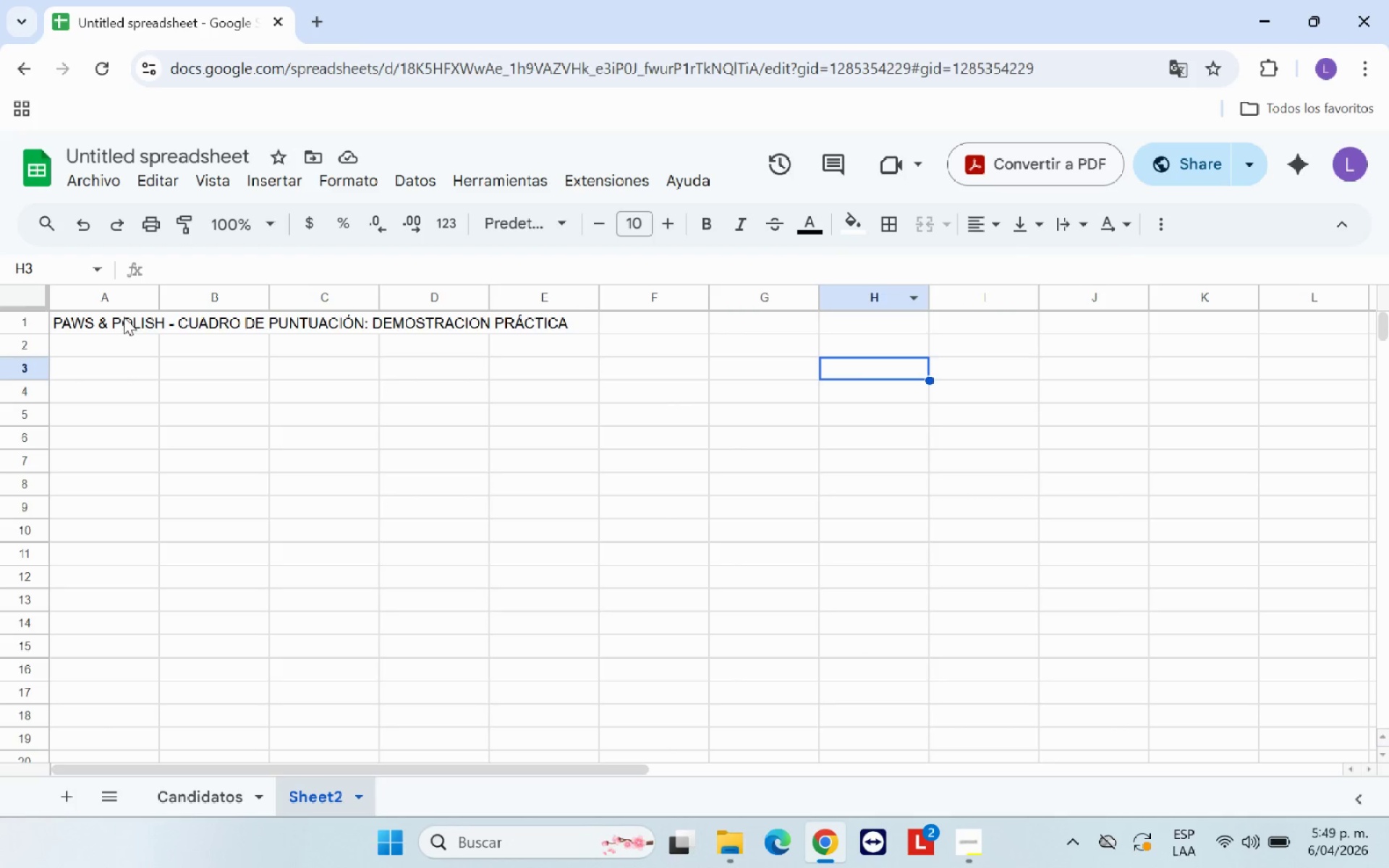 
left_click_drag(start_coordinate=[100, 317], to_coordinate=[755, 319])
 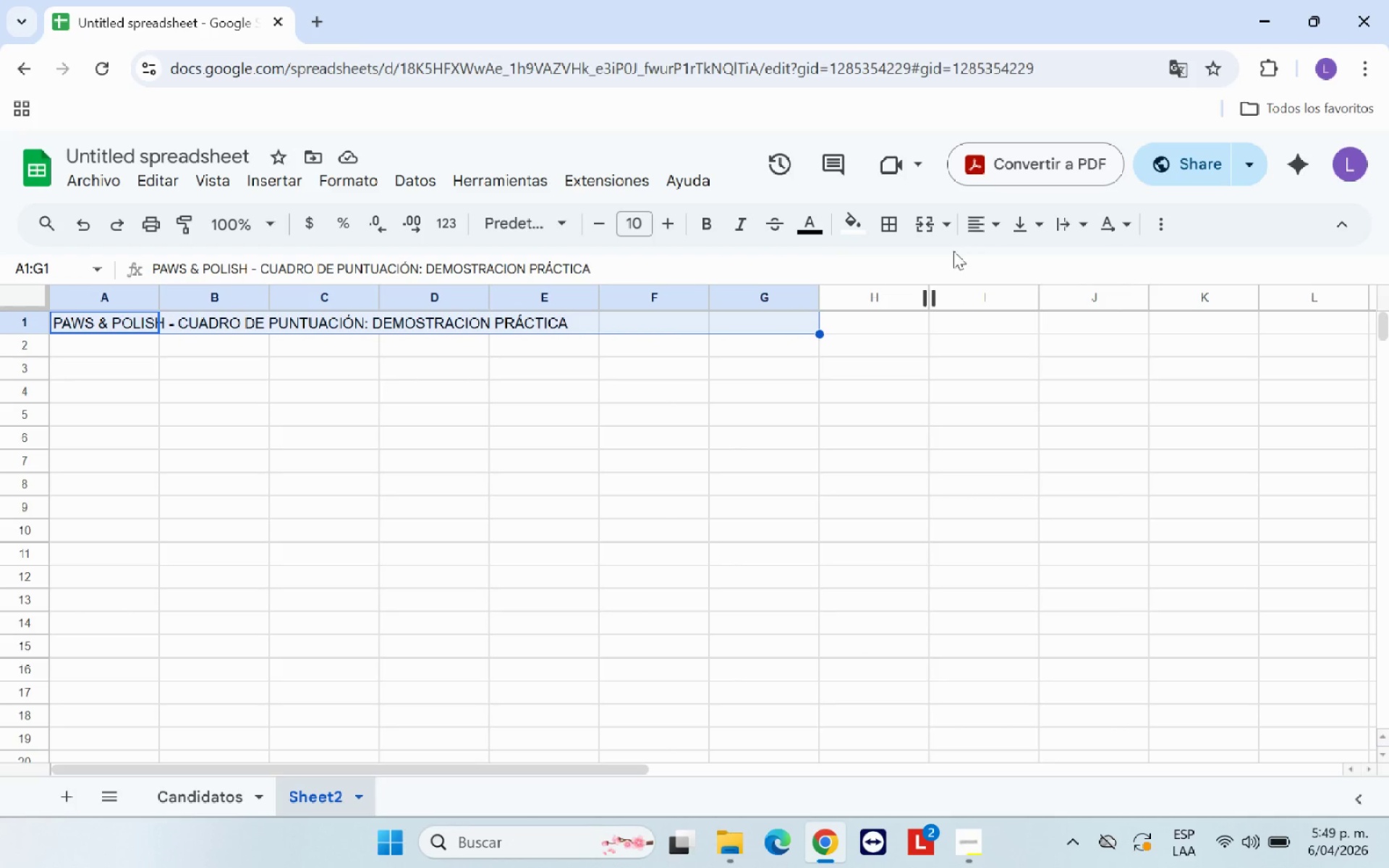 
left_click([948, 227])
 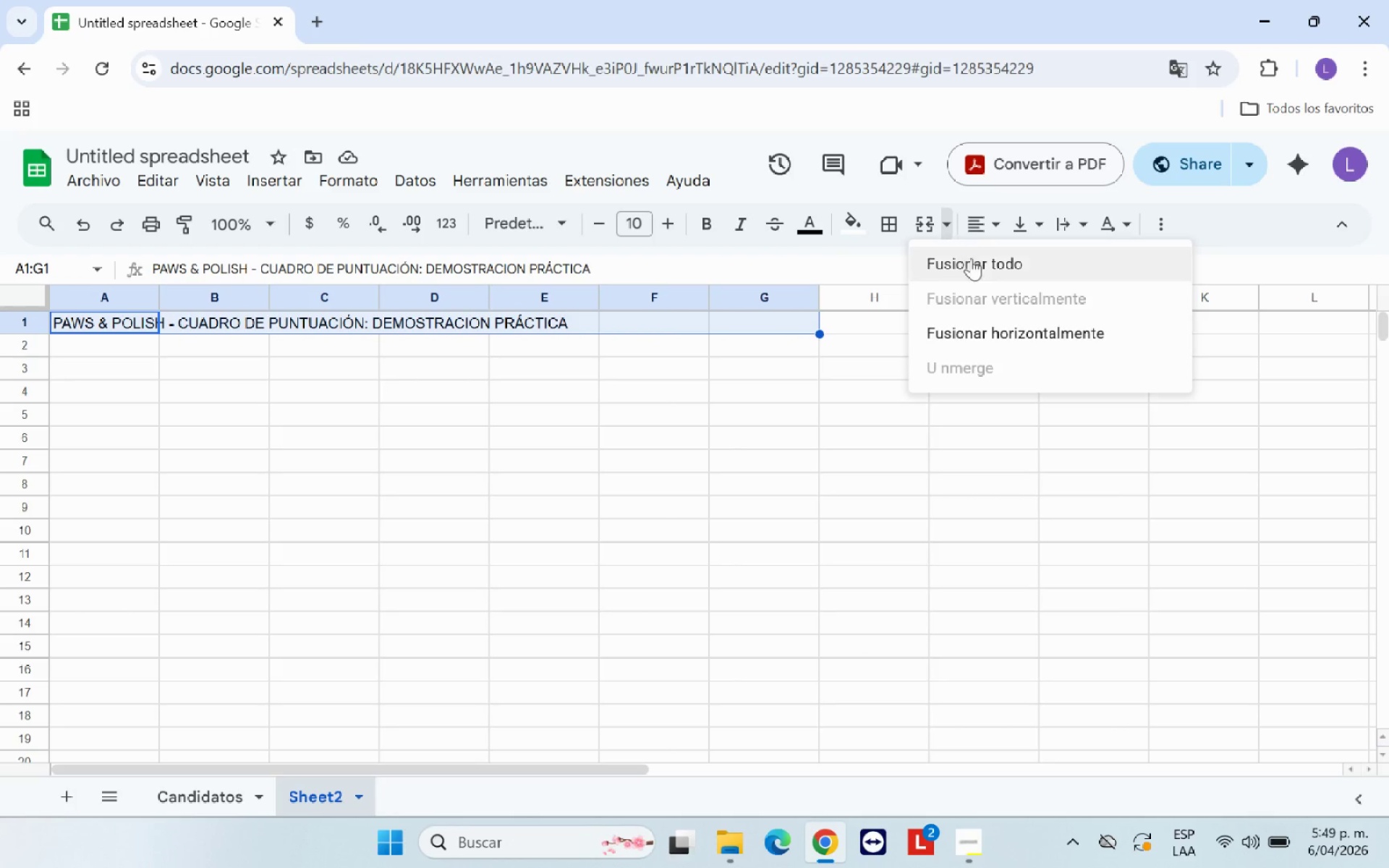 
left_click([972, 265])
 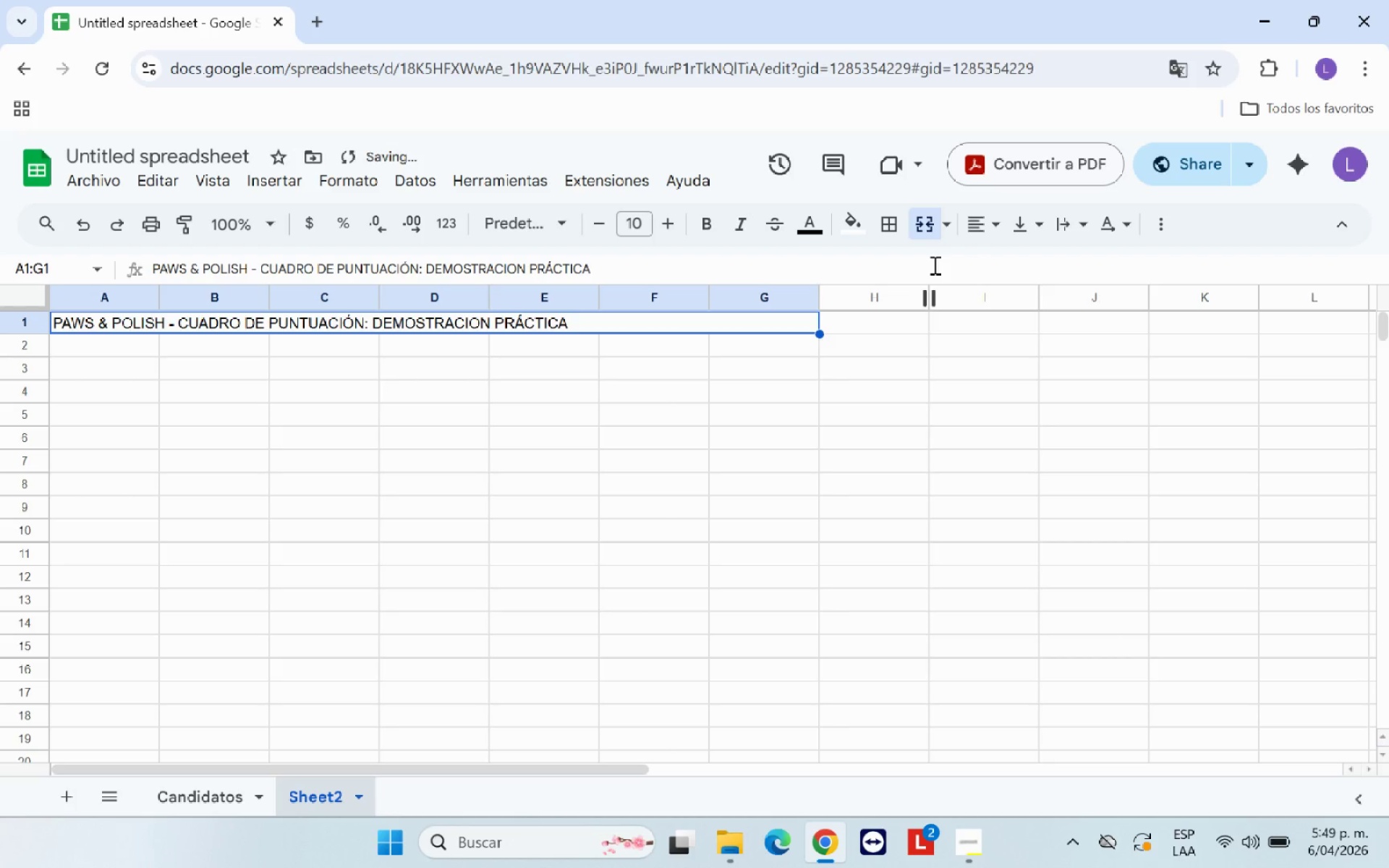 
left_click([978, 235])
 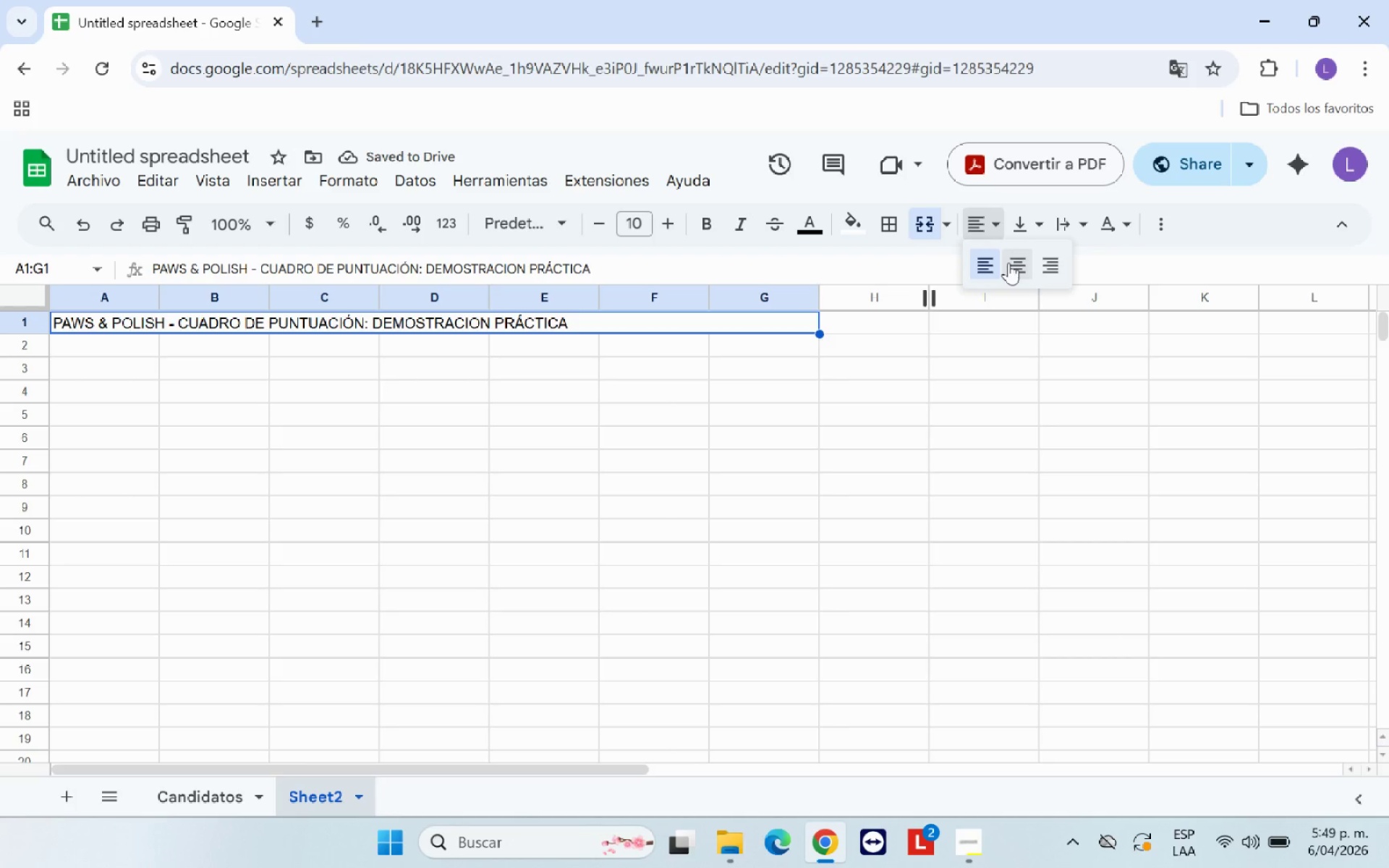 
left_click([1008, 263])
 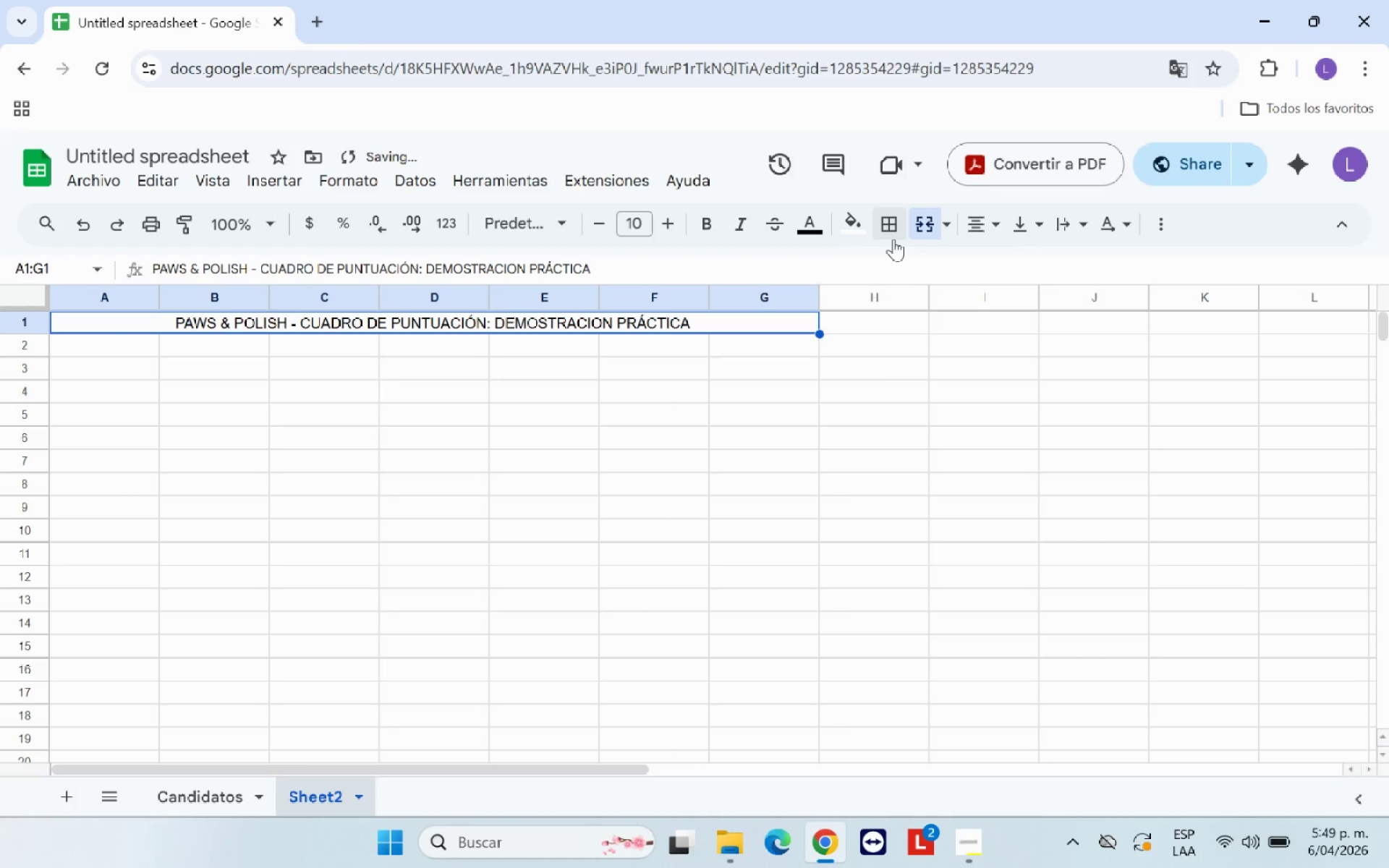 
left_click([859, 237])
 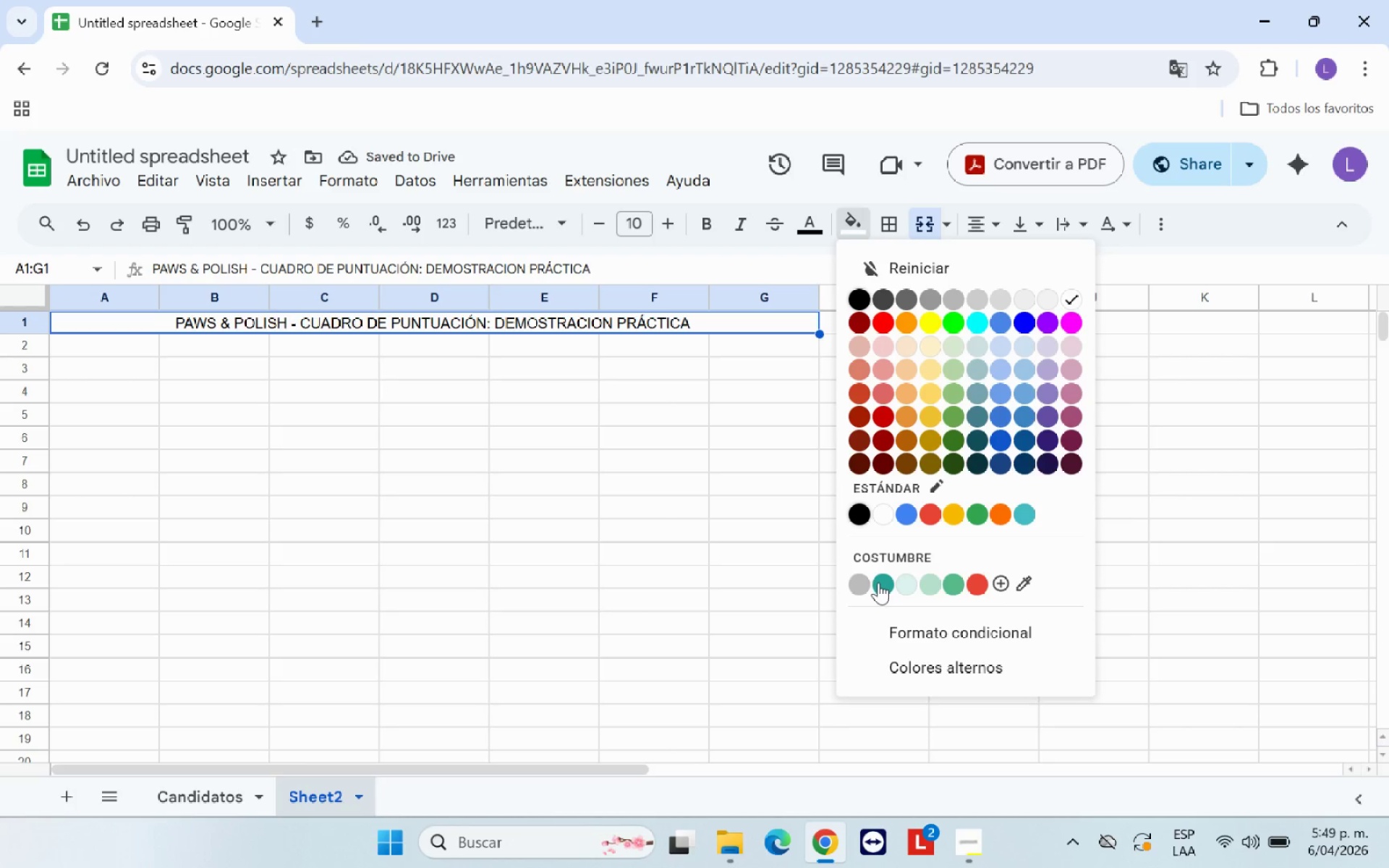 
left_click([878, 582])
 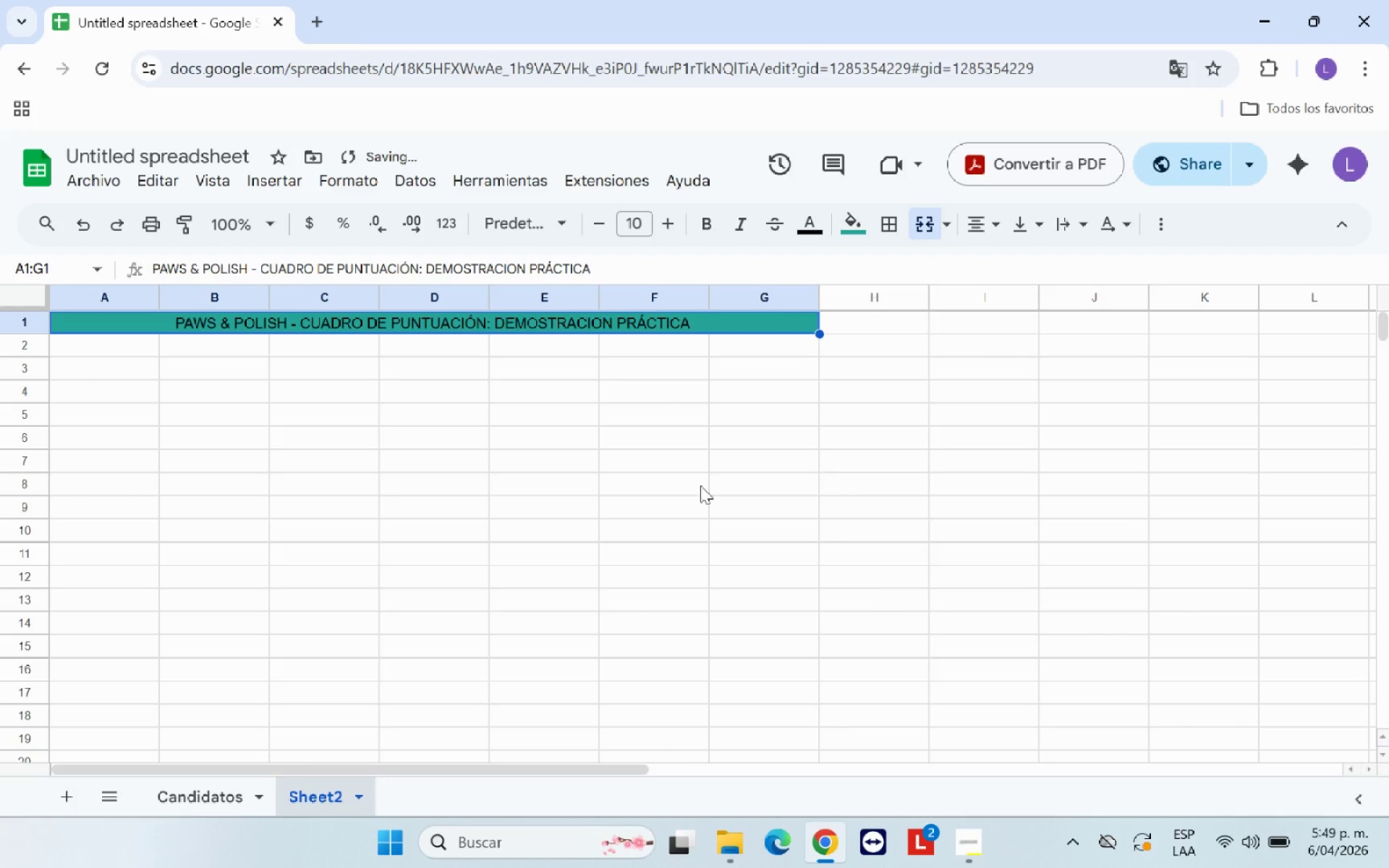 
left_click([658, 456])
 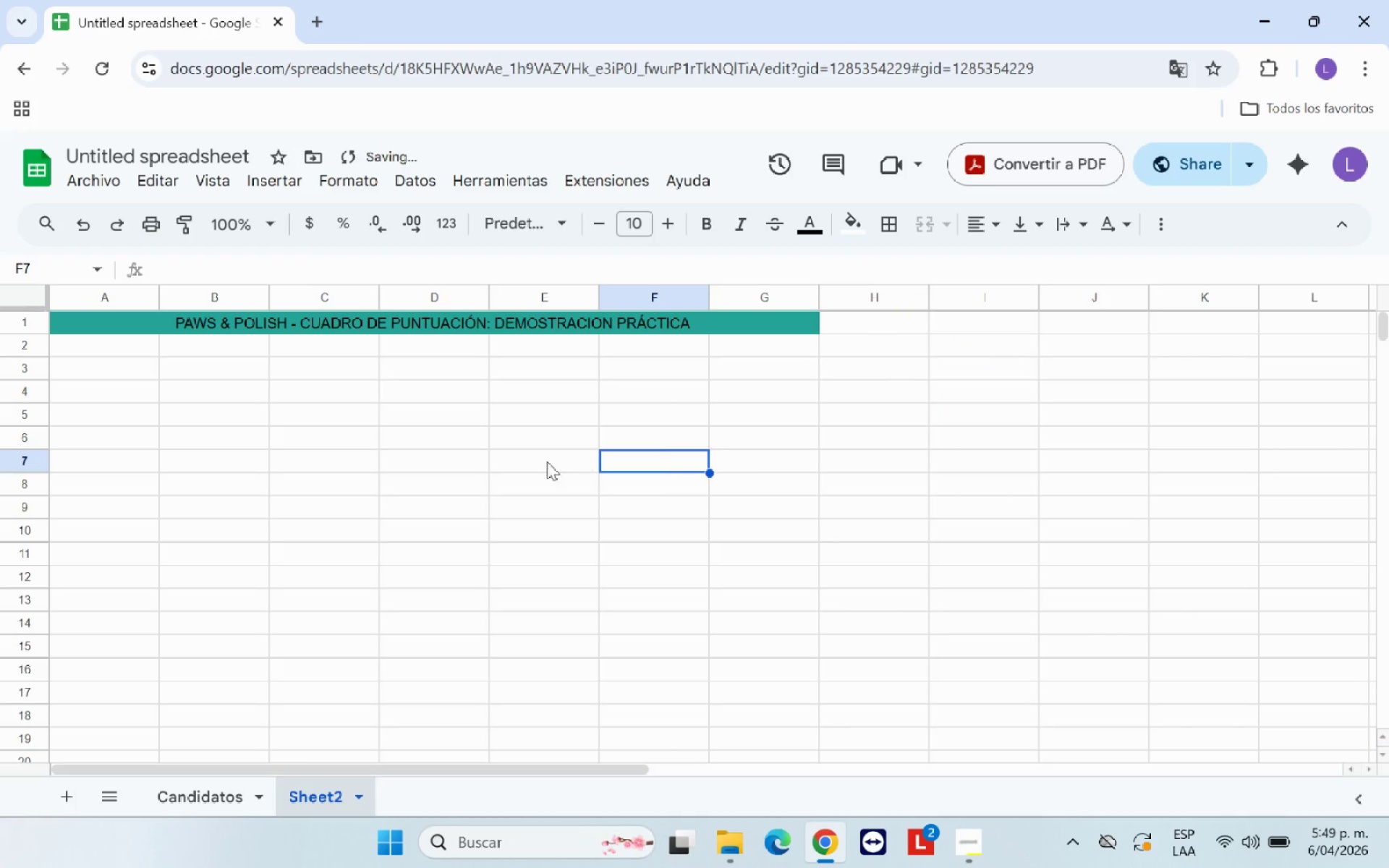 
scroll: coordinate [399, 461], scroll_direction: up, amount: 2.0
 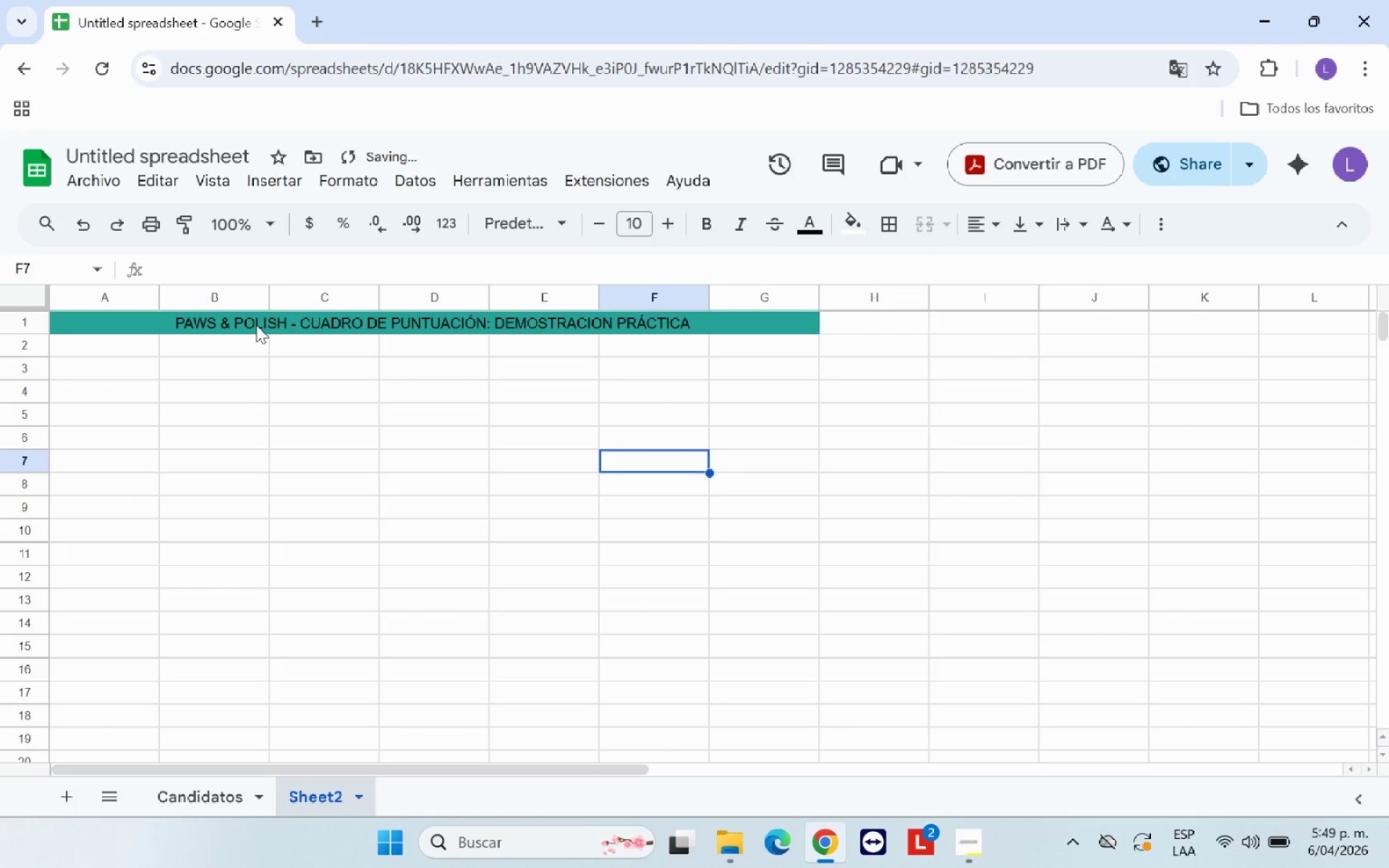 
left_click([256, 325])
 